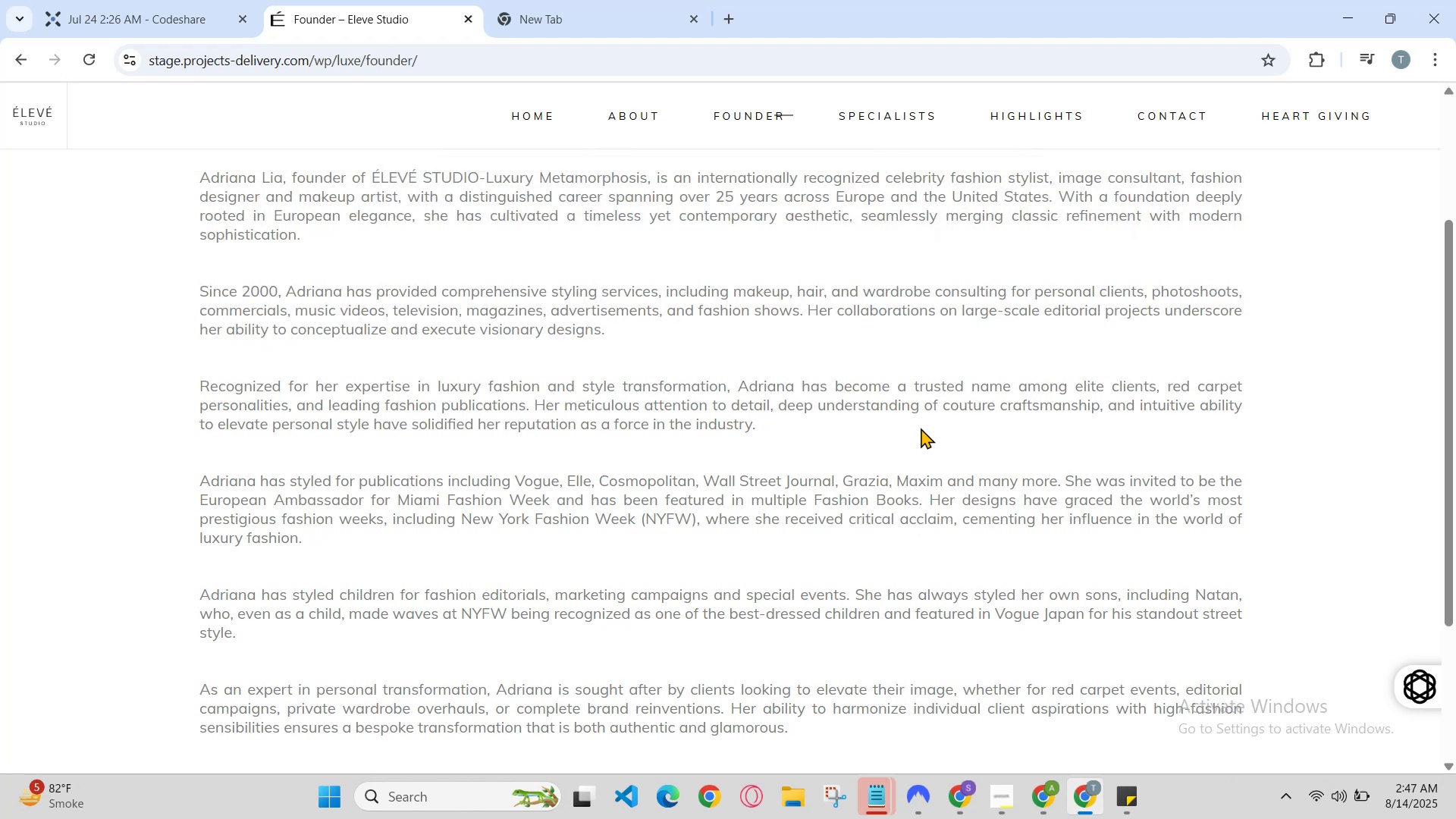 
scroll: coordinate [921, 428], scroll_direction: down, amount: 1.0
 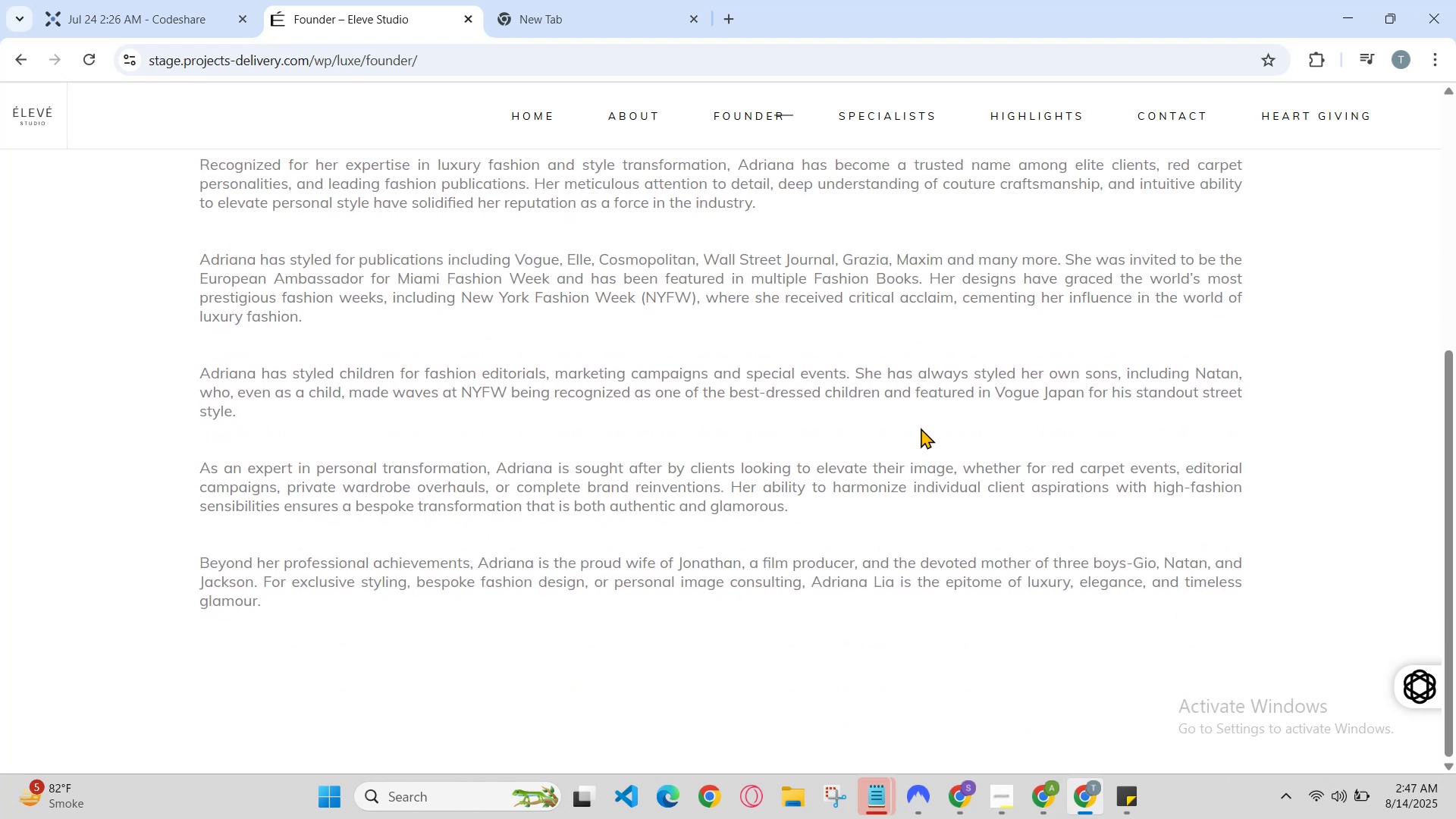 
scroll: coordinate [921, 428], scroll_direction: up, amount: 1.0
 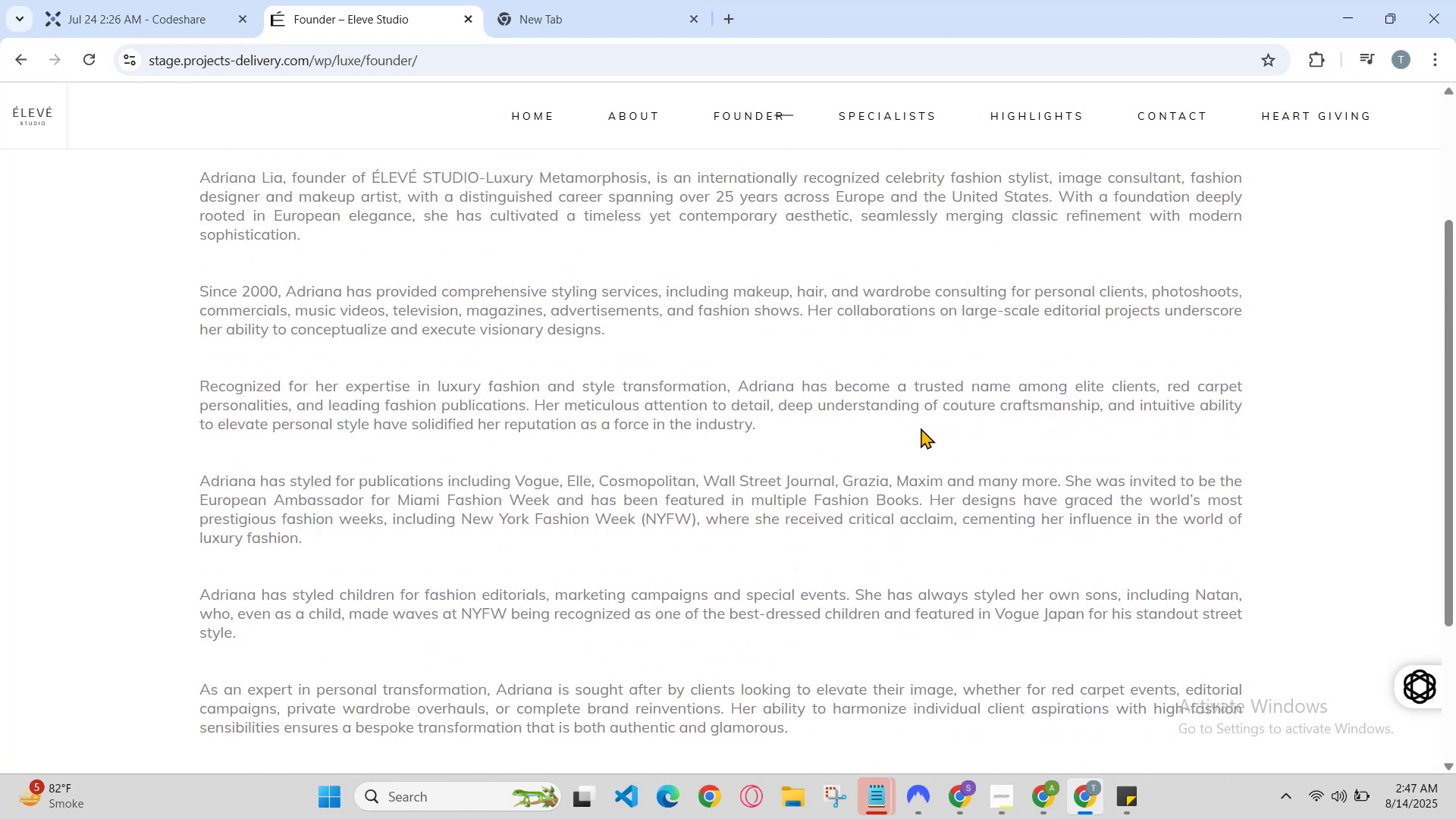 
scroll: coordinate [921, 428], scroll_direction: down, amount: 1.0
 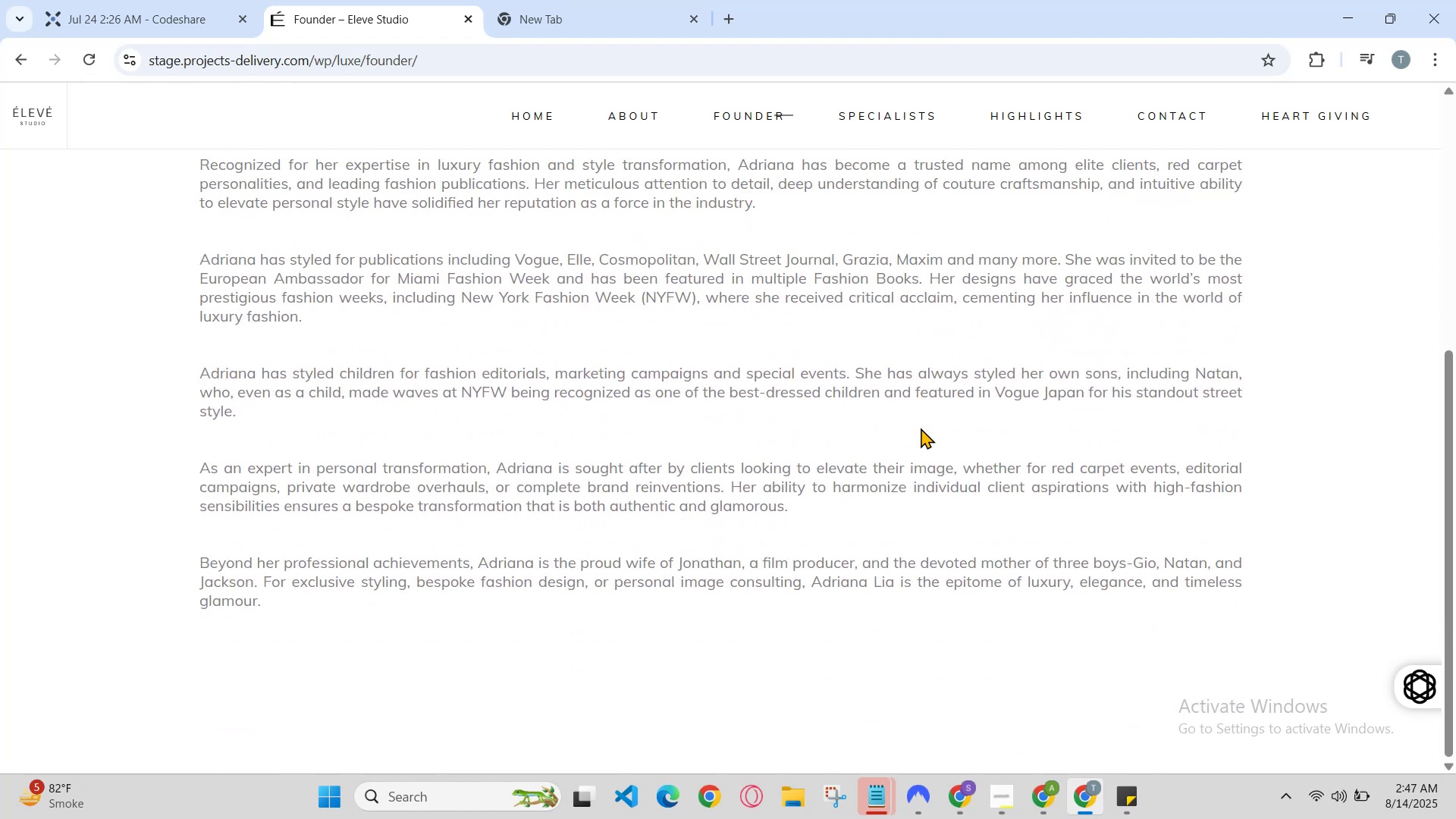 
scroll: coordinate [921, 428], scroll_direction: up, amount: 1.0
 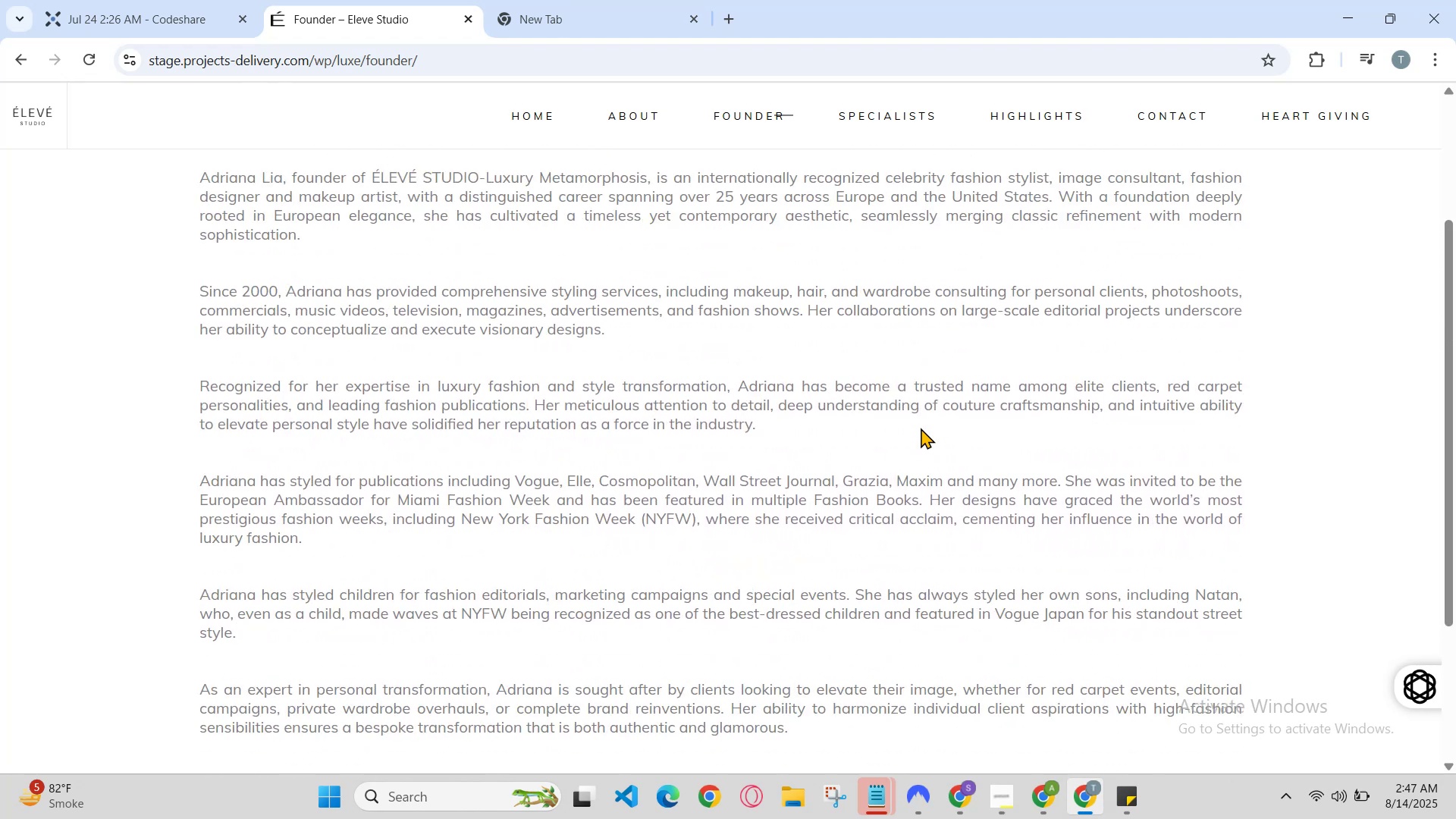 
scroll: coordinate [918, 432], scroll_direction: none, amount: 0.0
 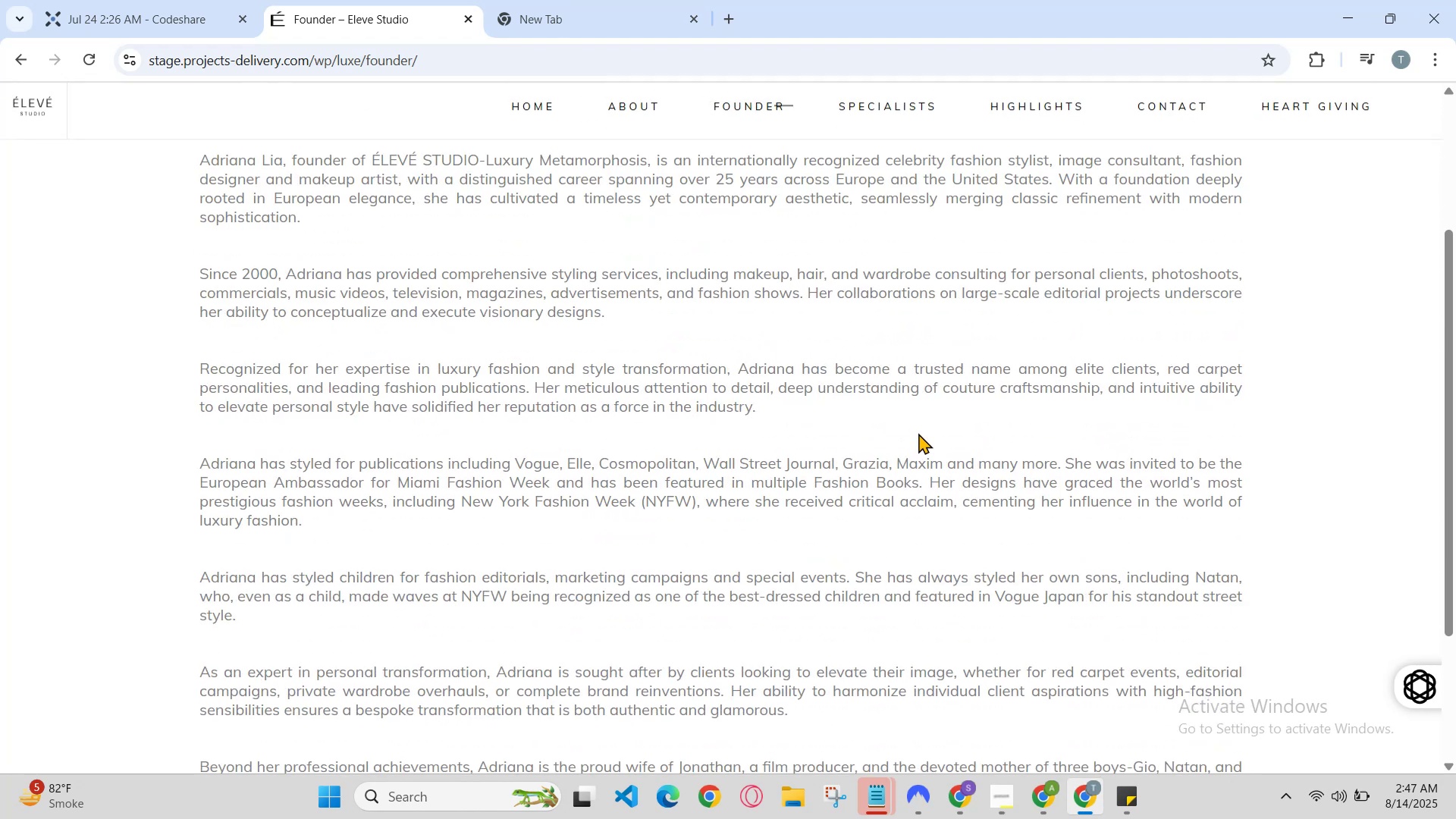 
scroll: coordinate [918, 433], scroll_direction: down, amount: 1.0
 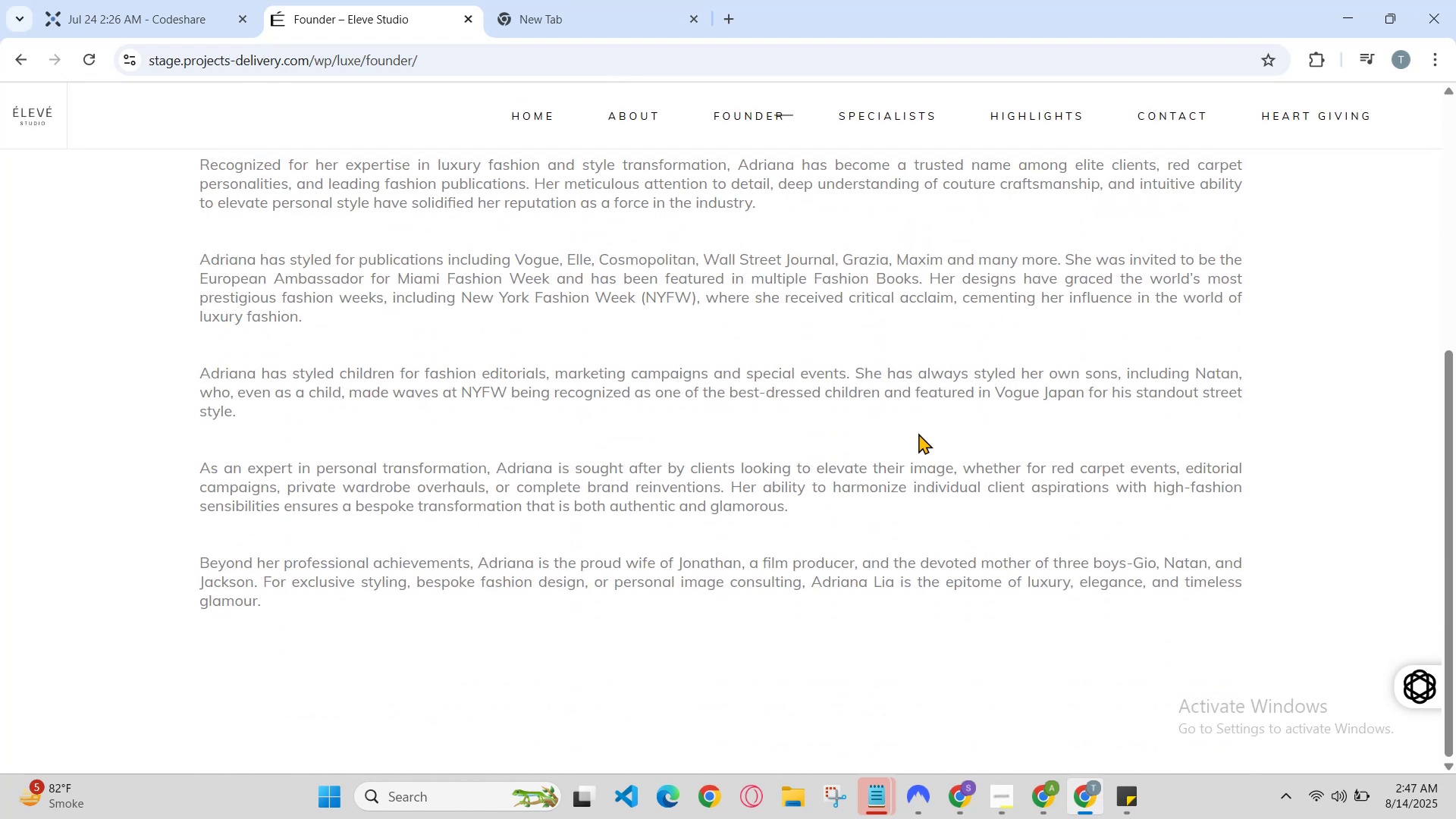 
scroll: coordinate [918, 433], scroll_direction: up, amount: 1.0
 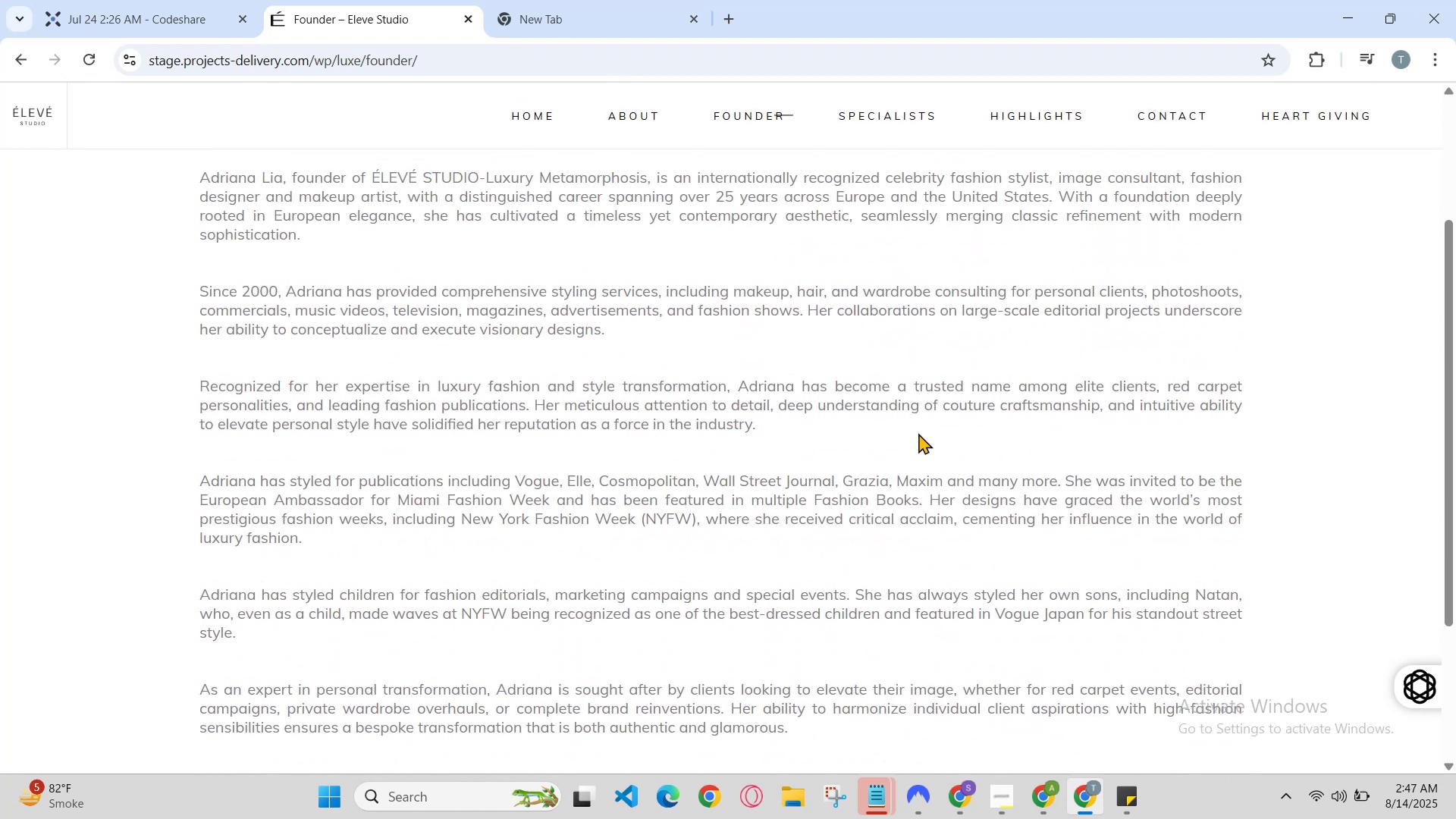 
scroll: coordinate [918, 433], scroll_direction: down, amount: 1.0
 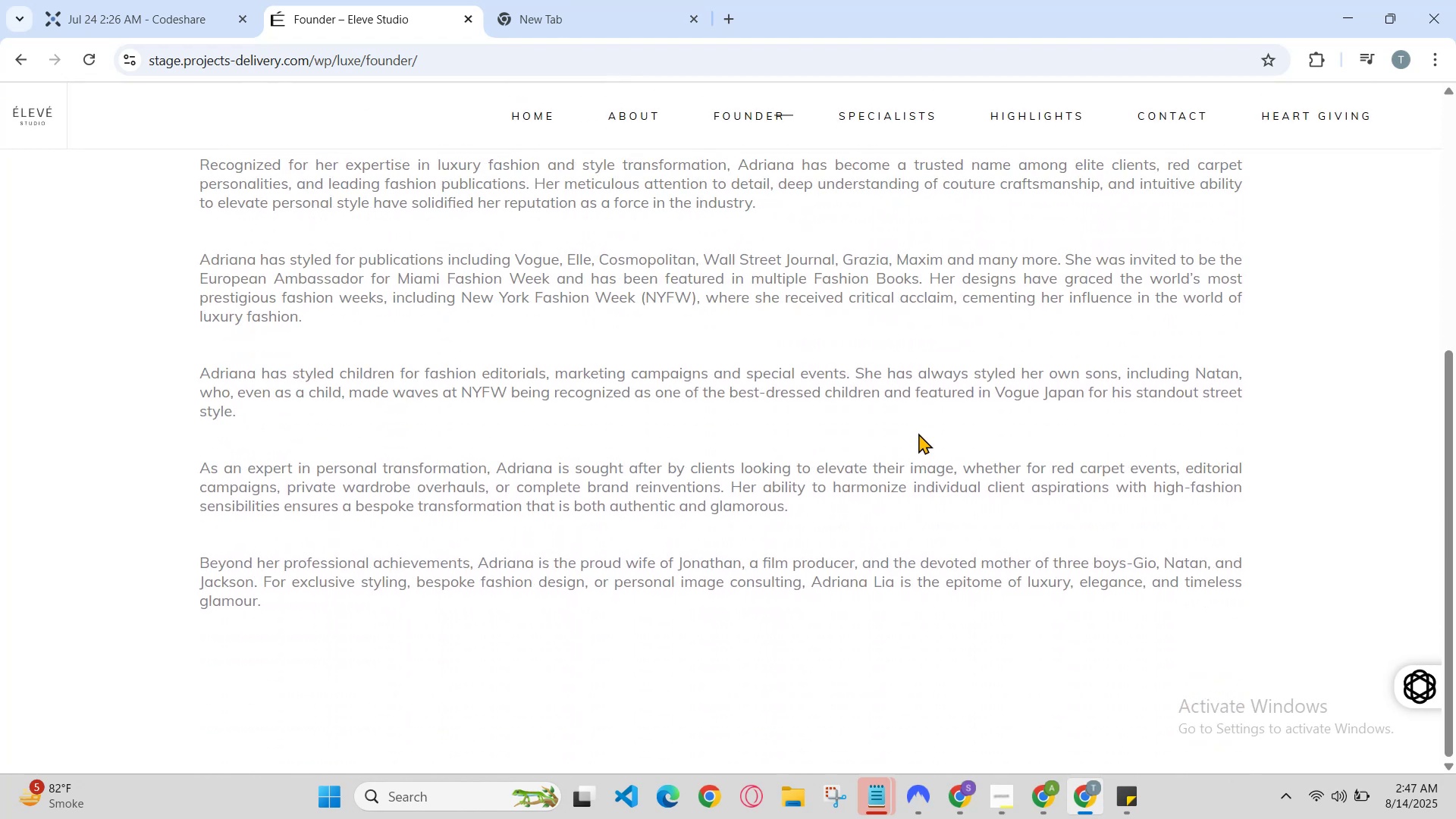 
scroll: coordinate [918, 433], scroll_direction: none, amount: 0.0
 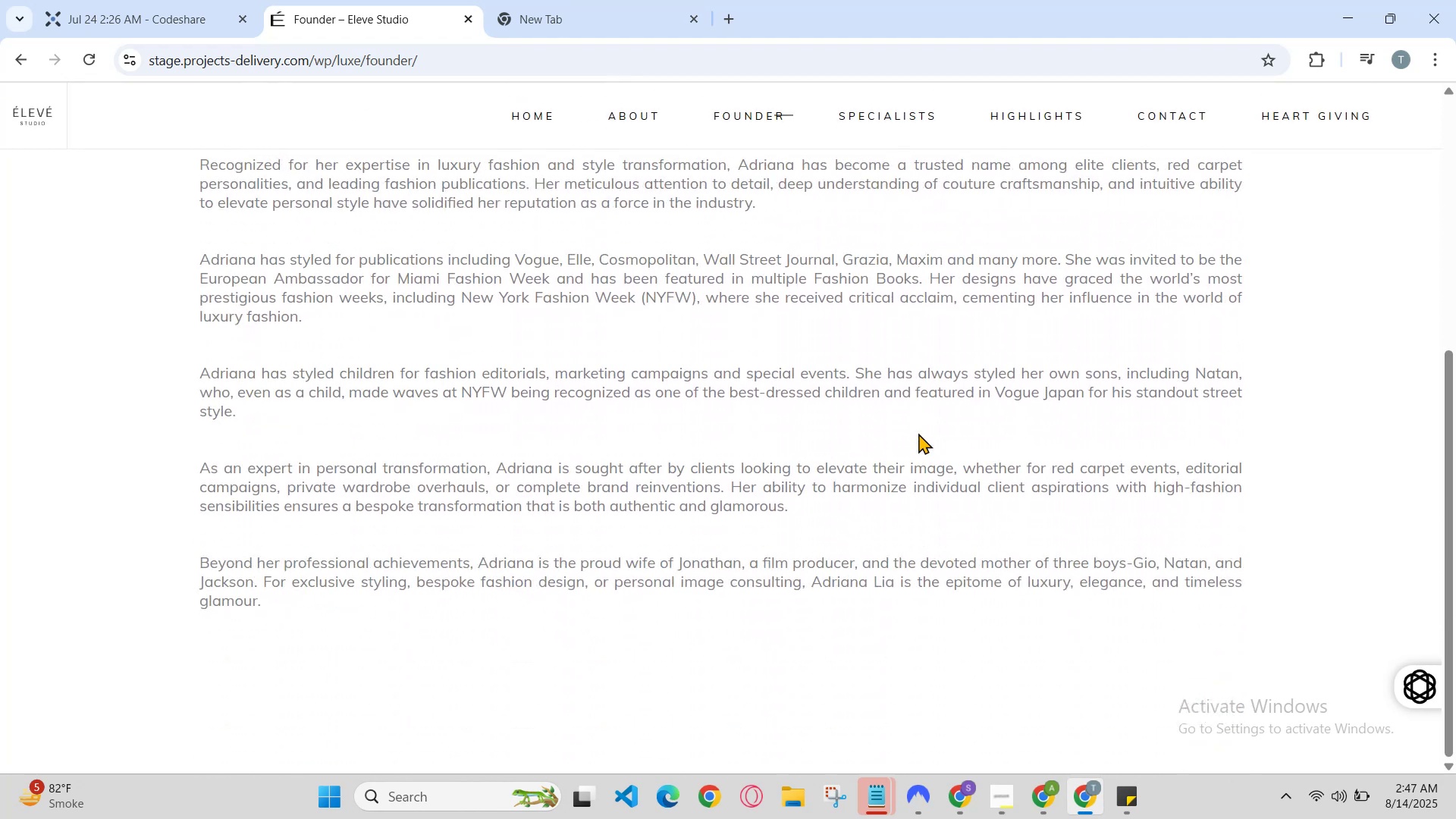 
scroll: coordinate [918, 433], scroll_direction: up, amount: 4.0
 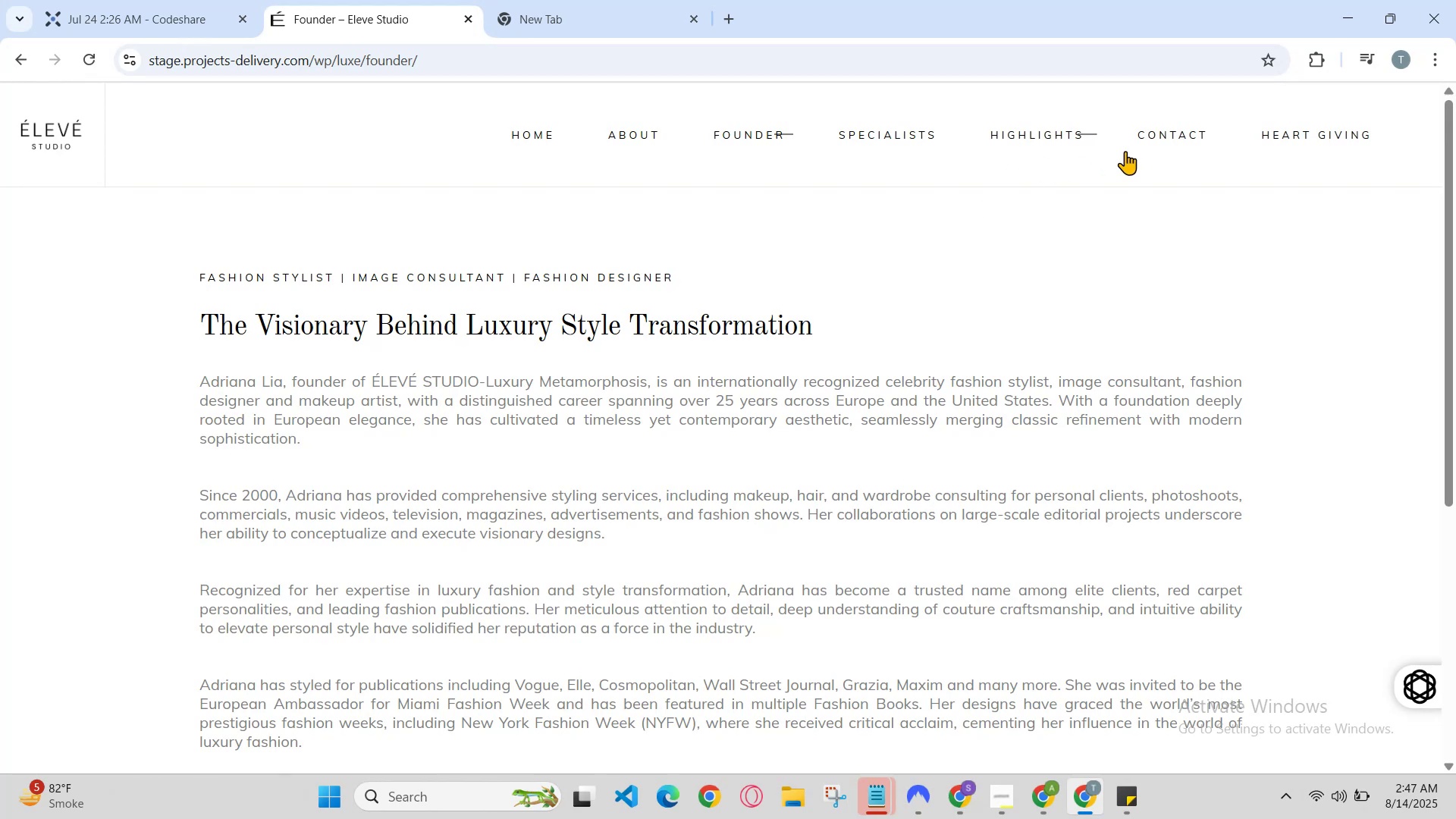 
left_click([1163, 146])
 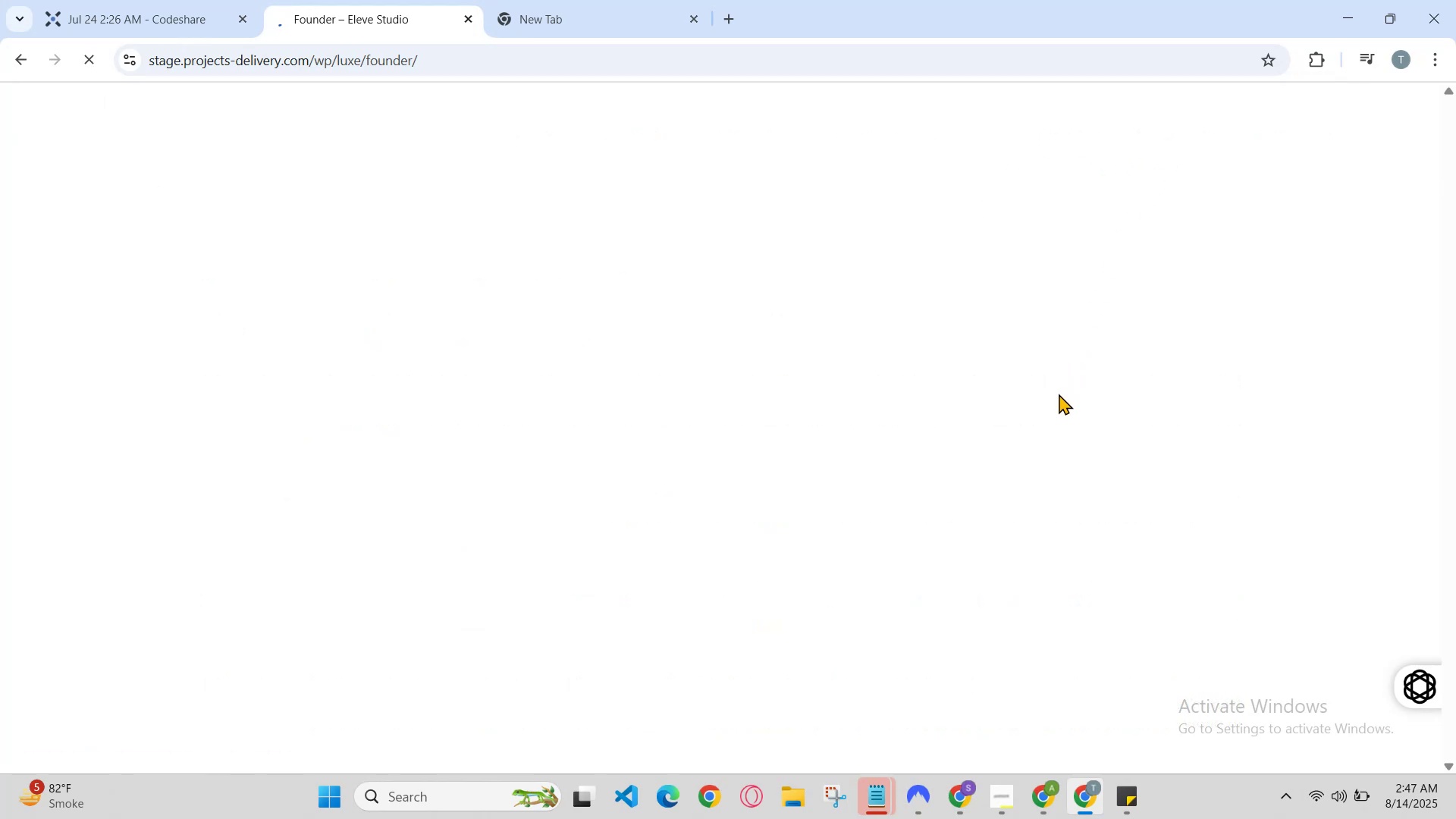 
scroll: coordinate [1028, 421], scroll_direction: down, amount: 7.0
 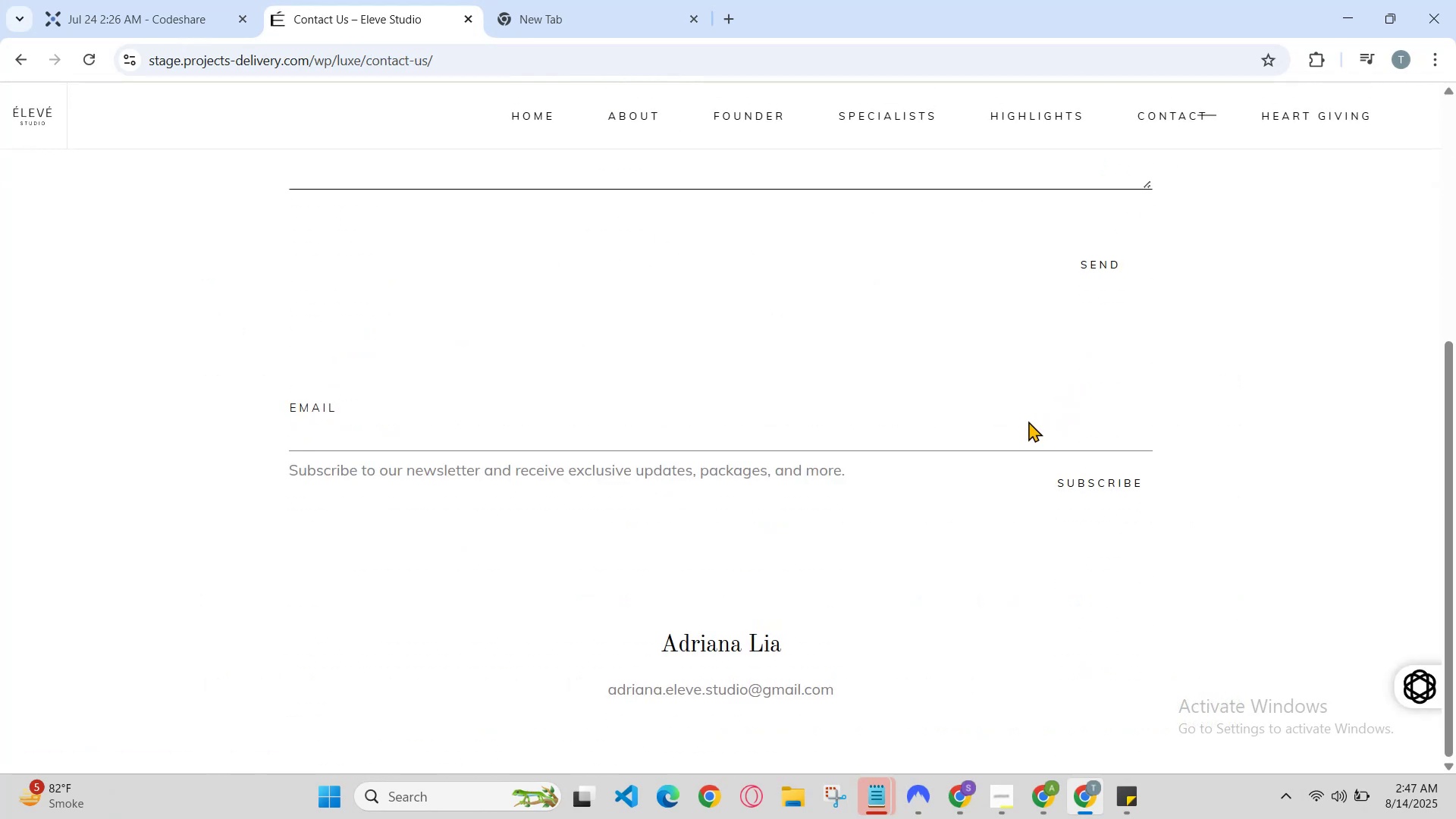 
scroll: coordinate [1028, 421], scroll_direction: up, amount: 3.0
 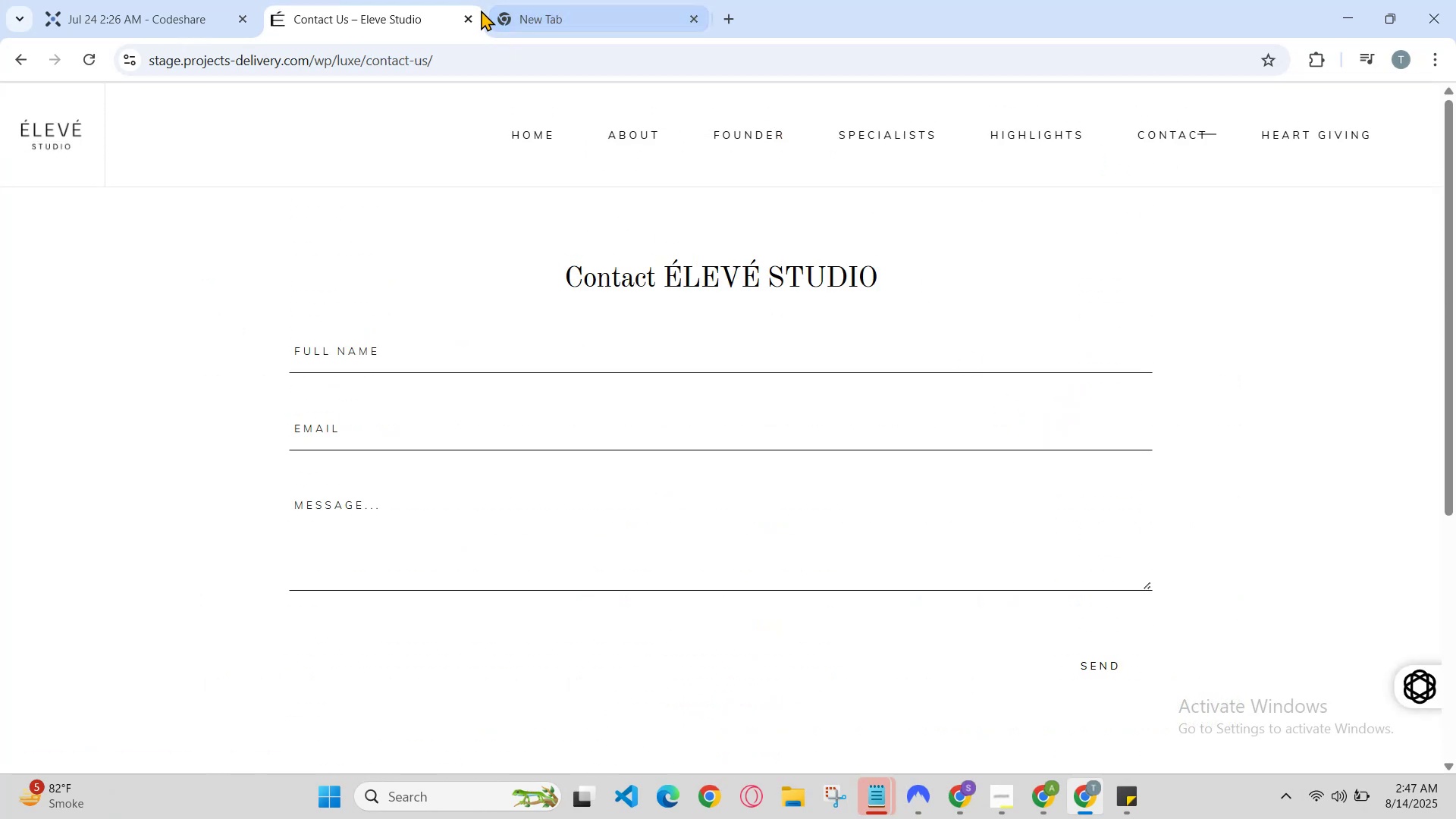 
left_click([469, 29])
 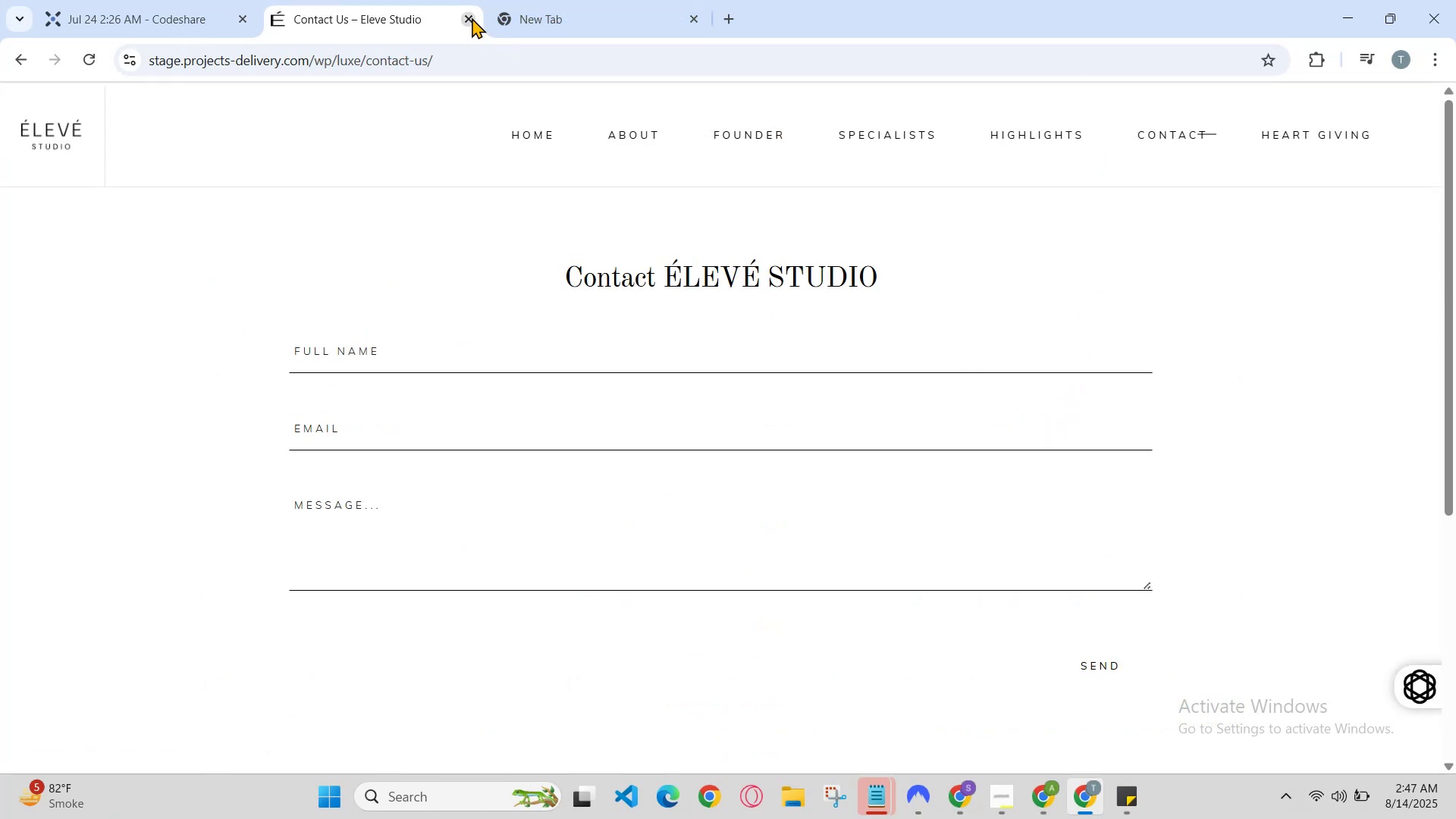 
left_click([472, 17])
 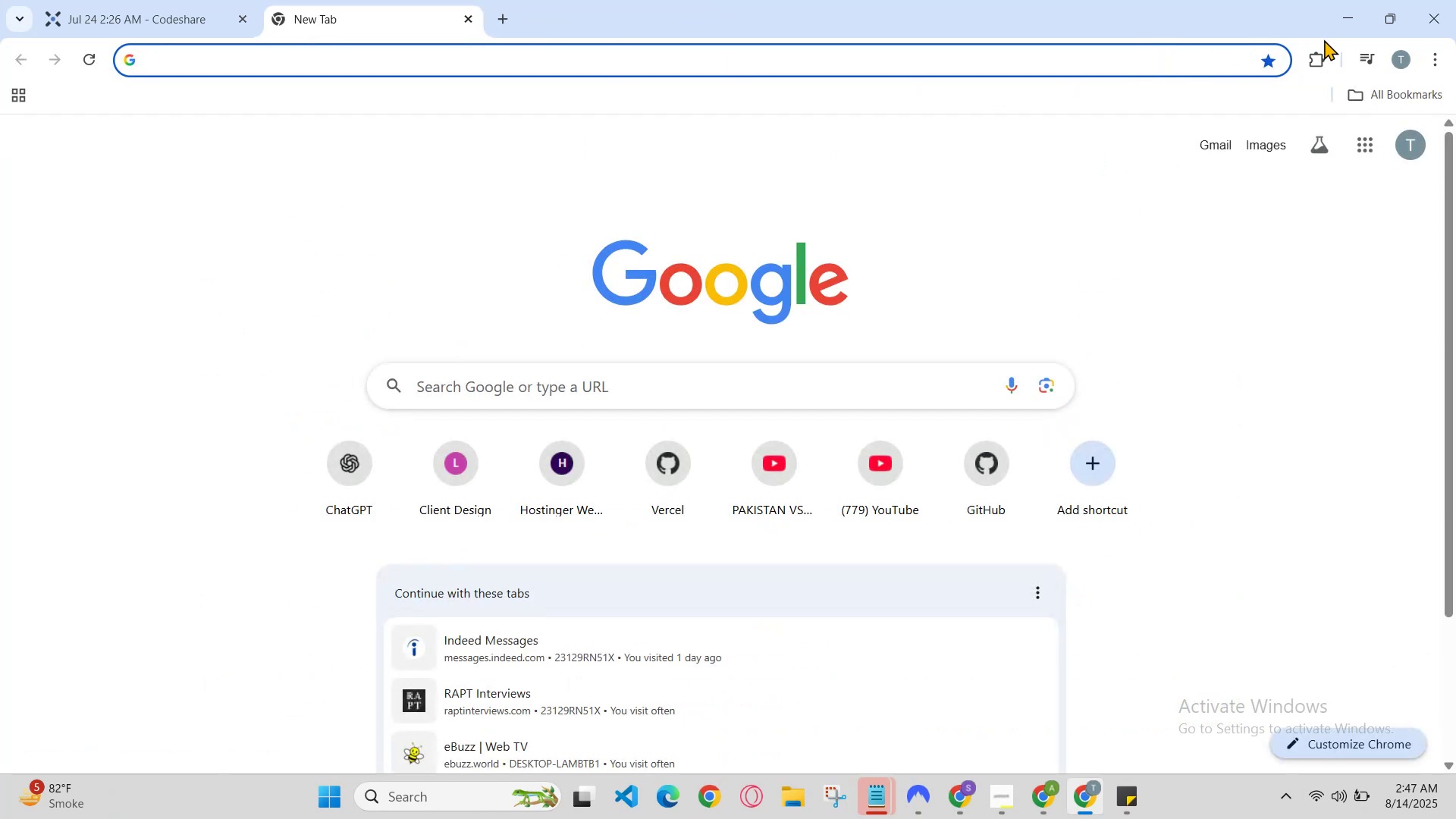 
left_click([1344, 35])
 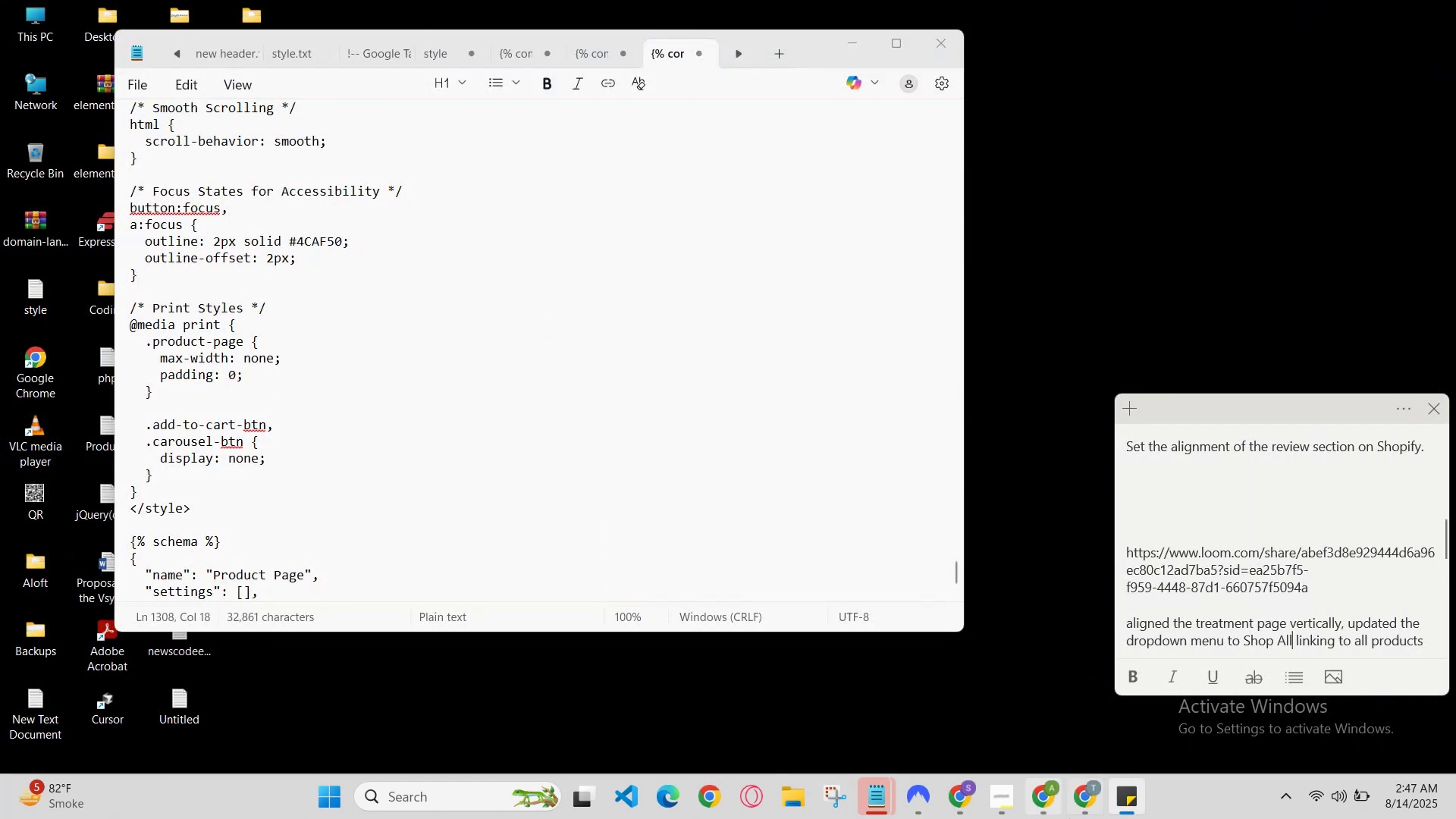 
left_click([1054, 799])
 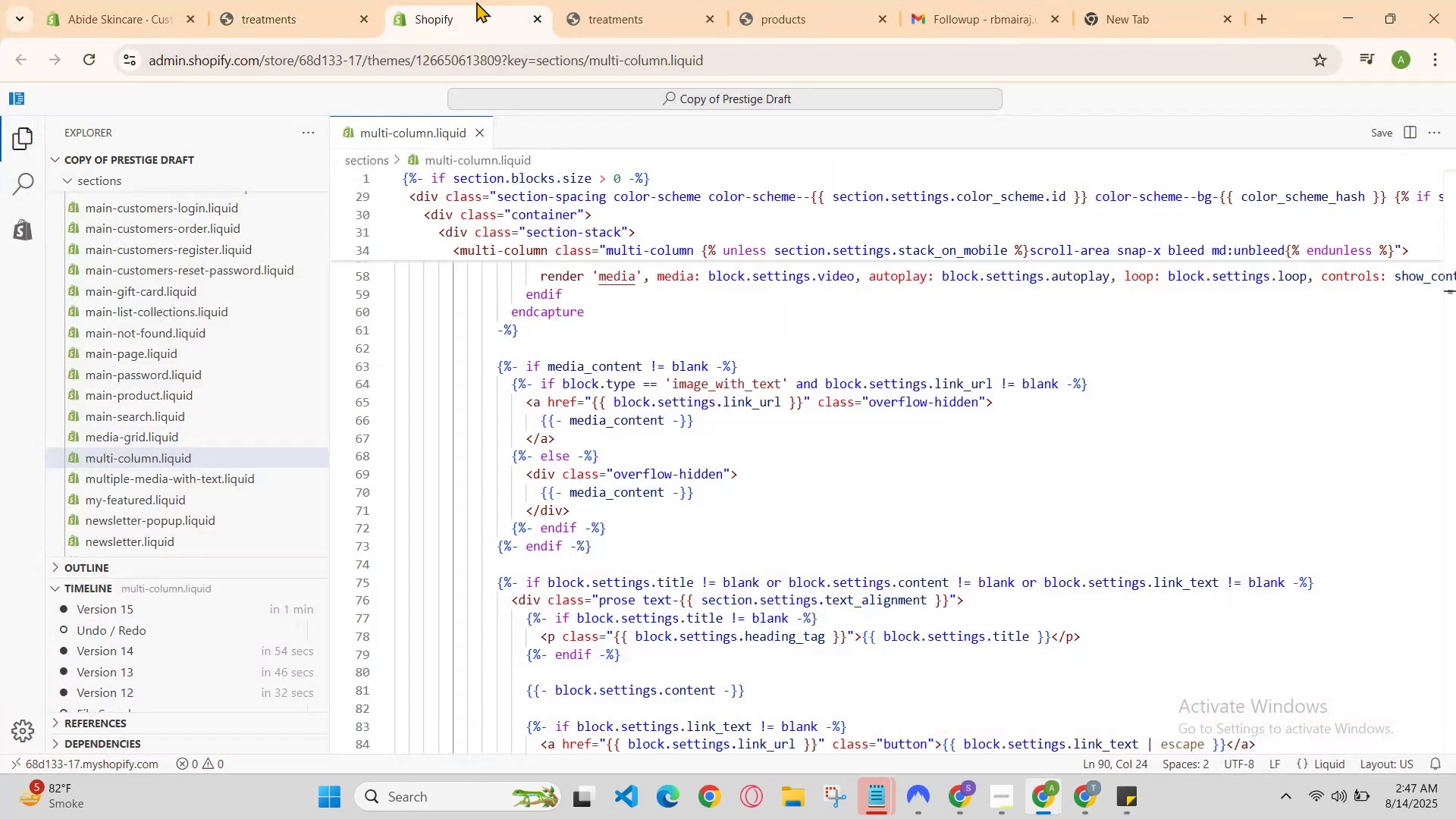 
left_click([329, 0])
 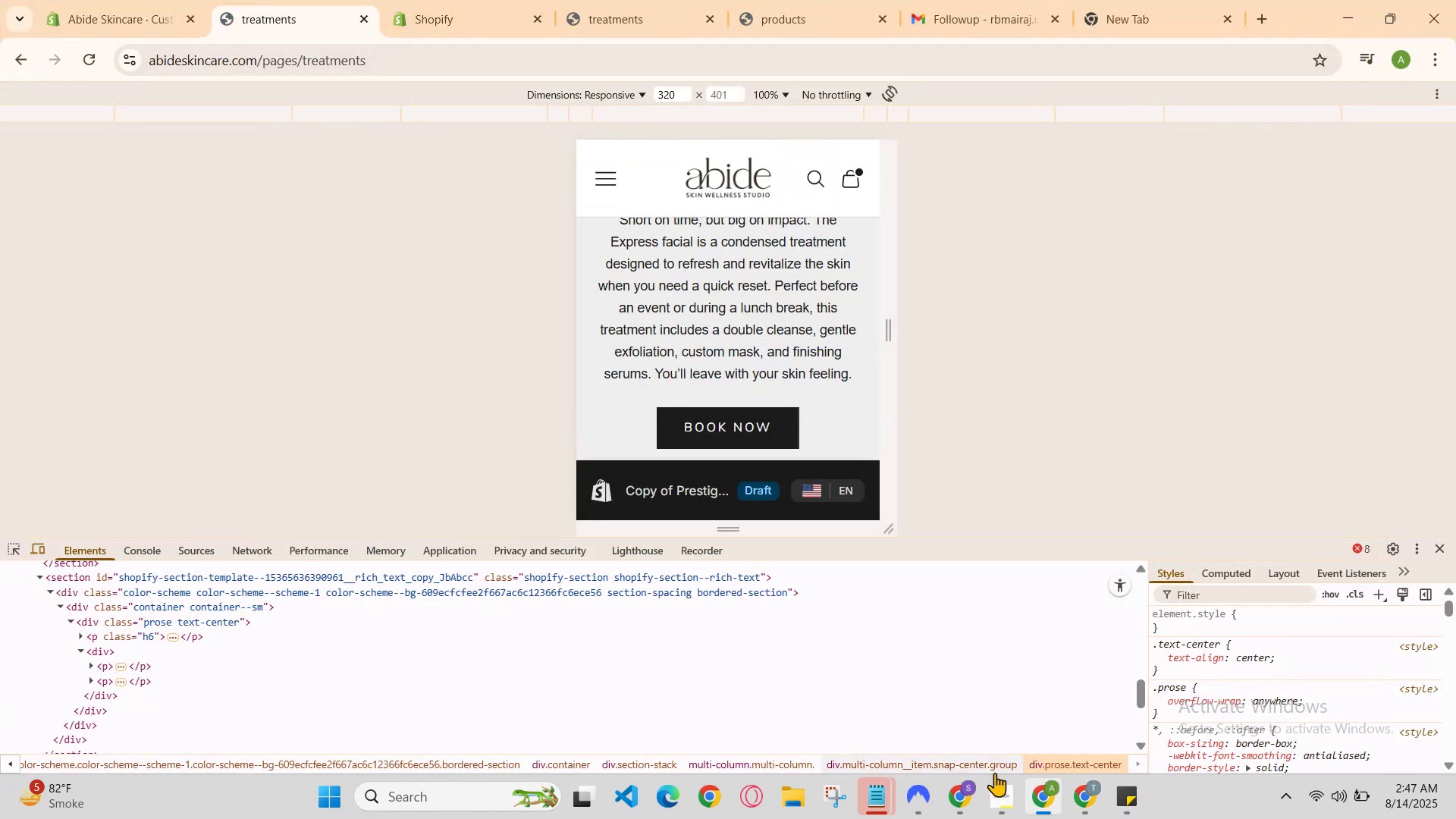 
left_click([957, 804])
 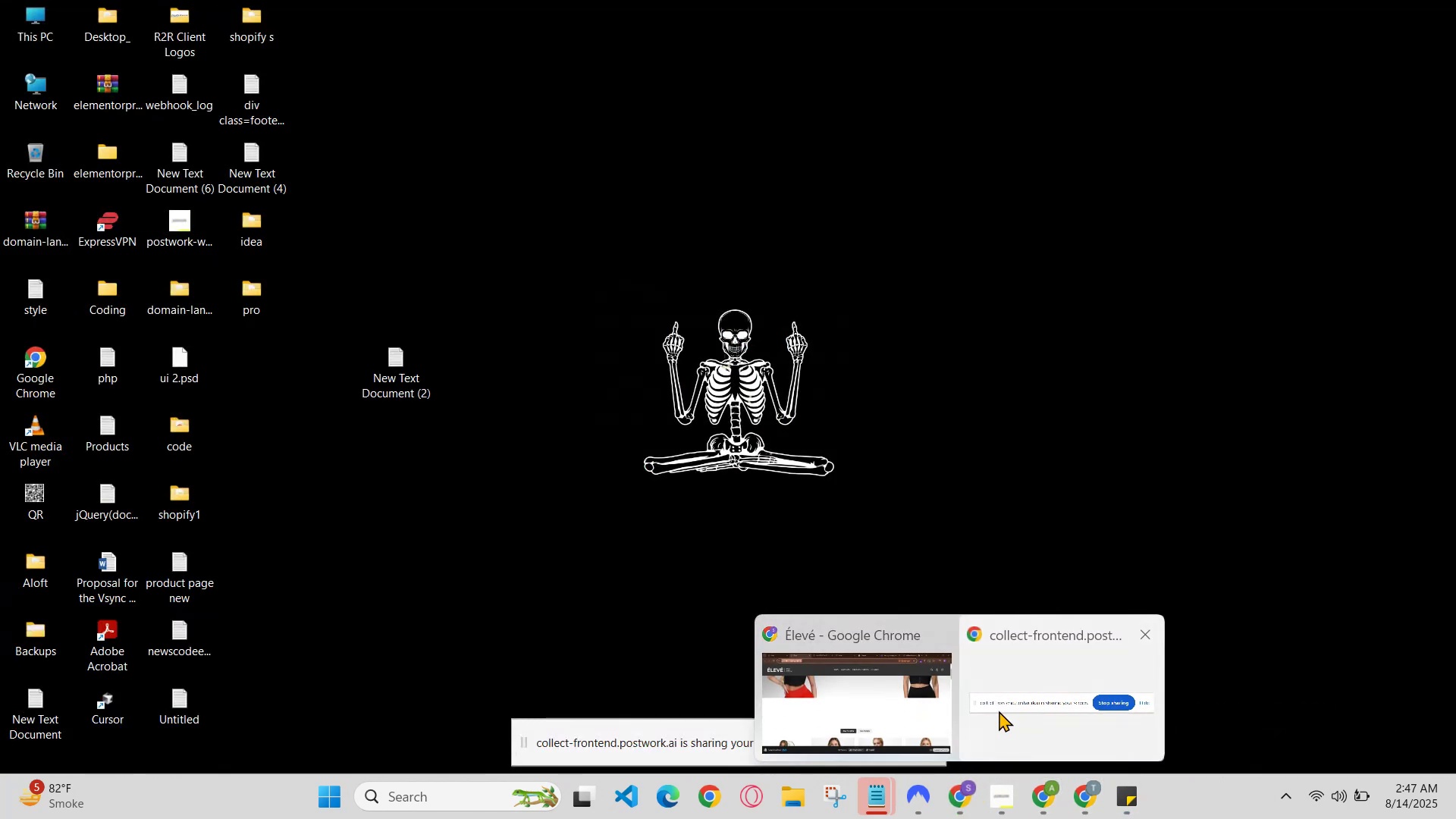 
left_click([934, 711])
 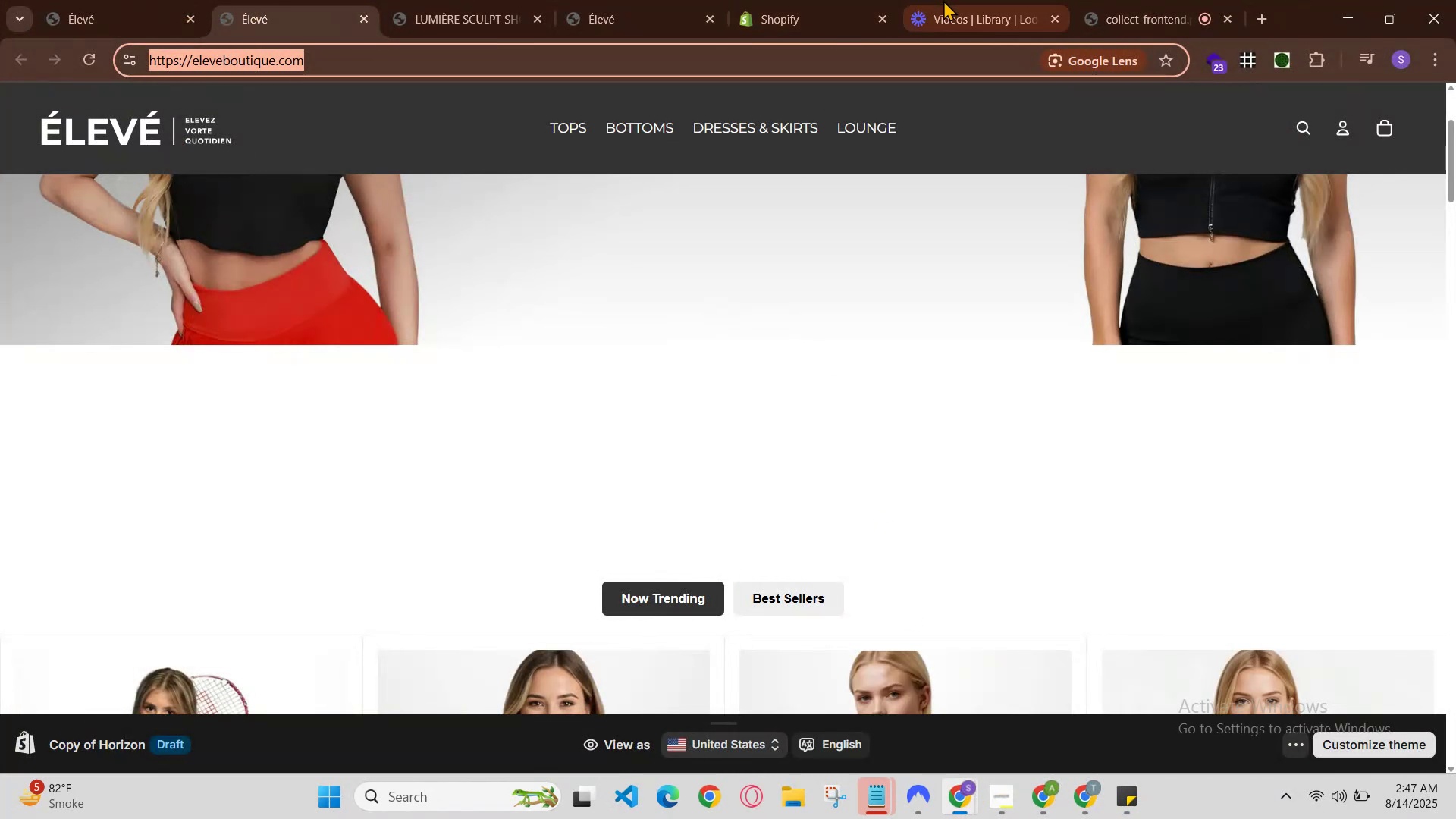 
left_click([949, 0])
 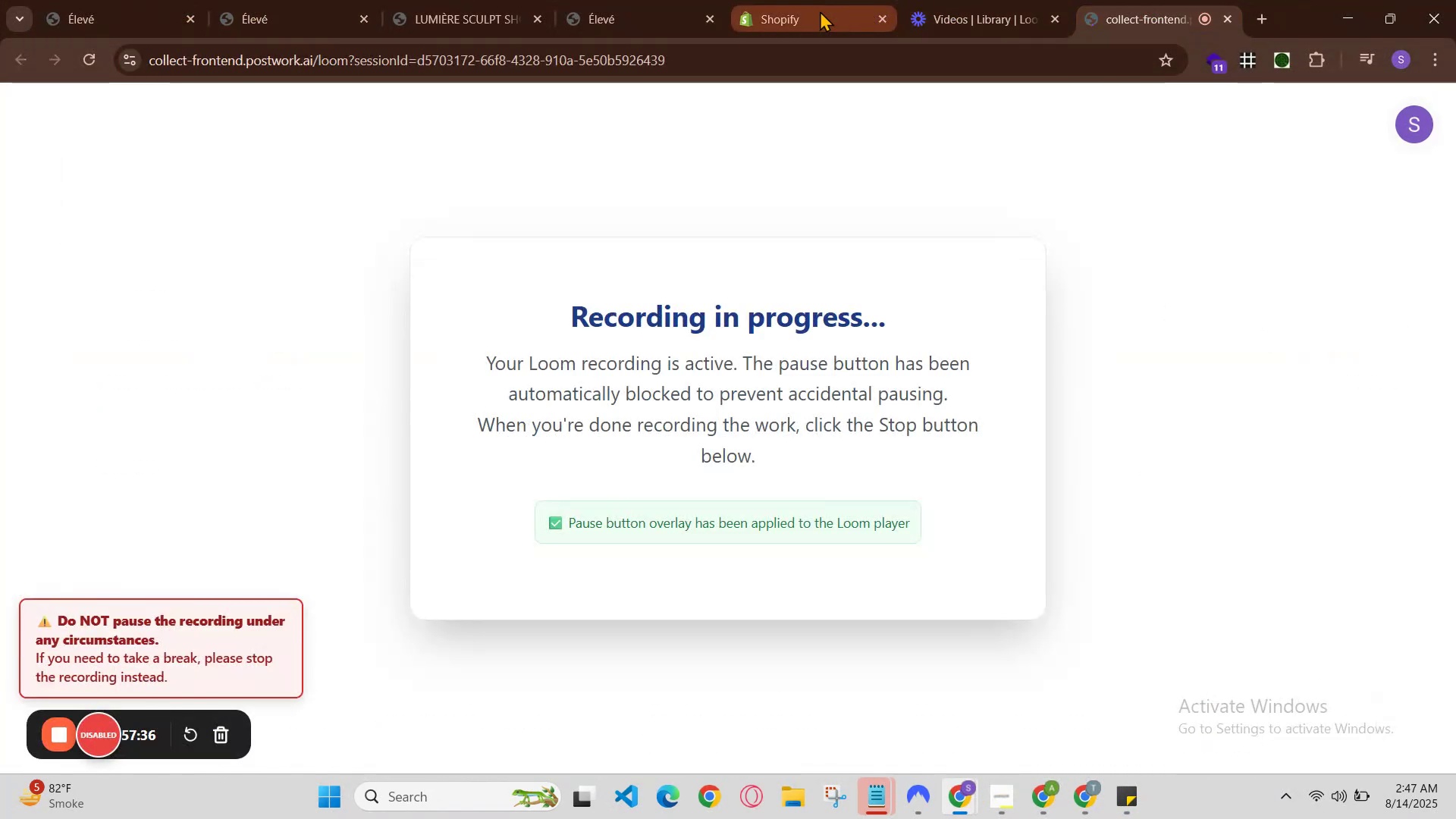 
left_click([402, 0])
 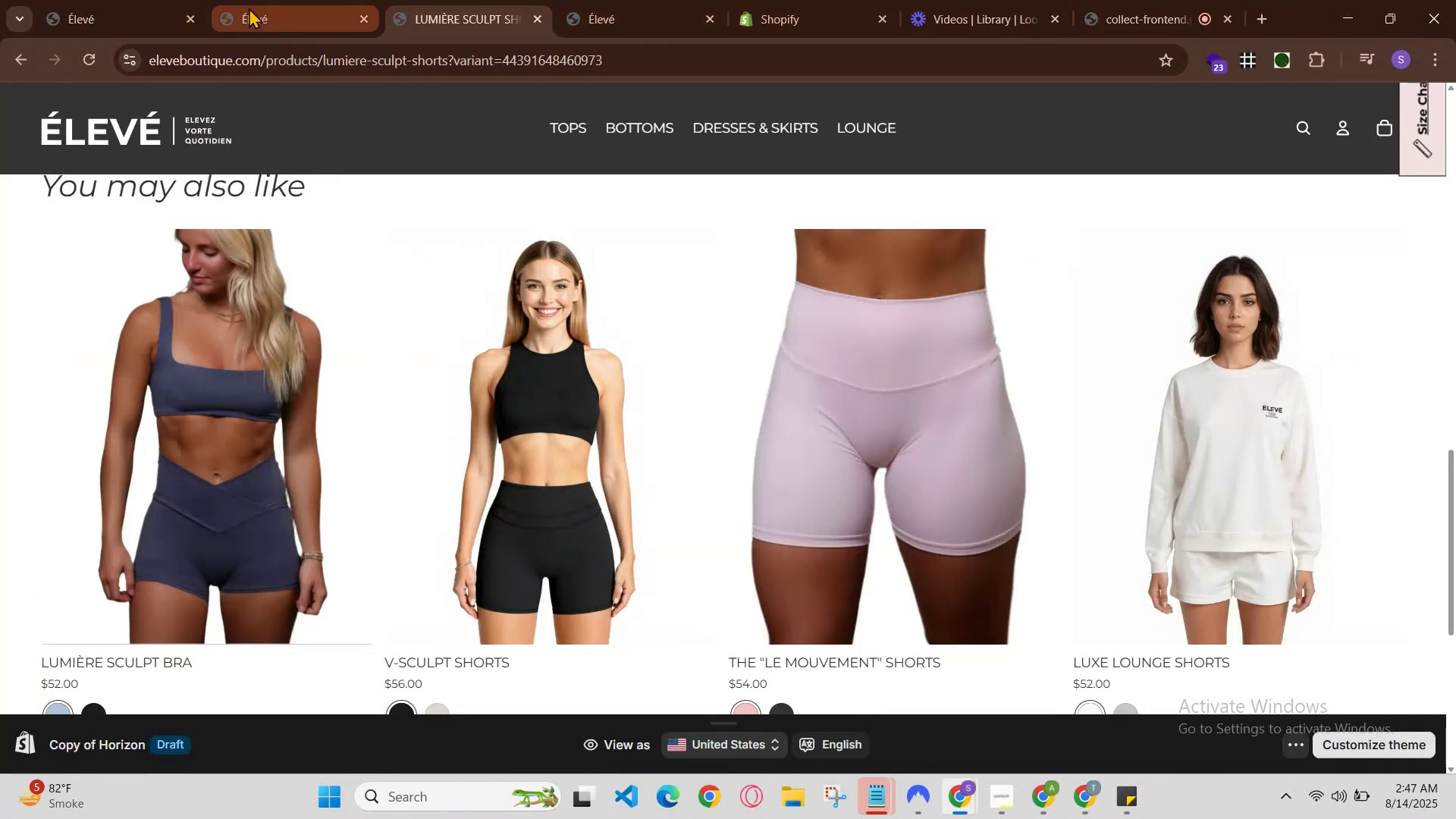 
left_click([227, 0])
 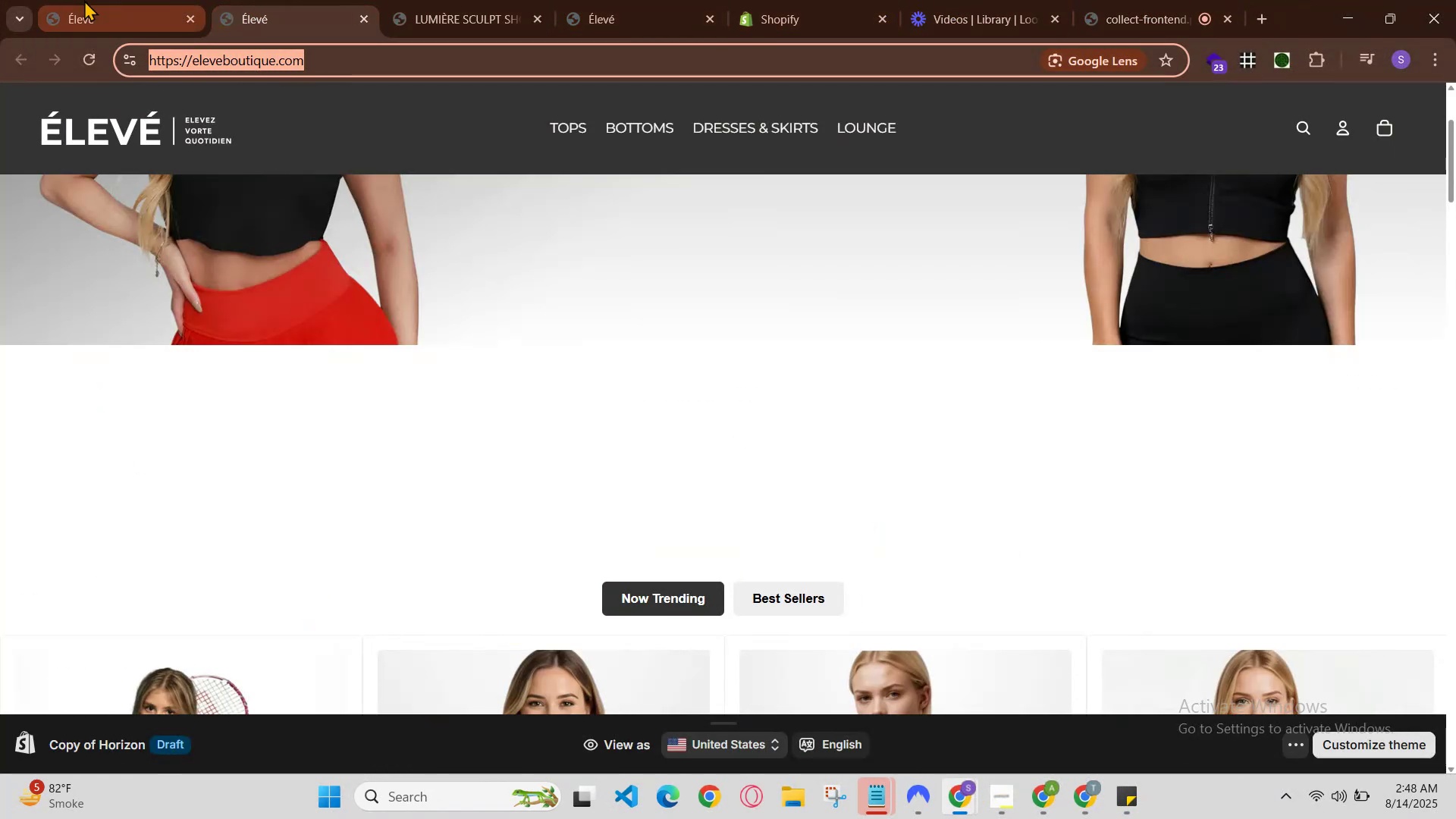 
left_click([84, 0])
 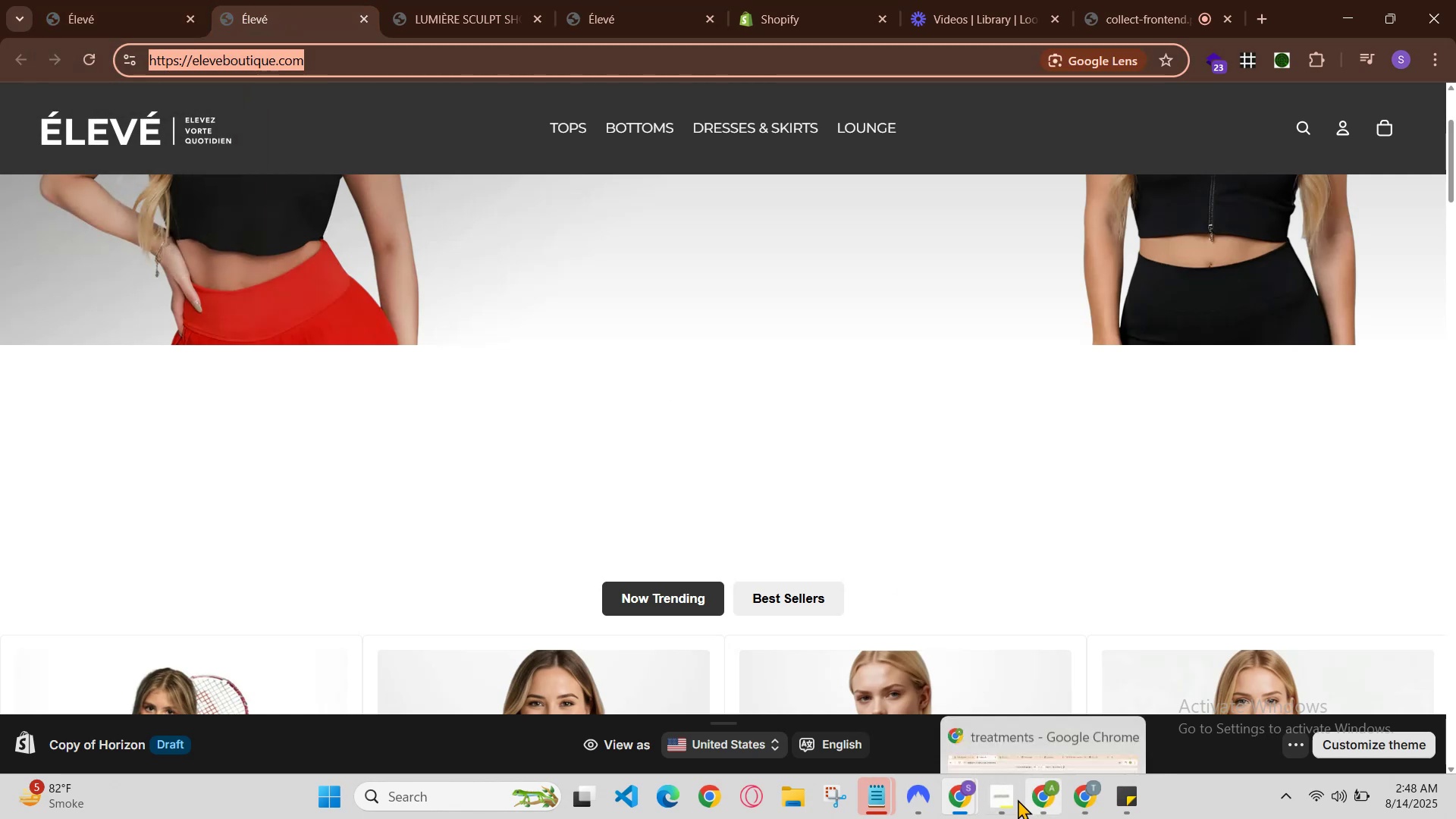 
left_click([886, 796])
 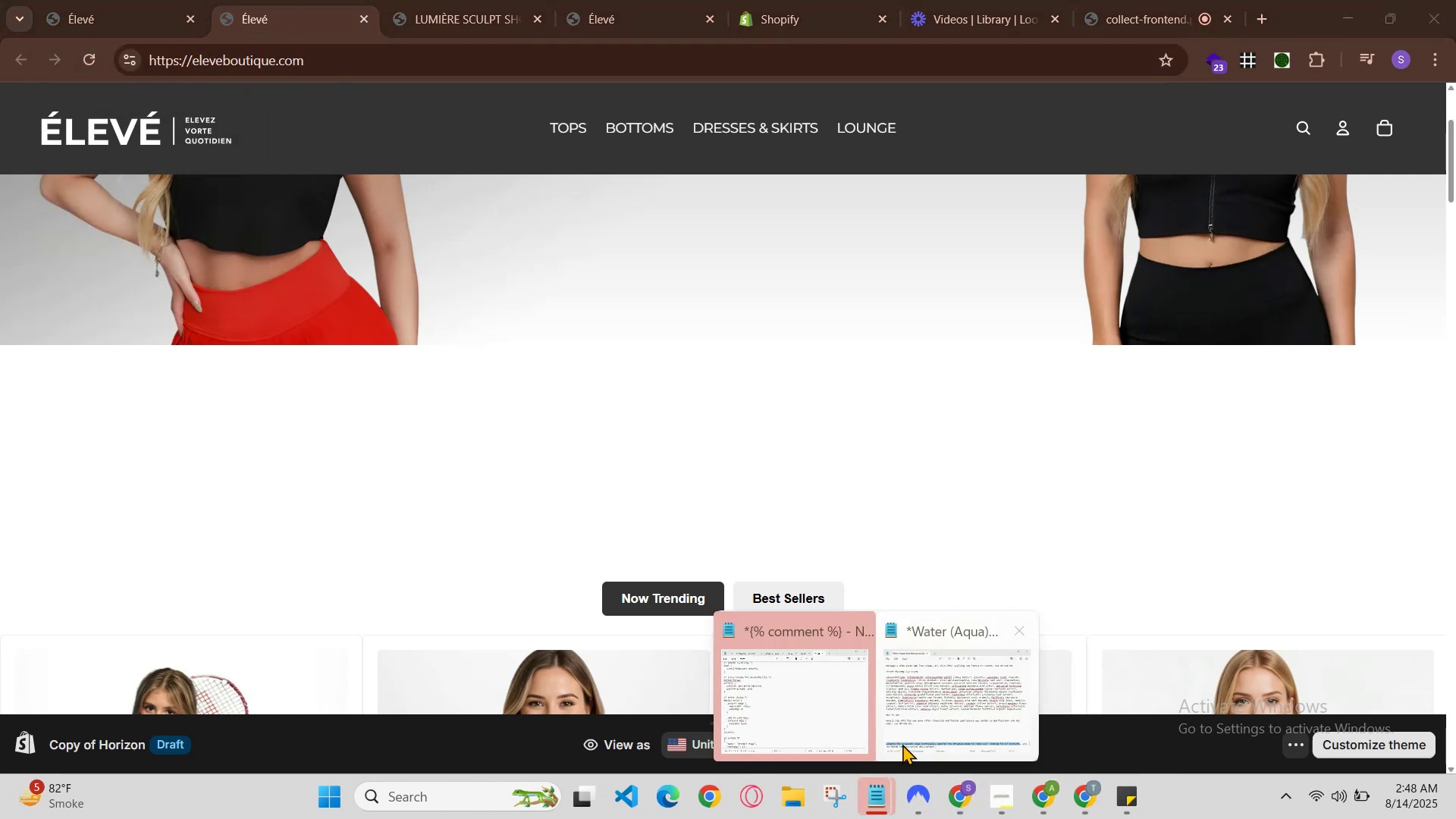 
left_click([913, 717])
 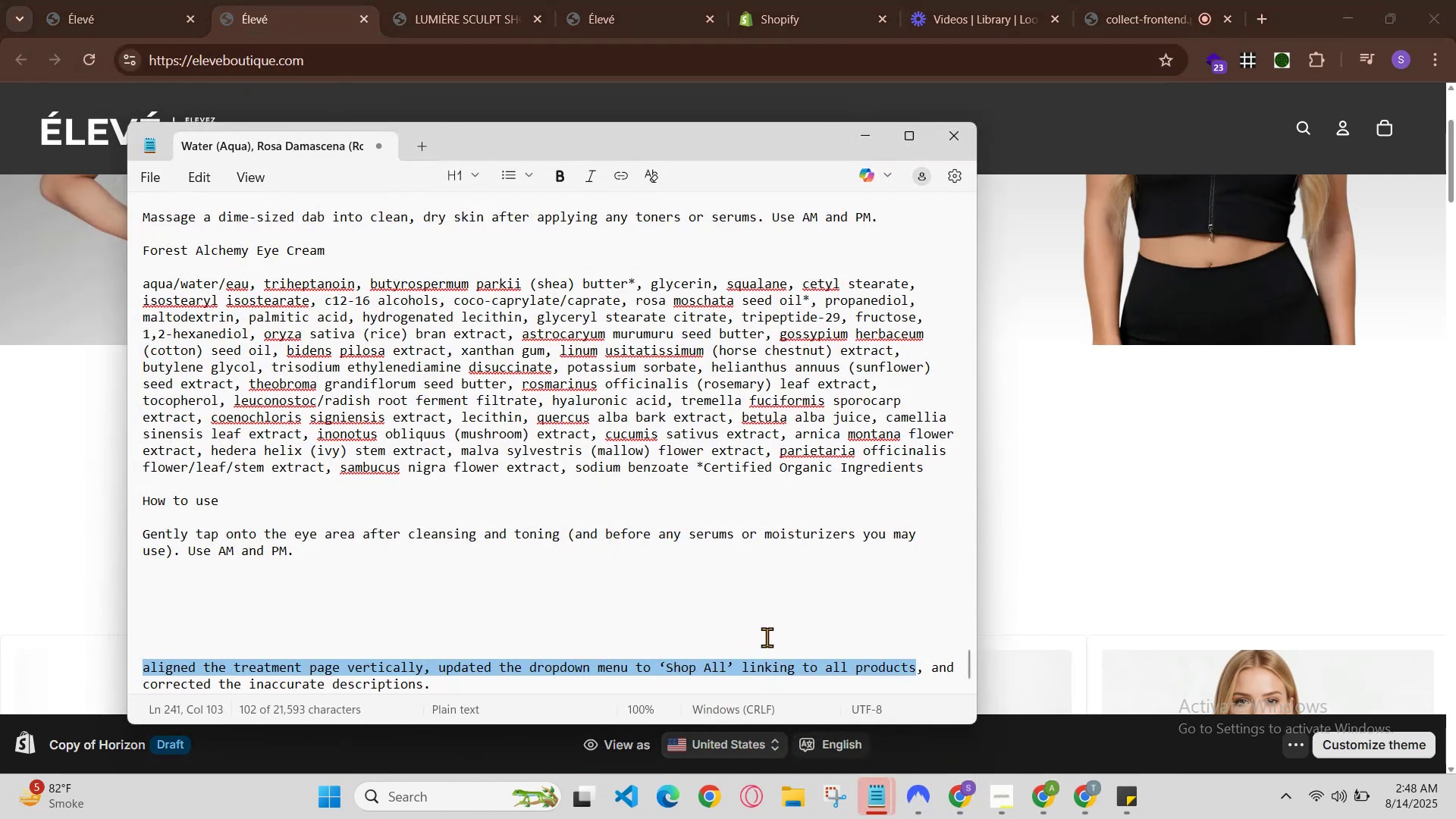 
scroll: coordinate [808, 641], scroll_direction: down, amount: 2.0
 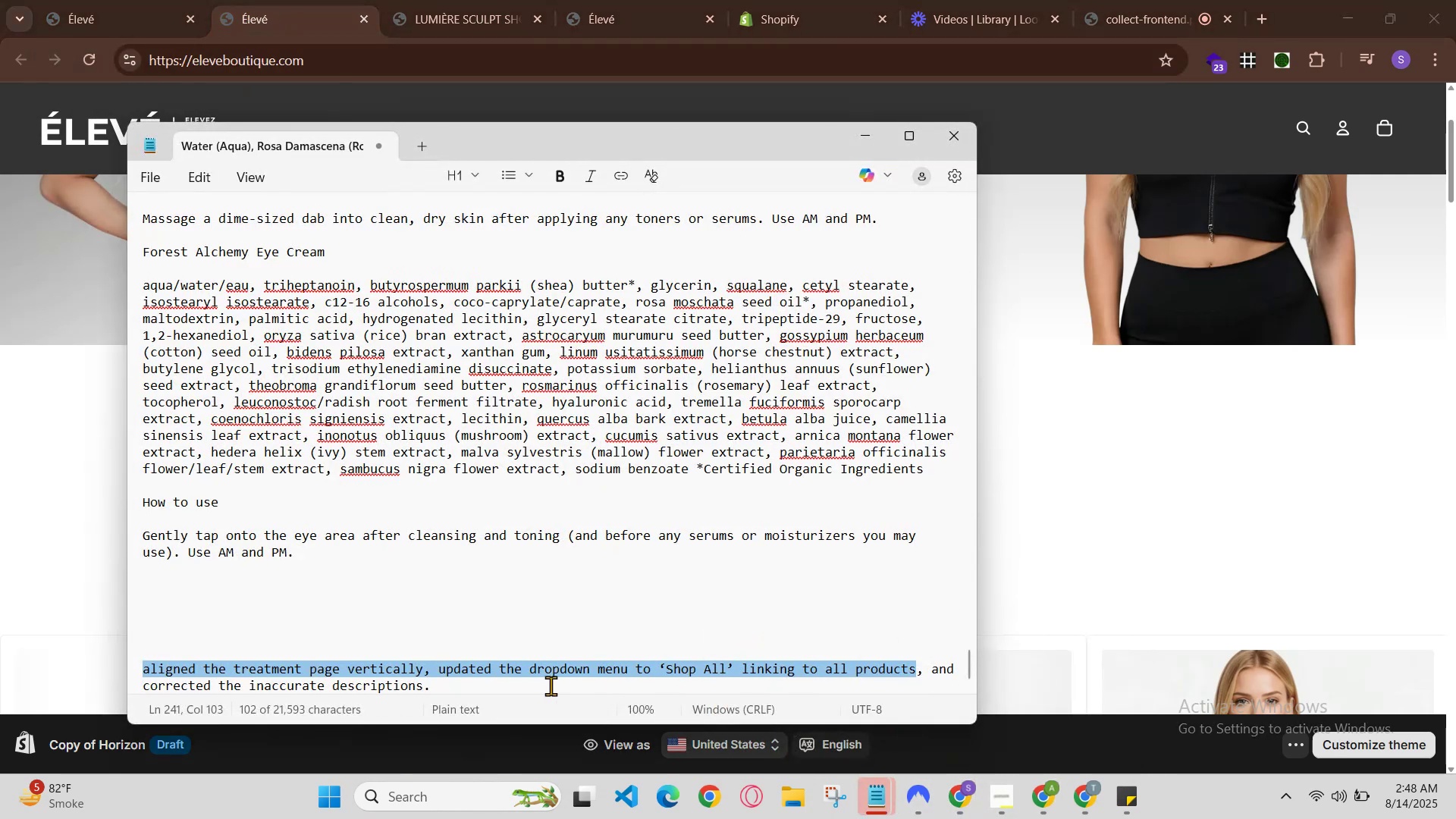 
double_click([551, 686])
 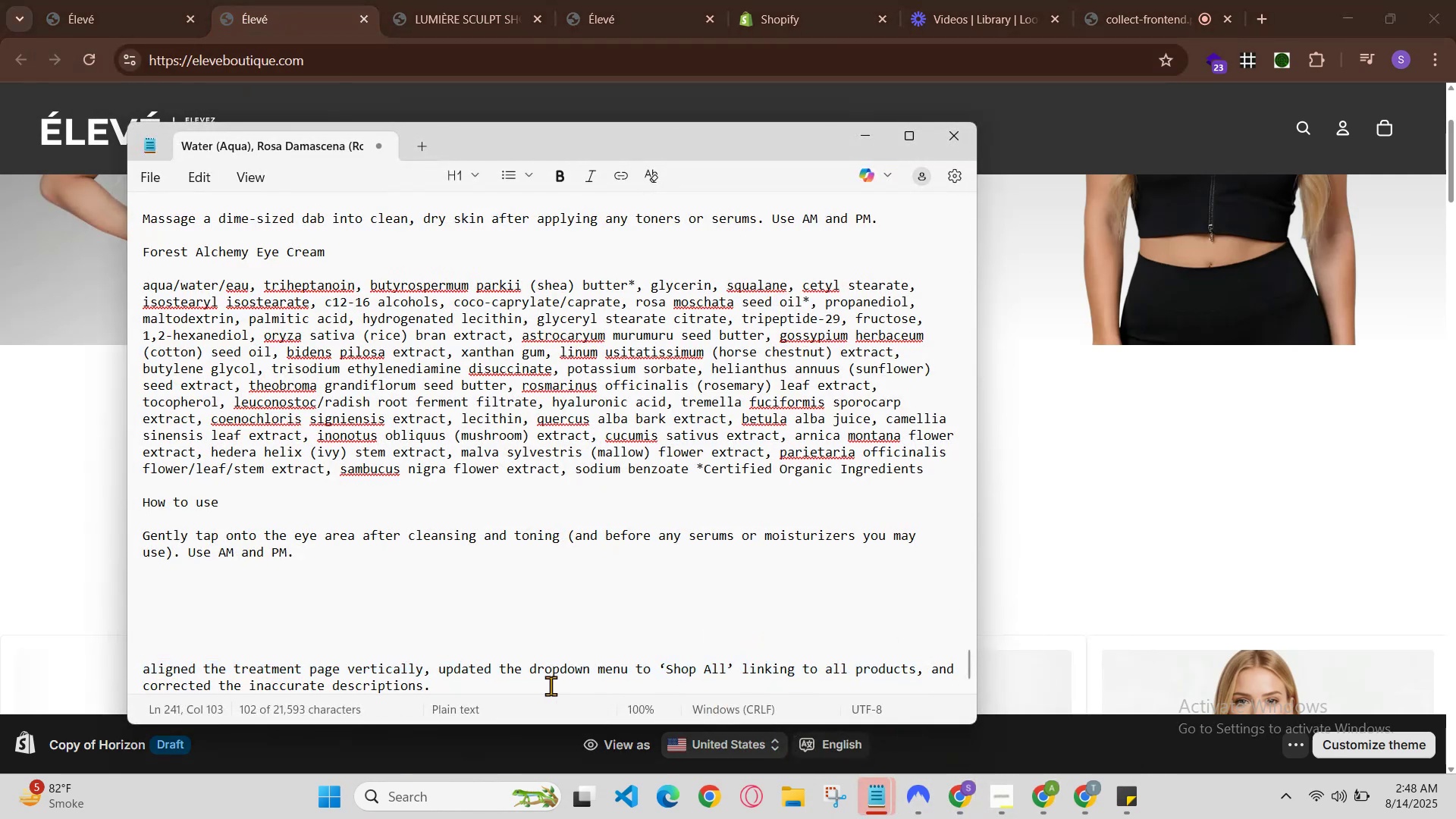 
triple_click([551, 686])
 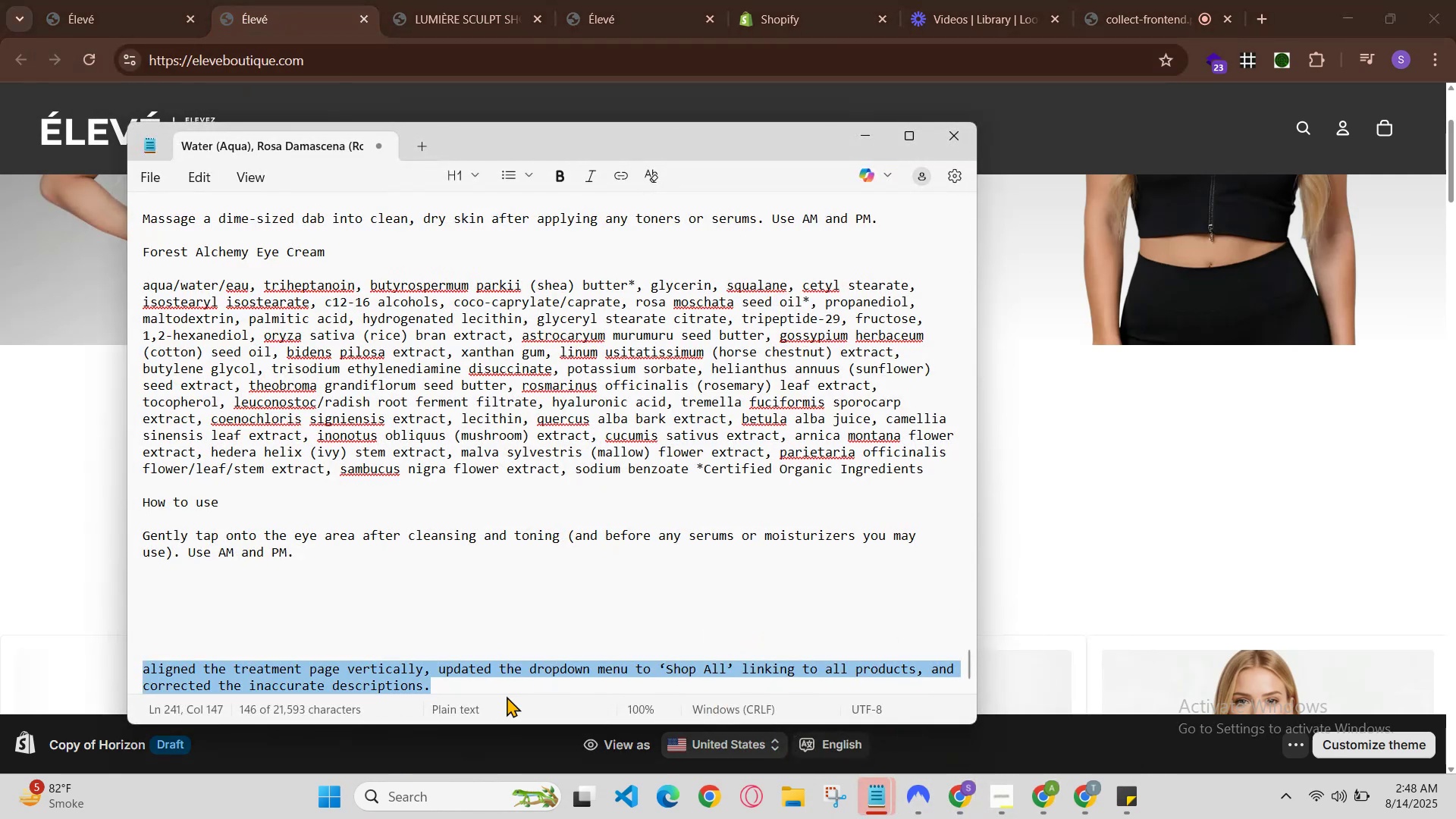 
left_click([451, 699])
 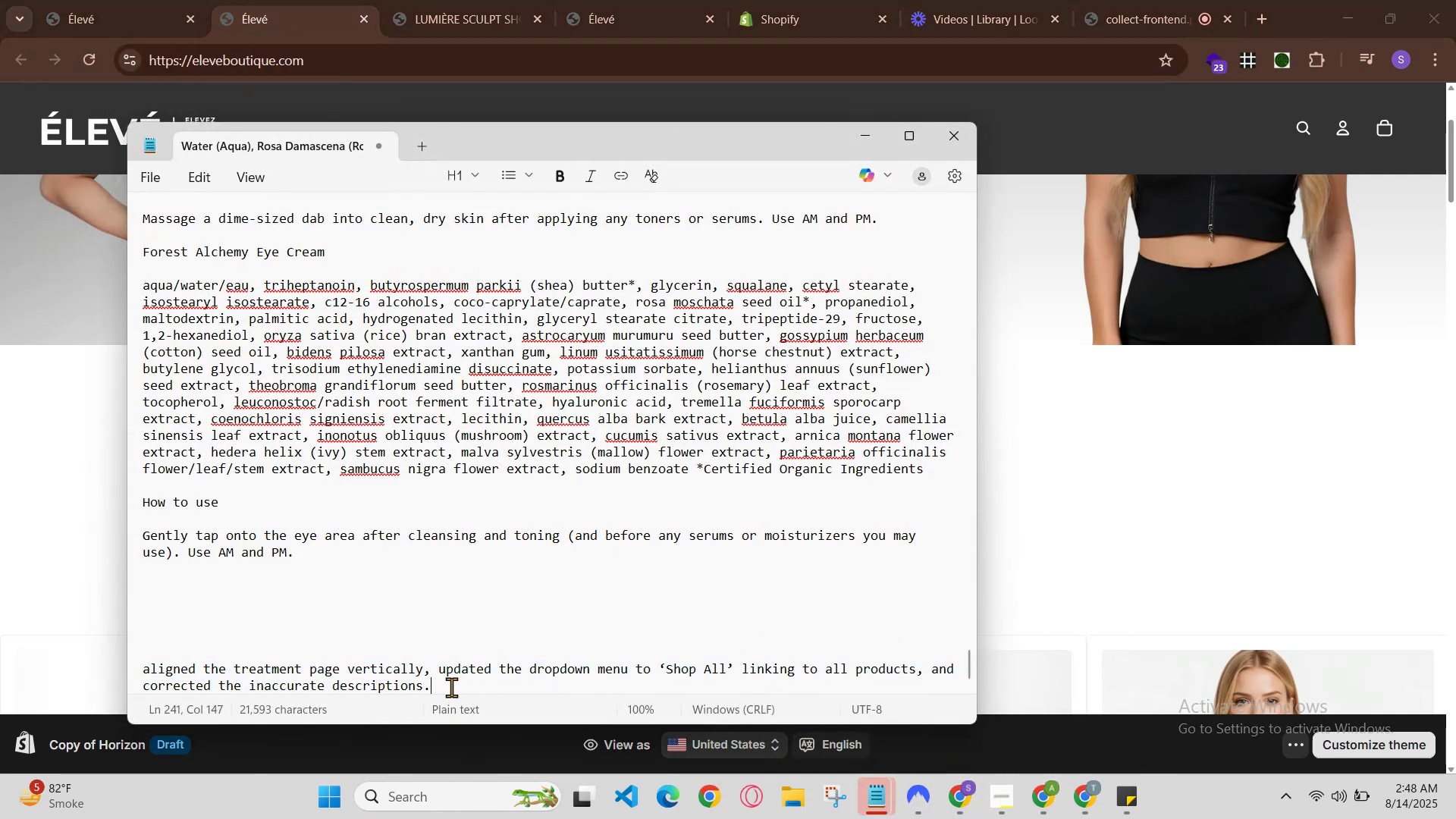 
double_click([451, 687])
 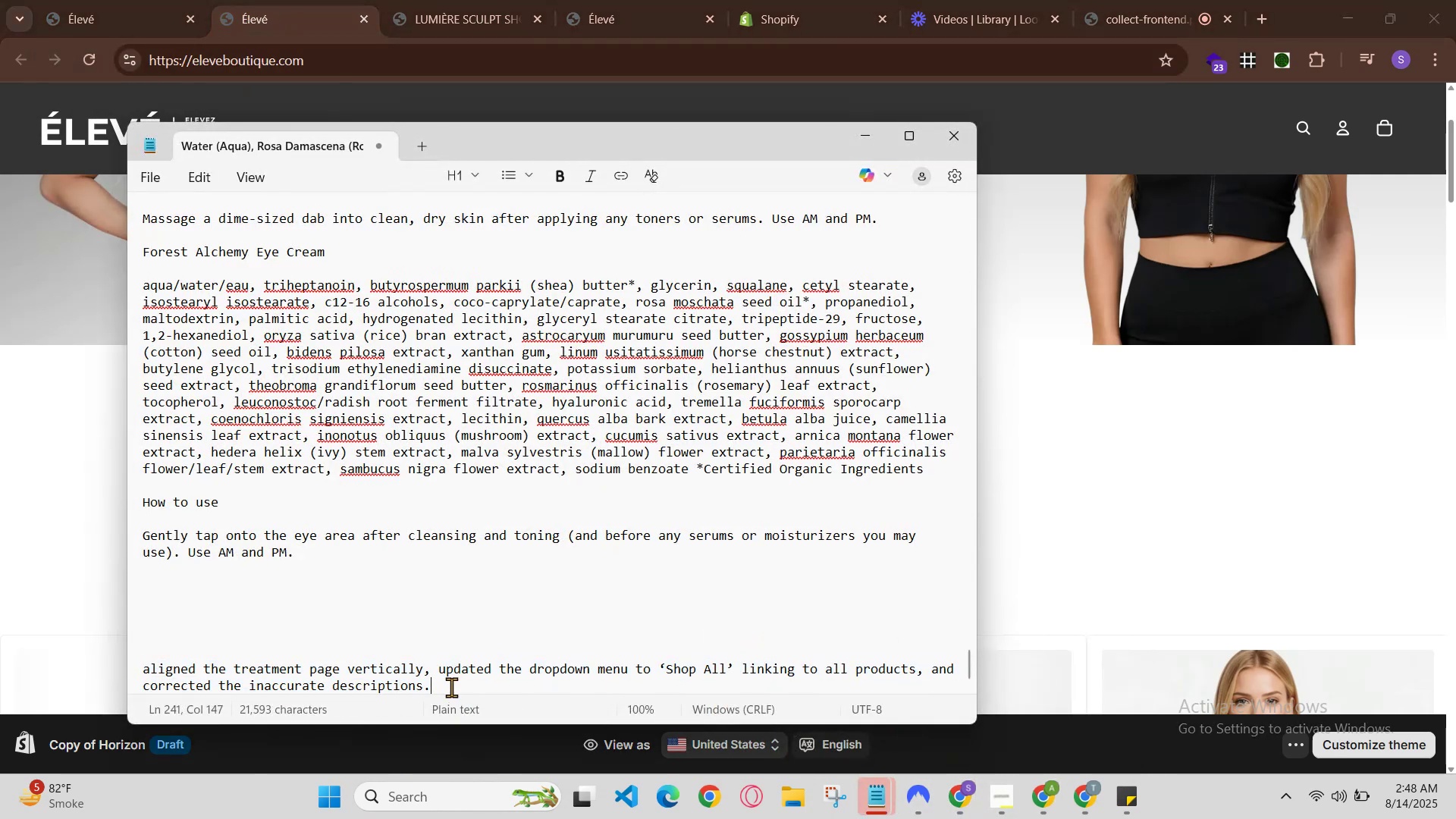 
triple_click([451, 687])
 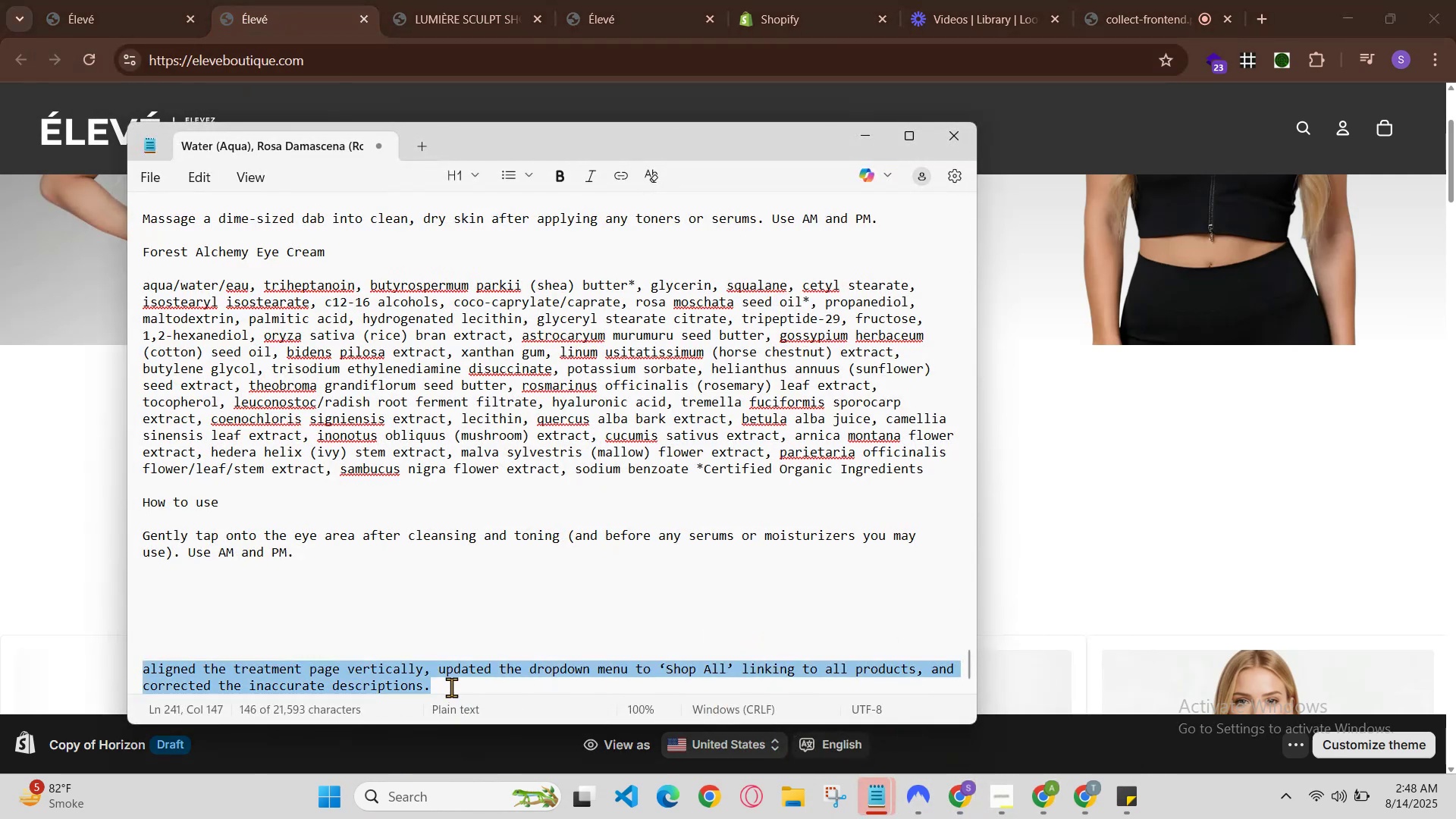 
left_click([451, 687])
 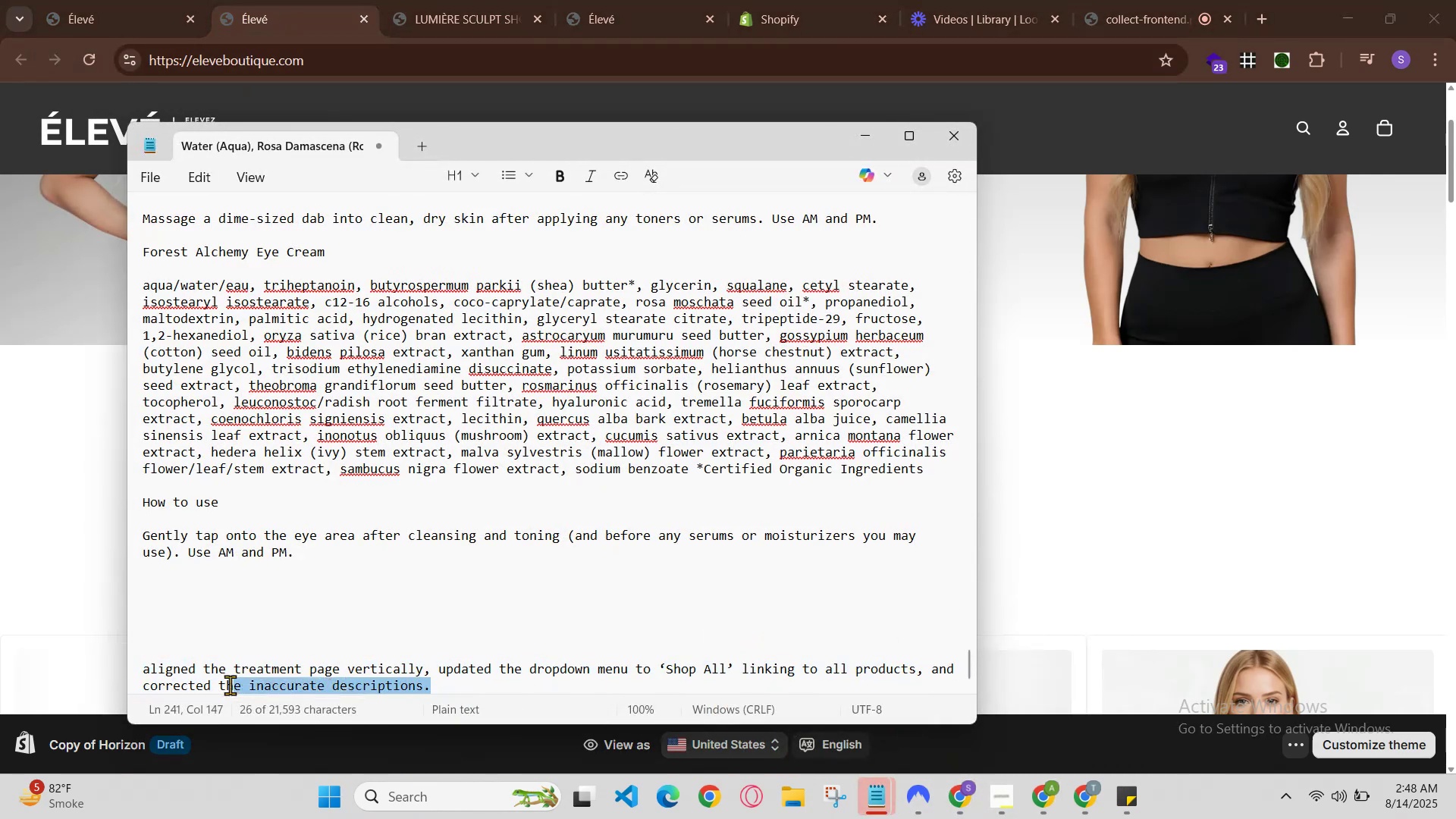 
key(Control+C)
 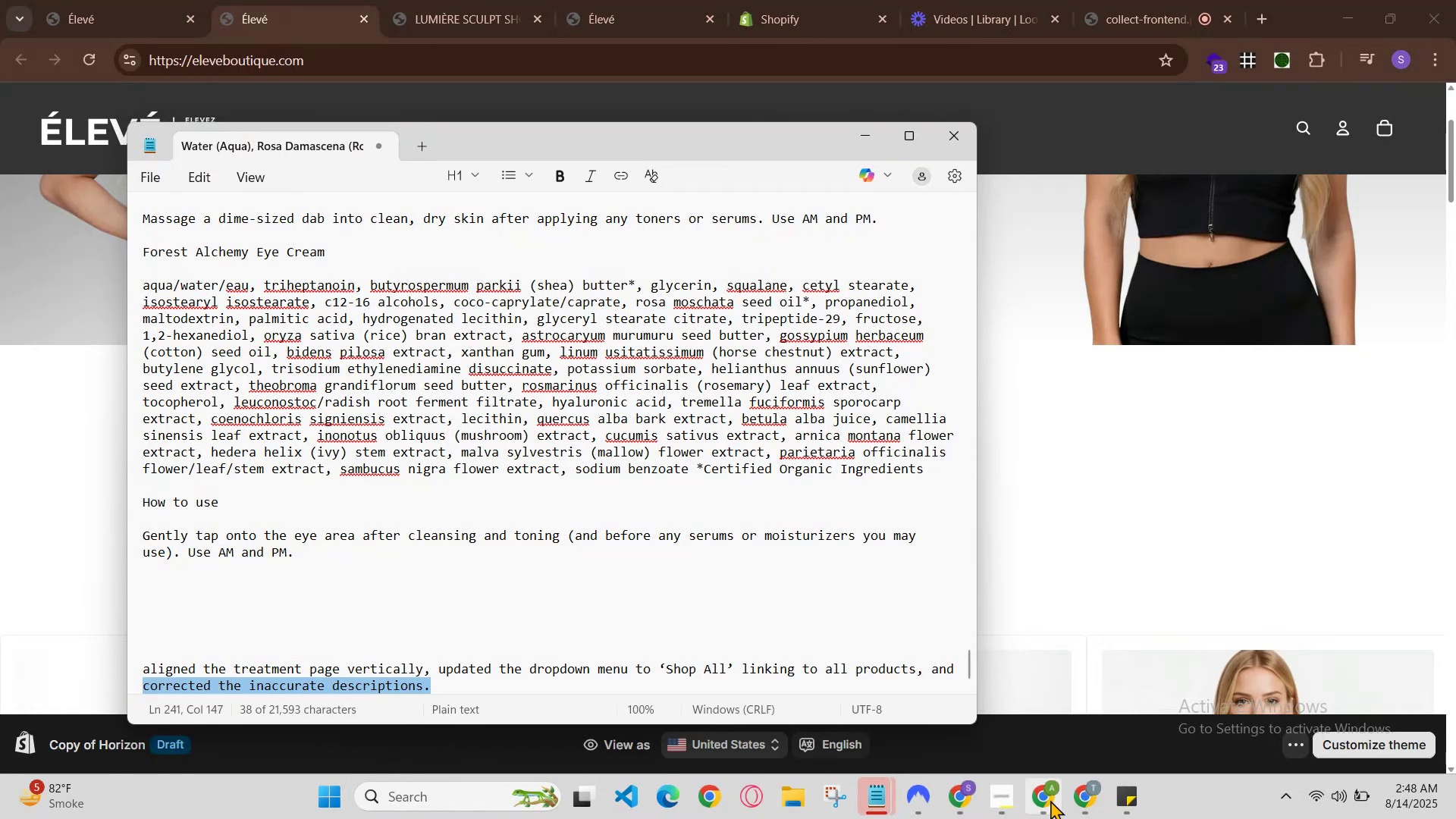 
left_click([1072, 784])
 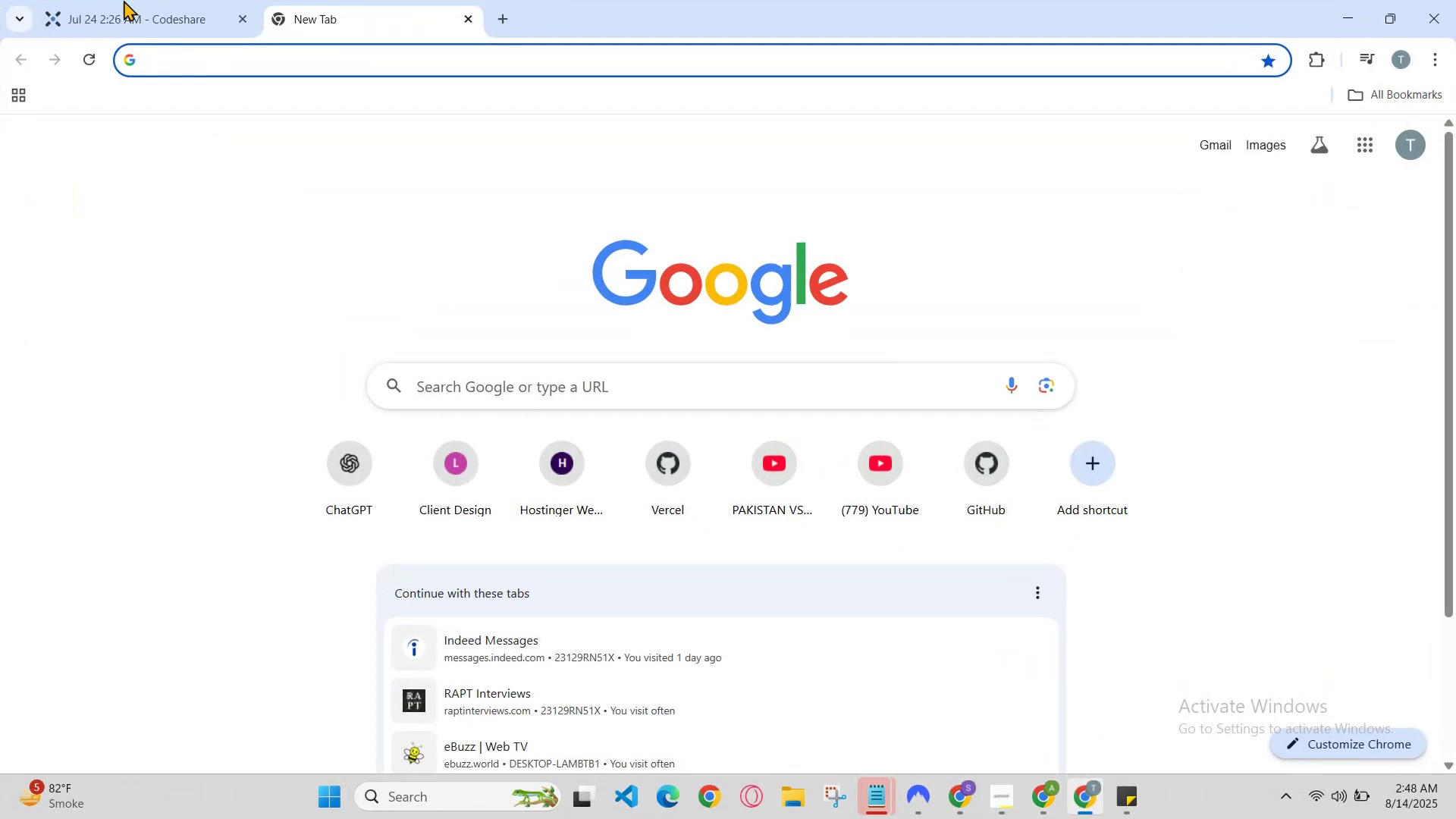 
left_click([106, 0])
 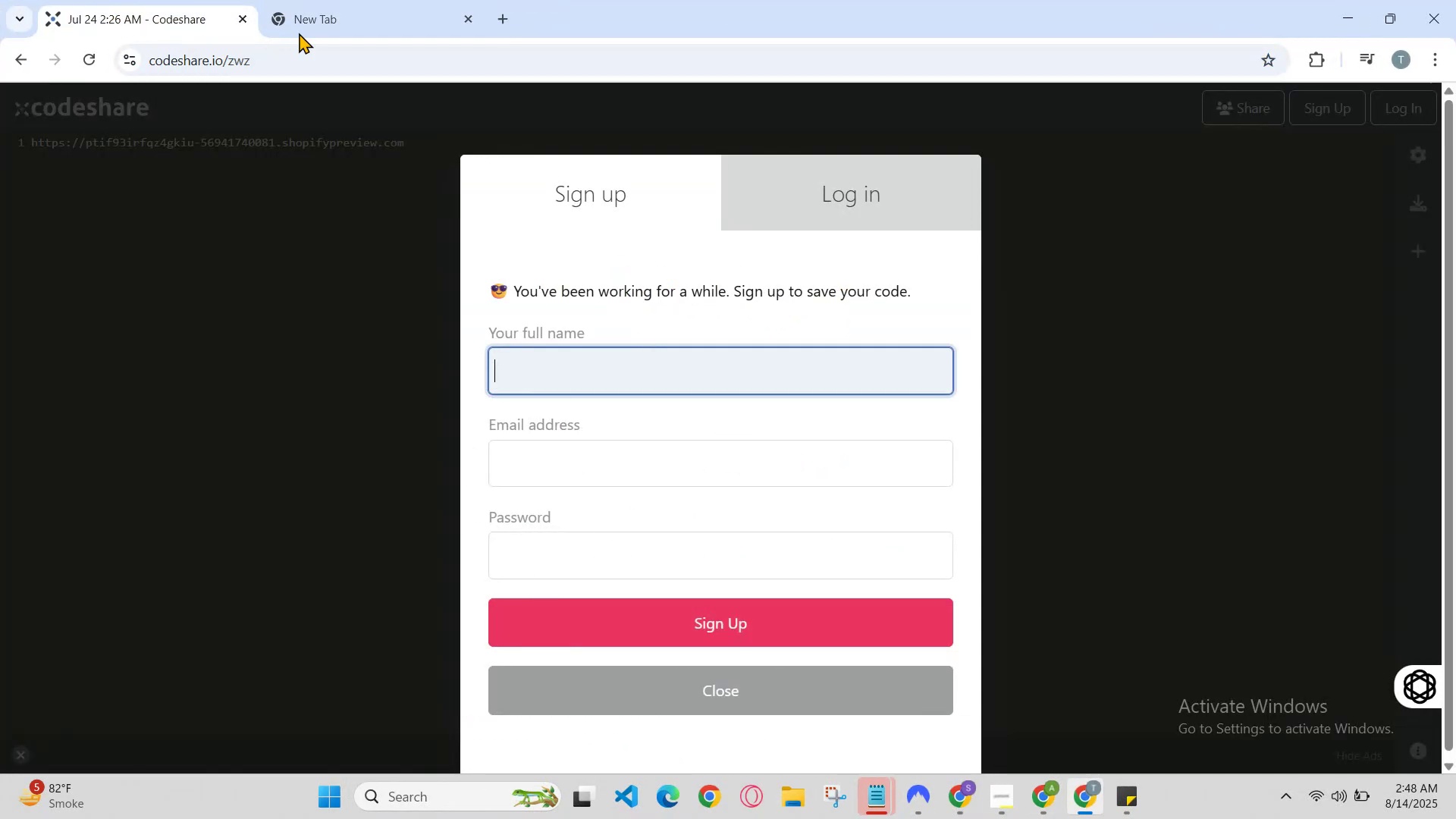 
left_click([336, 11])
 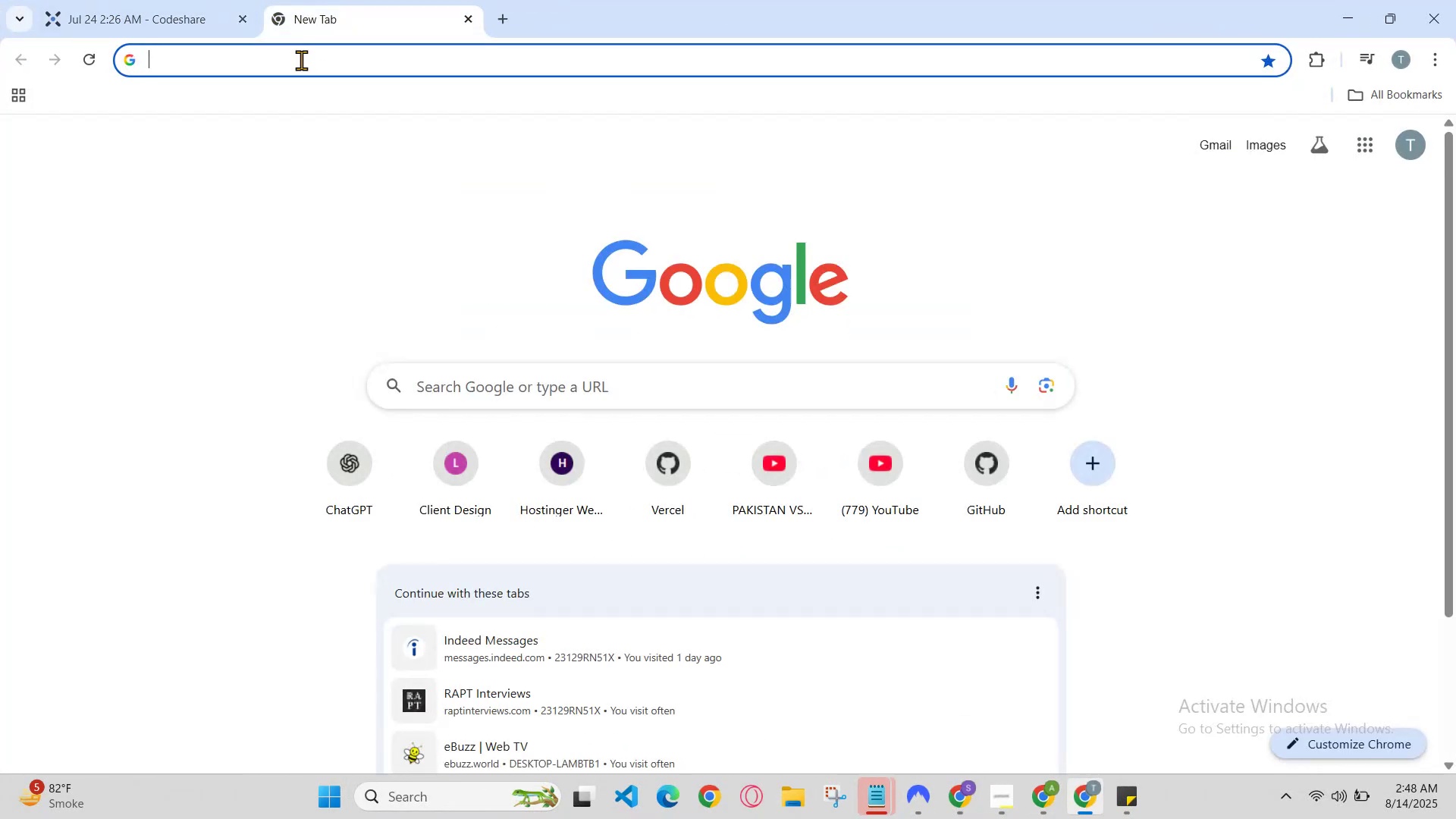 
key(C)
 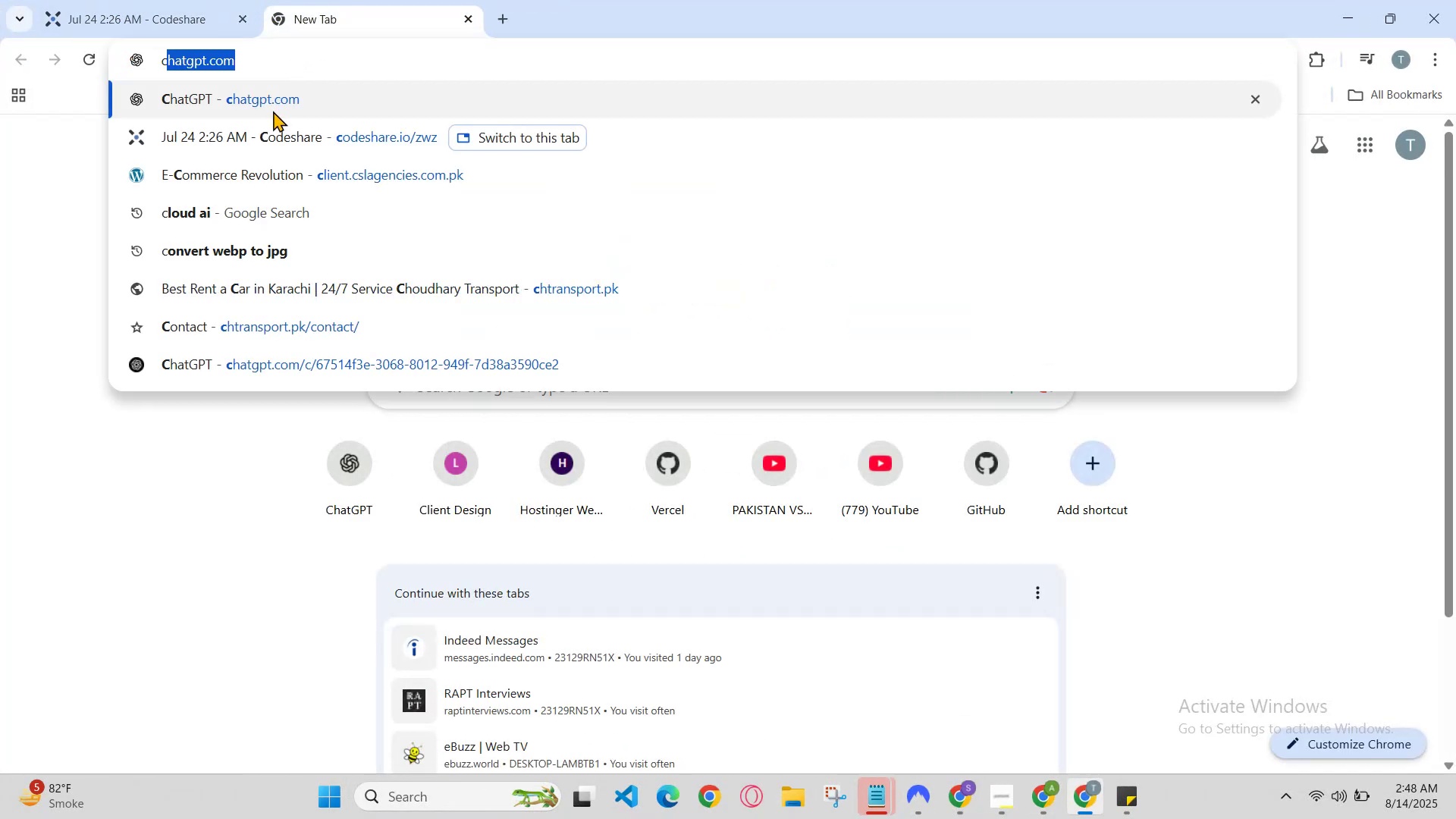 
left_click([271, 117])
 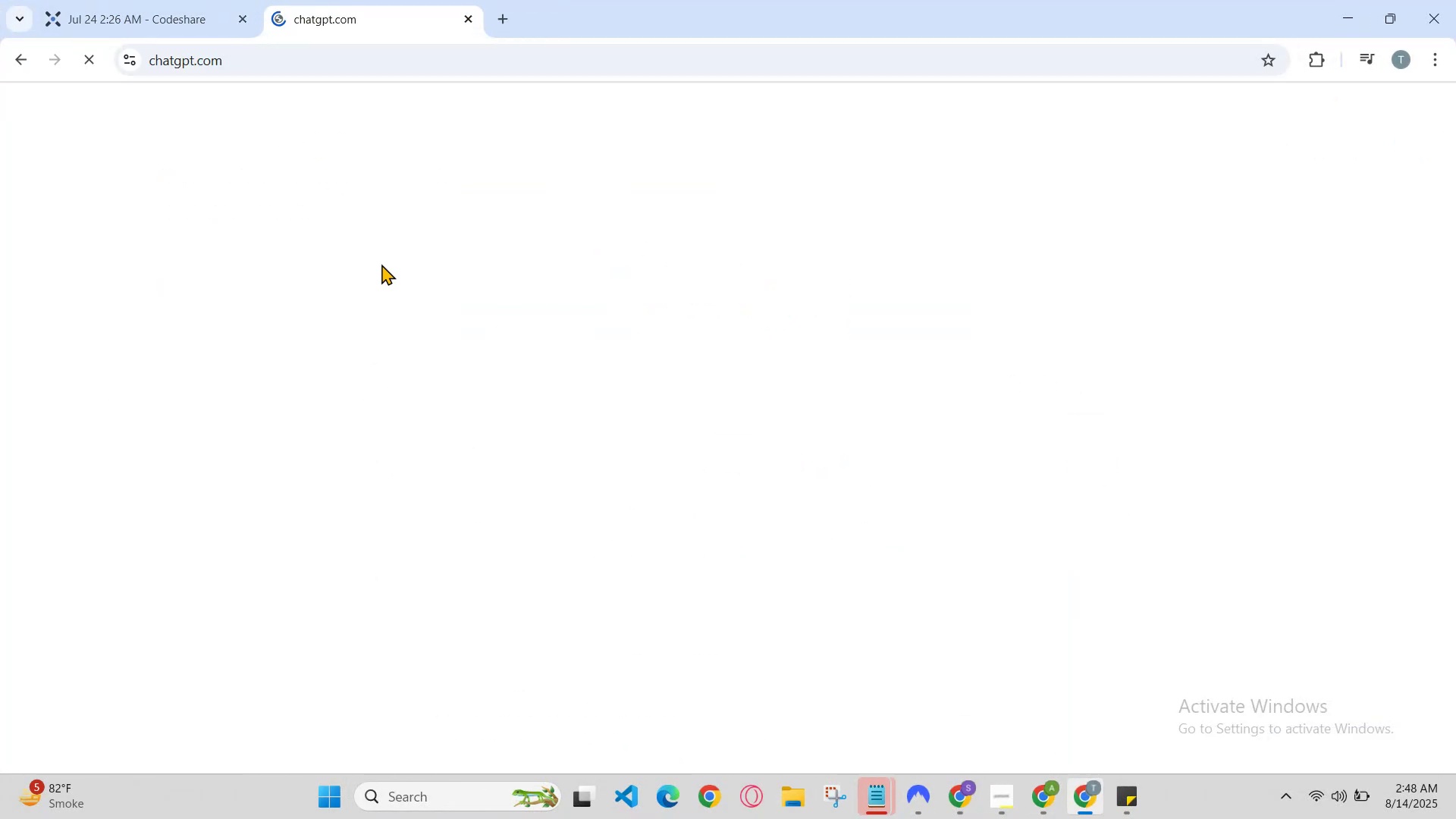 
key(Control+V)
 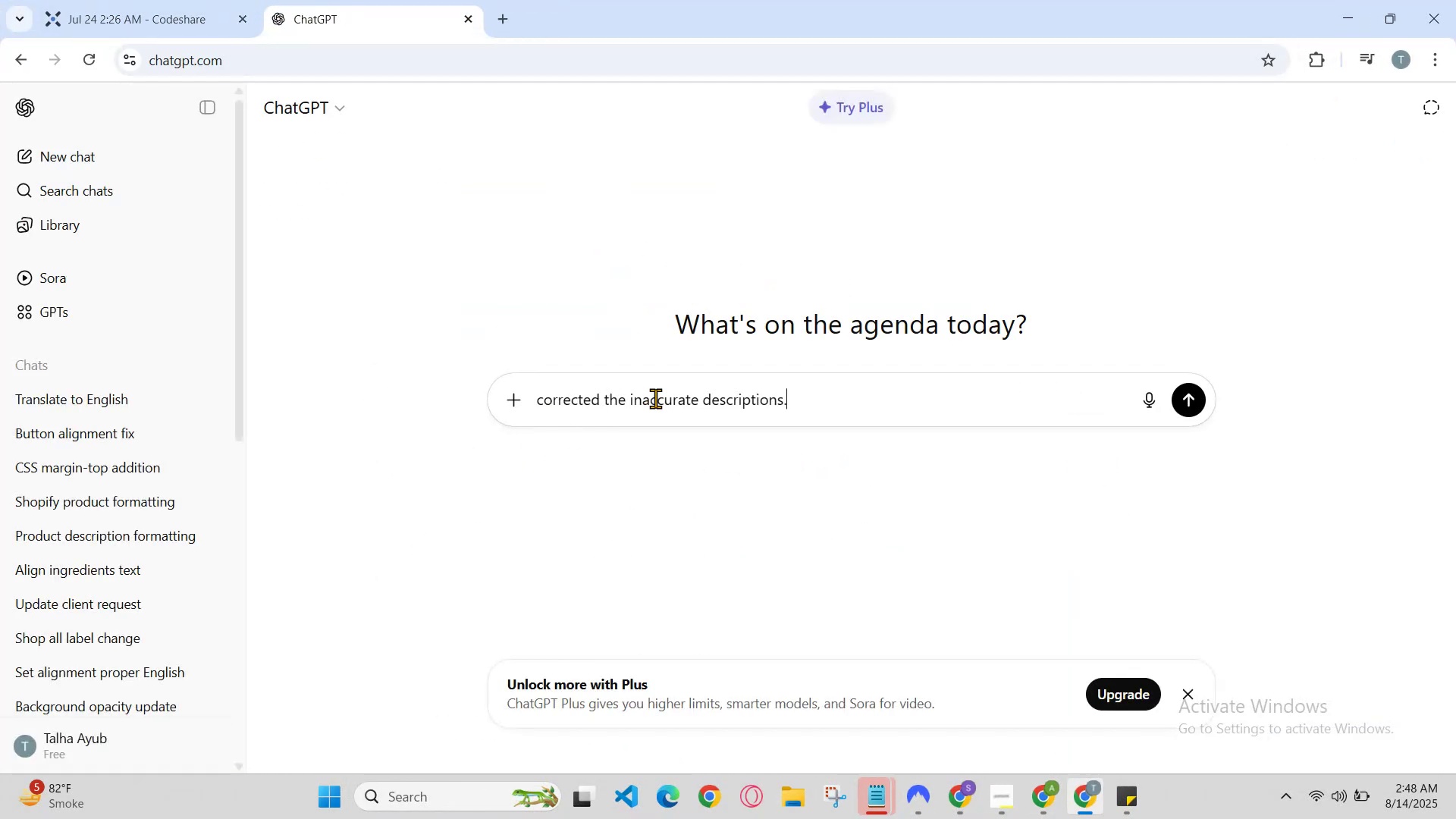 
type(  iam working on this g)
key(Backspace)
type(for cilent english m likj)
key(Backspace)
type(h kr dedo cilent ko a)
key(Backspace)
type(updae)
key(Backspace)
type(tes )
key(Backspace)
key(Backspace)
type( krna hai)
 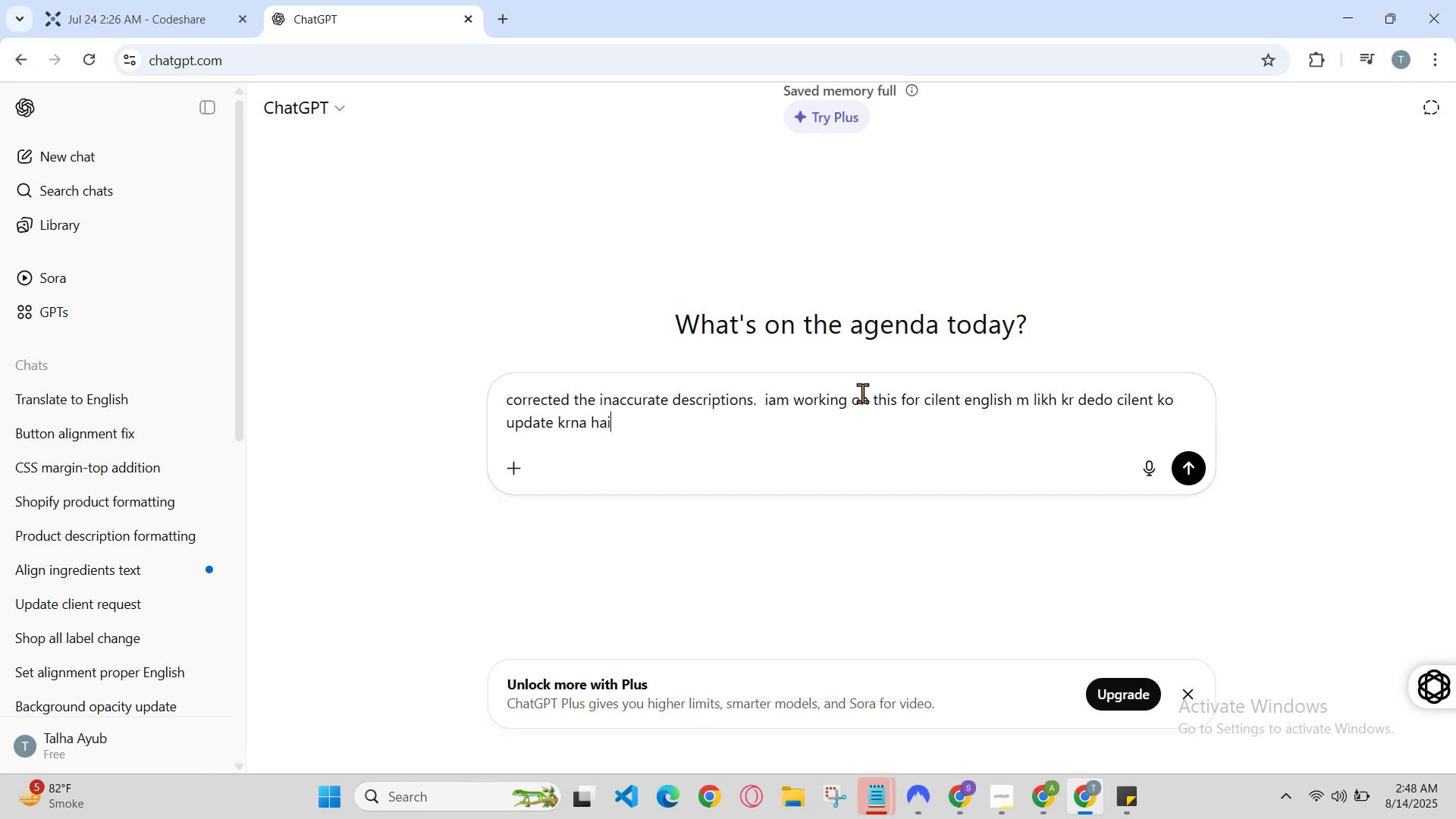 
key(Enter)
 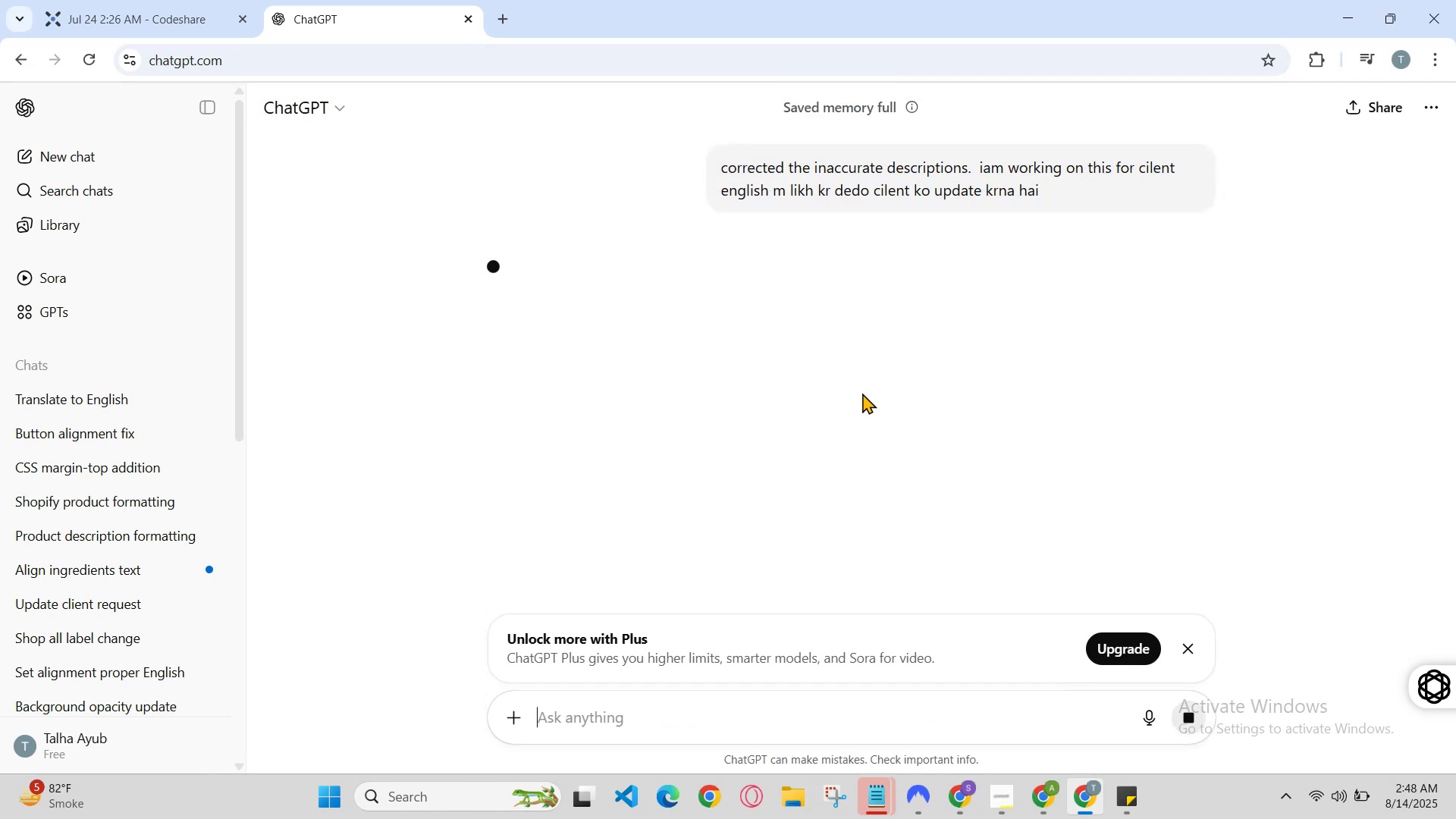 
scroll: coordinate [570, 228], scroll_direction: down, amount: 2.0
 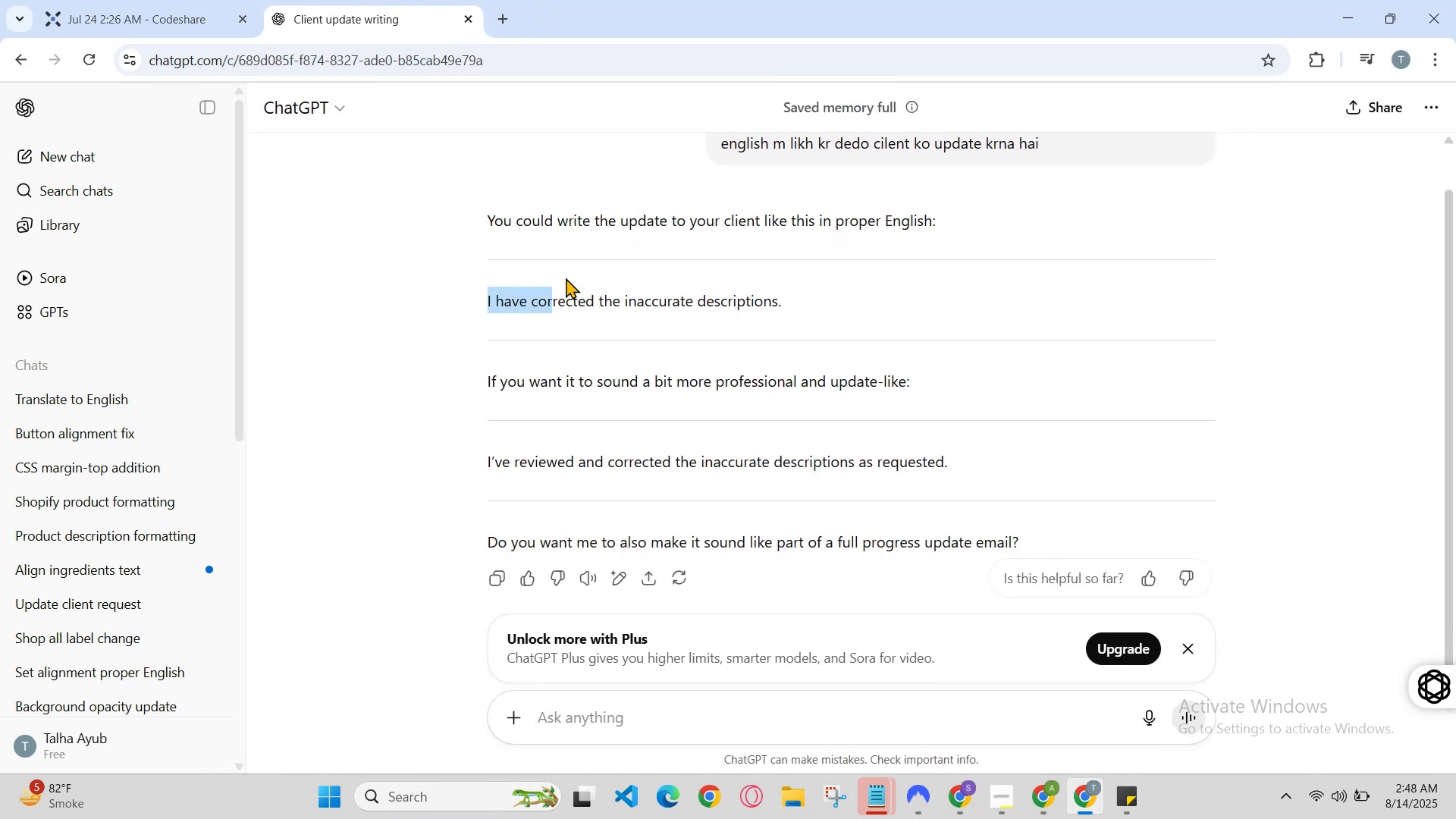 
hold_key(key=ControlLeft, duration=0.61)
 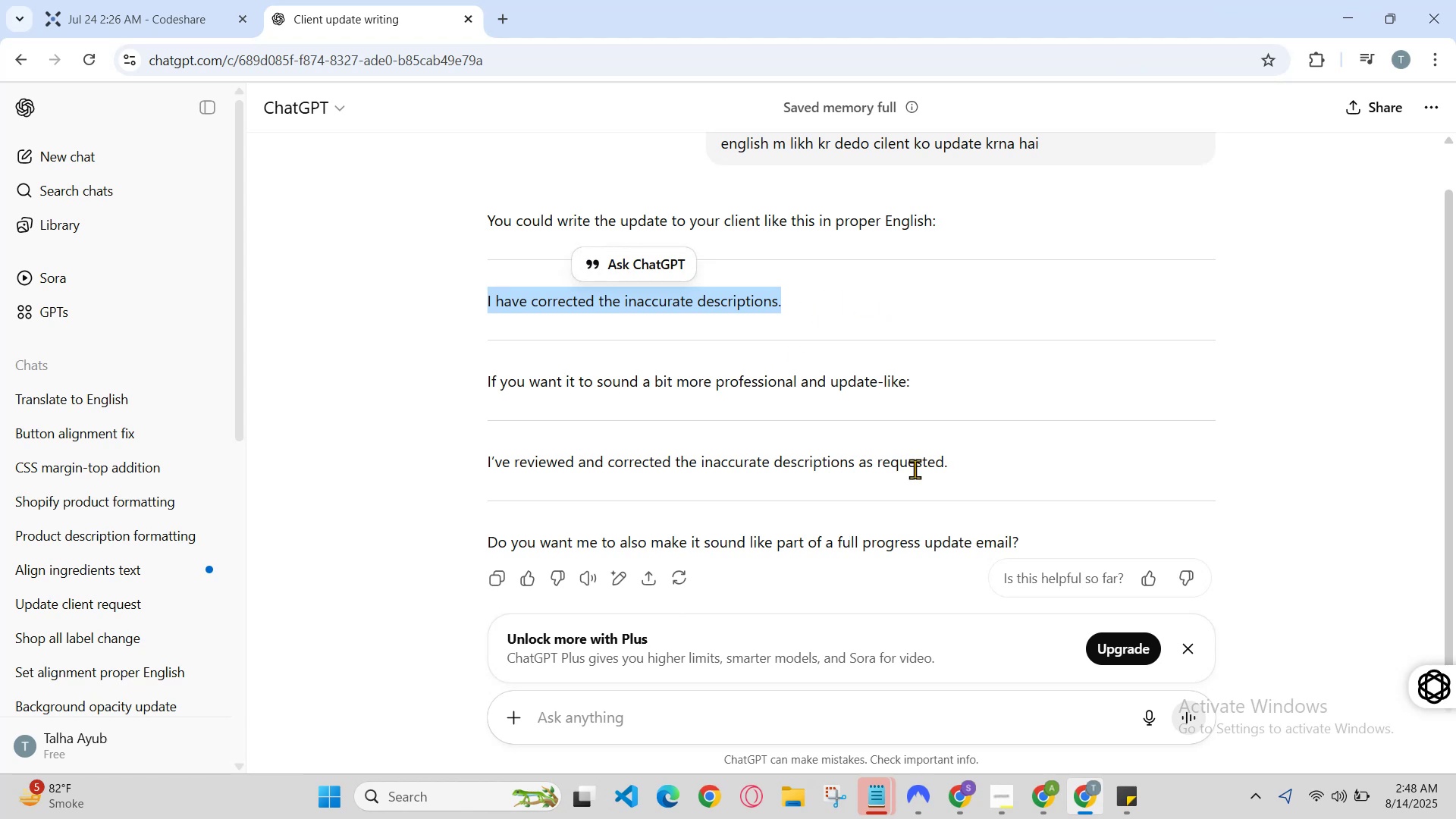 
hold_key(key=C, duration=0.35)
 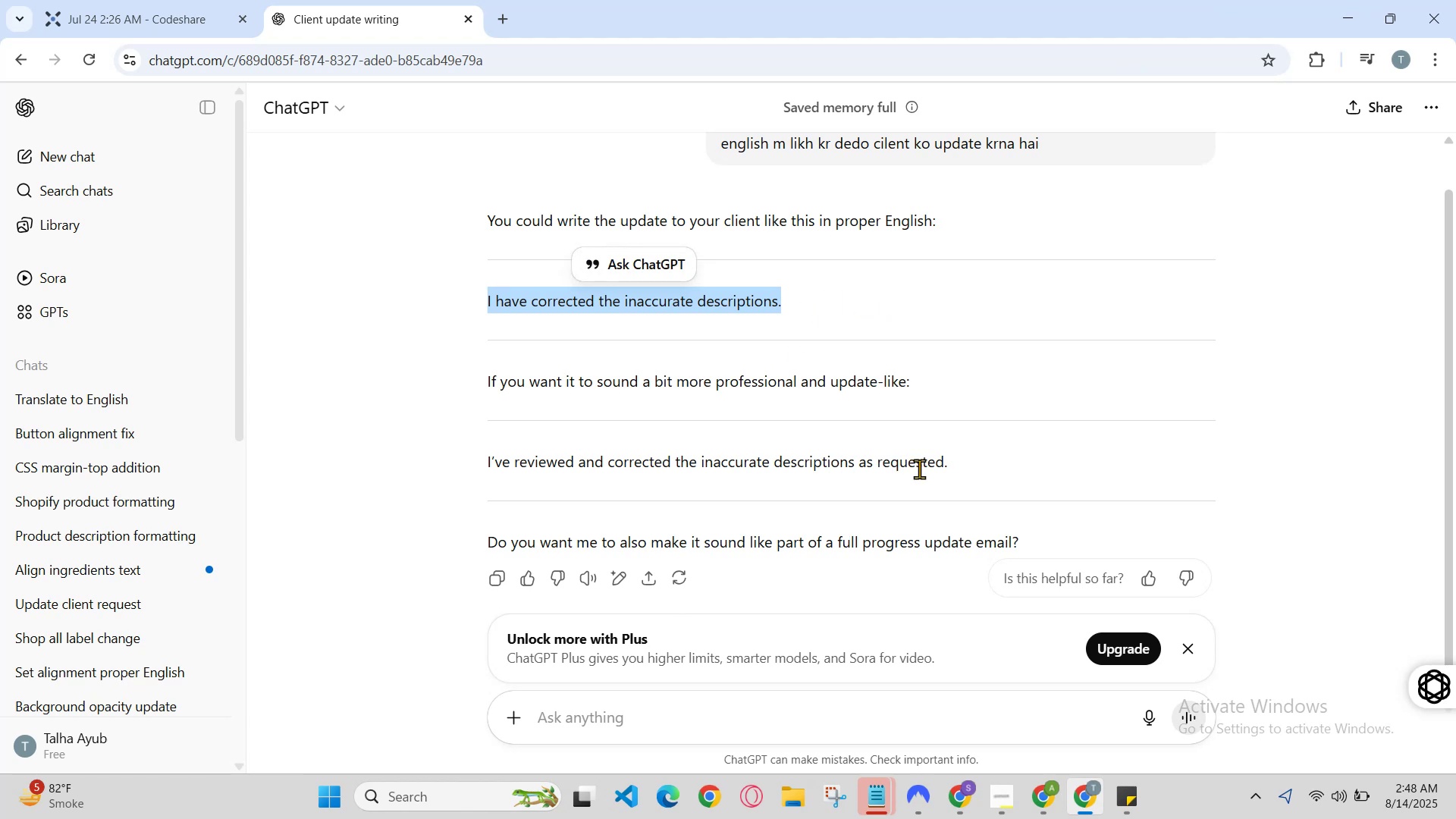 
scroll: coordinate [882, 455], scroll_direction: down, amount: 4.0
 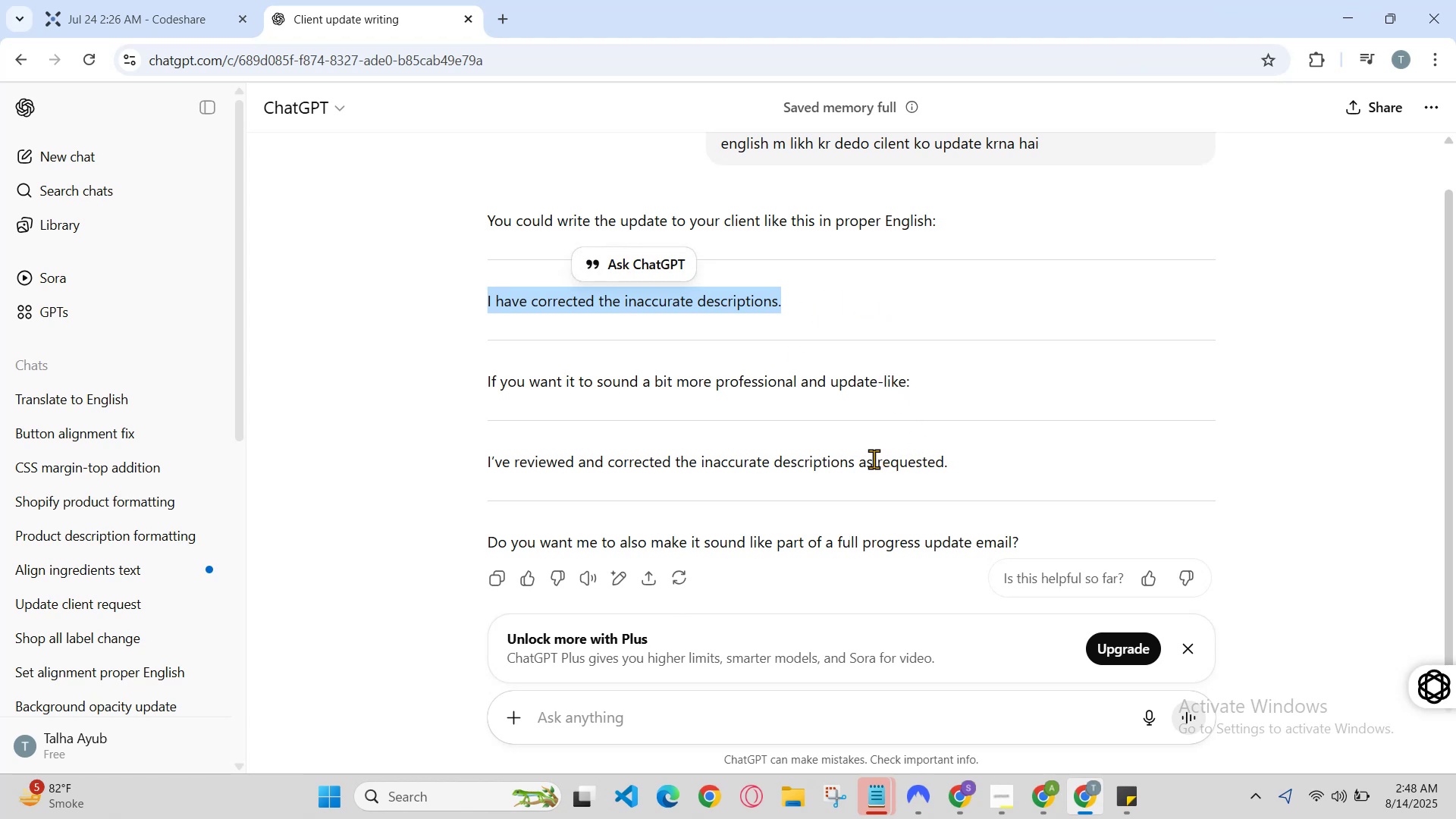 
scroll: coordinate [764, 457], scroll_direction: up, amount: 1.0
 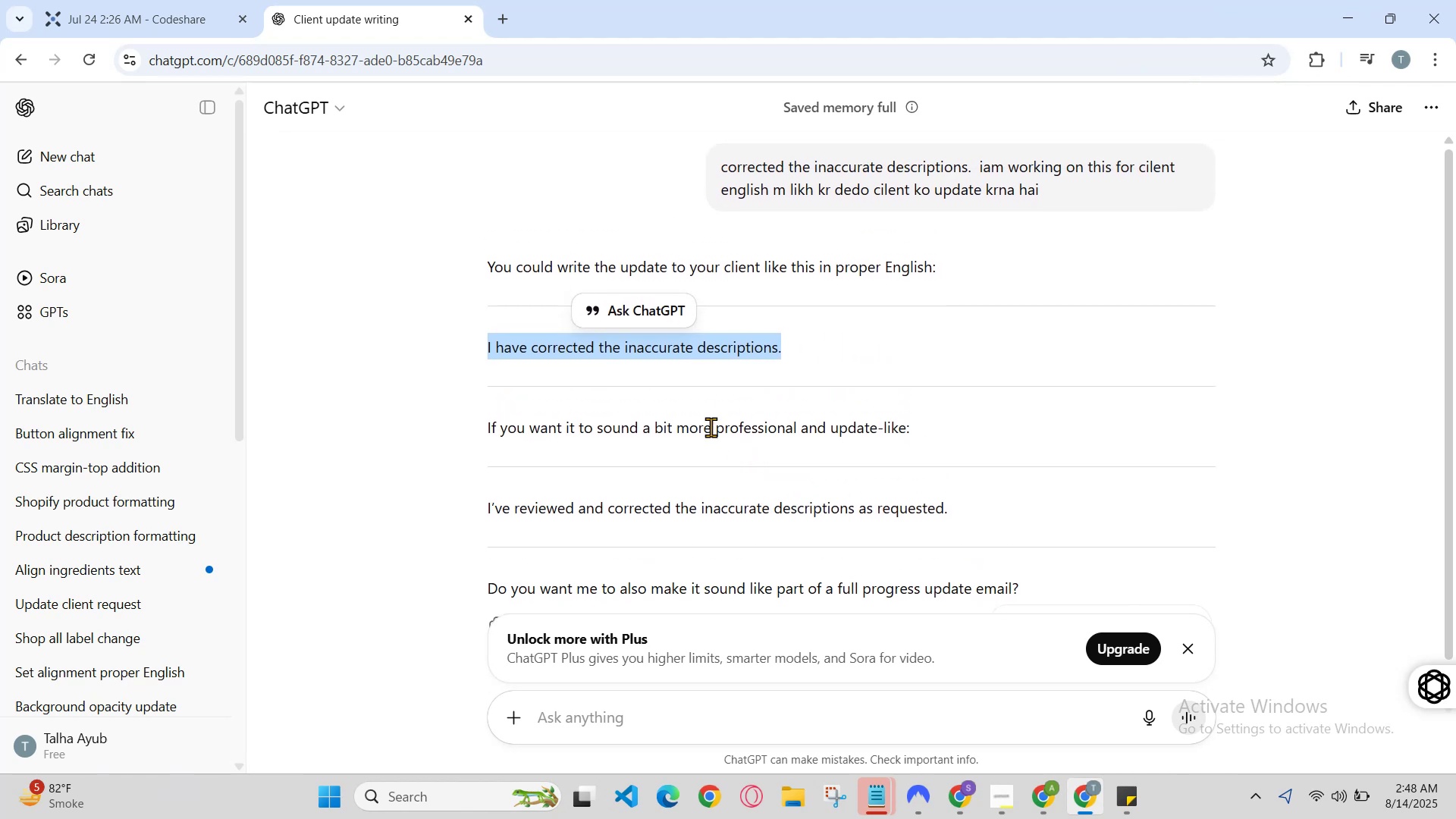 
scroll: coordinate [707, 422], scroll_direction: none, amount: 0.0
 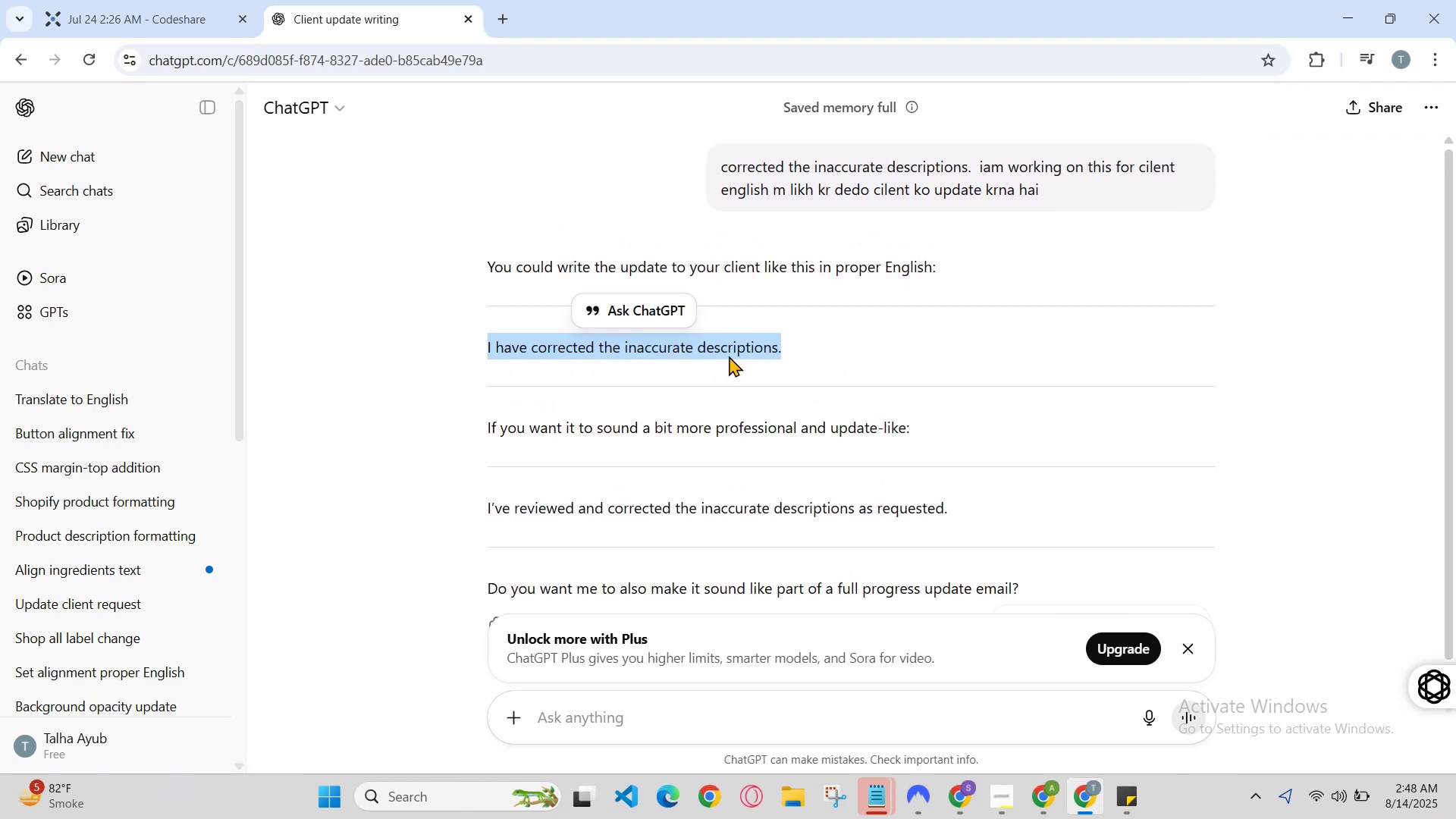 
double_click([761, 342])
 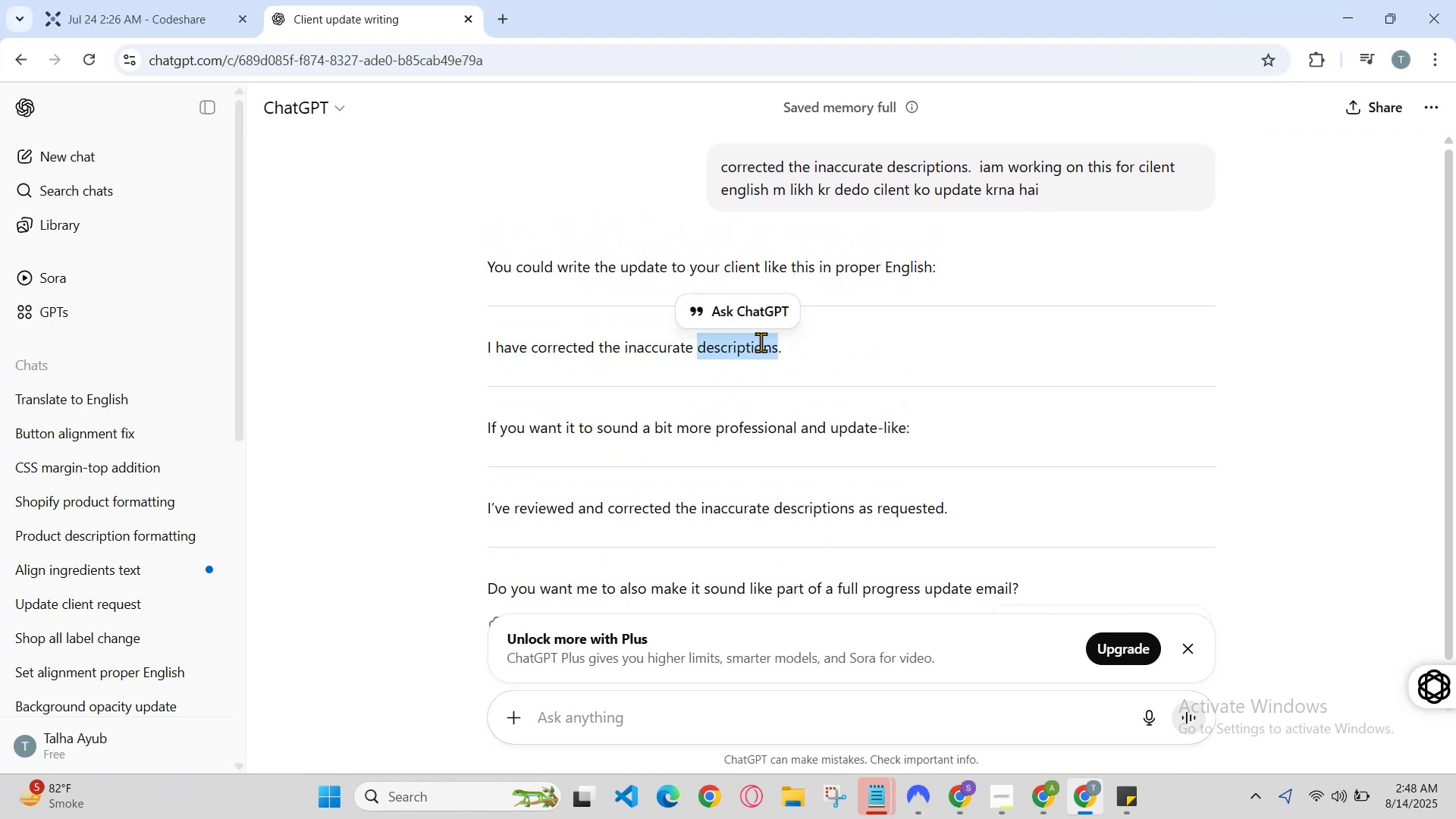 
triple_click([761, 342])
 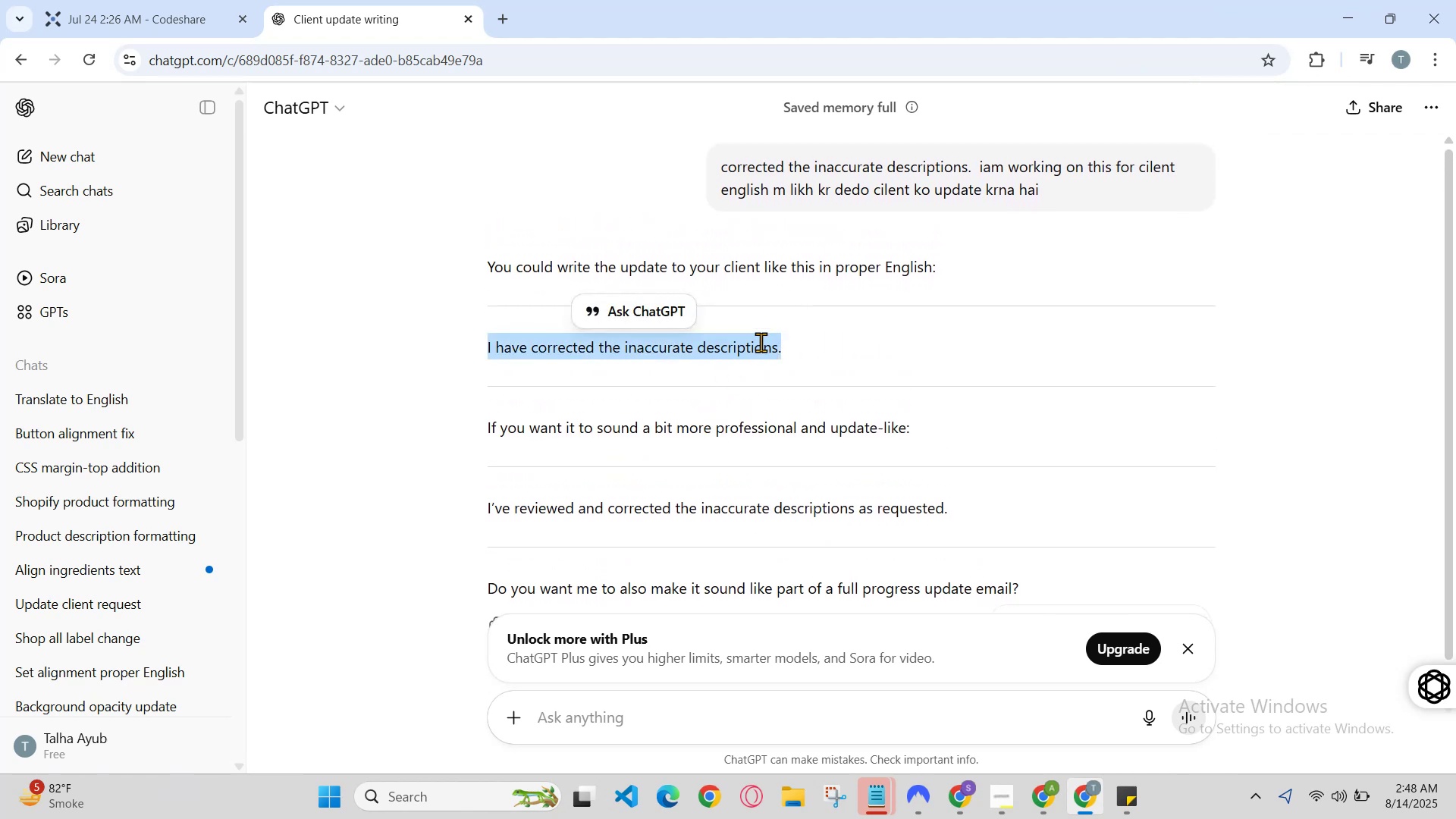 
triple_click([761, 342])
 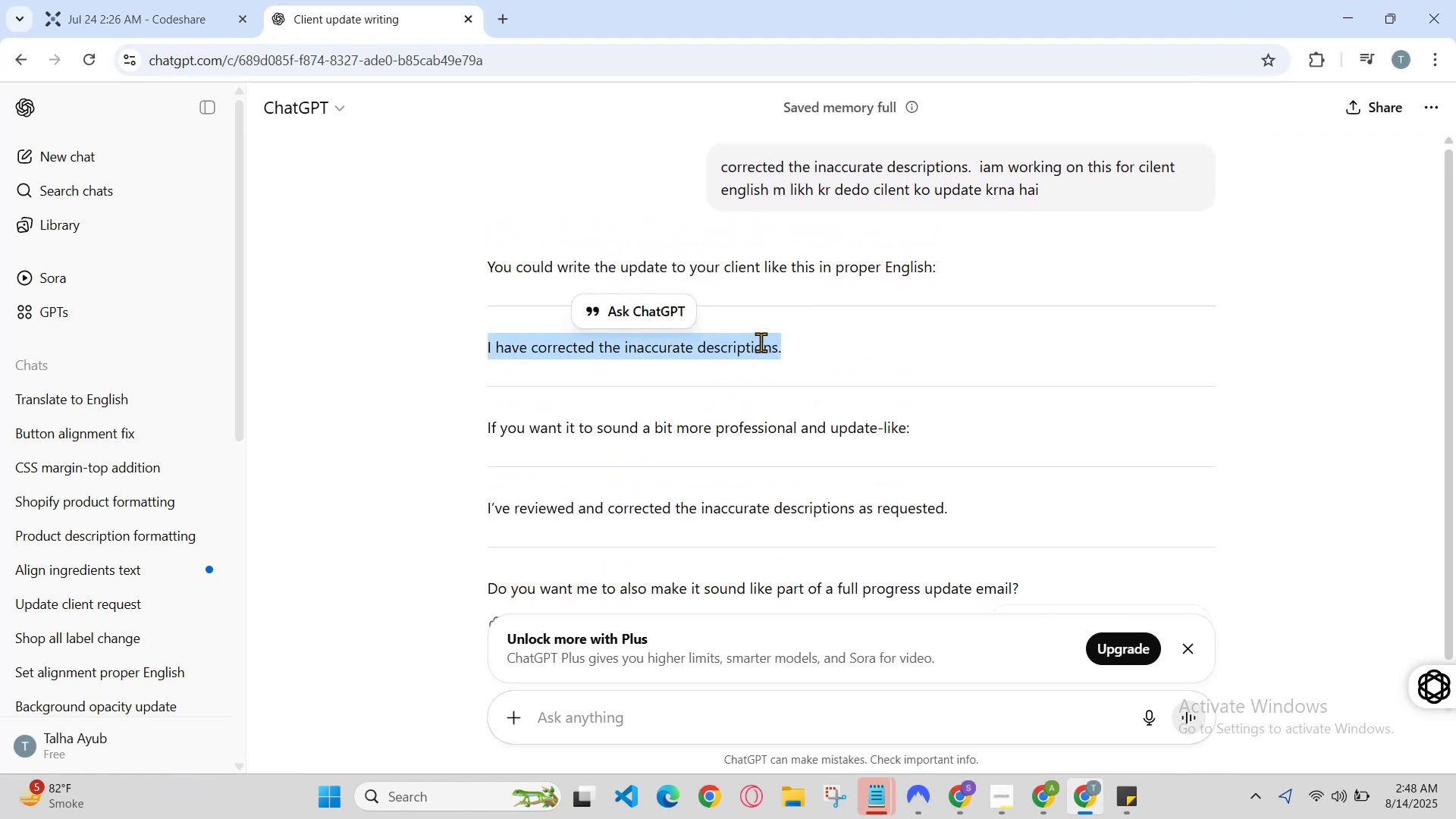 
key(Control+C)
 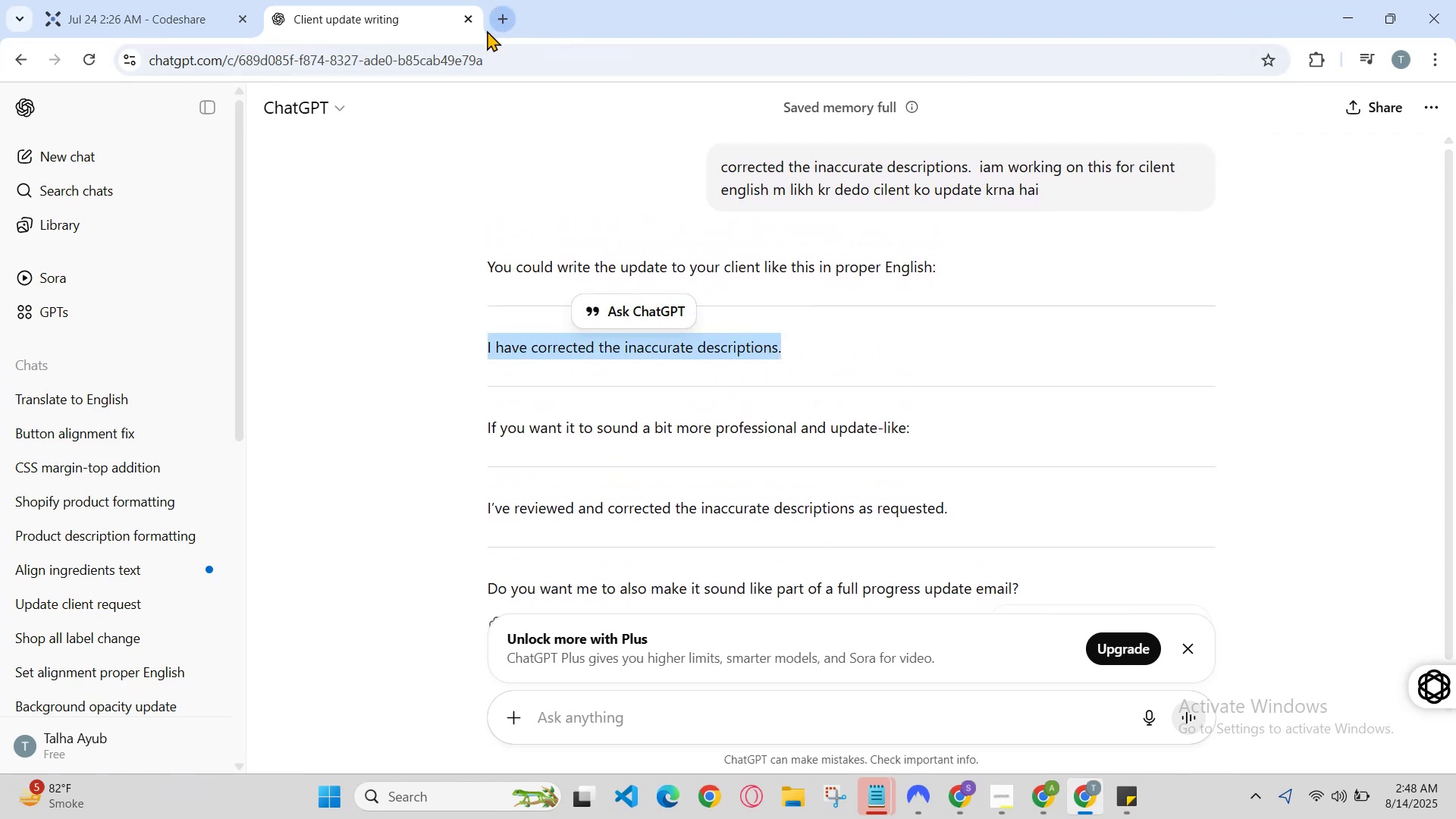 
scroll: coordinate [539, 206], scroll_direction: down, amount: 1.0
 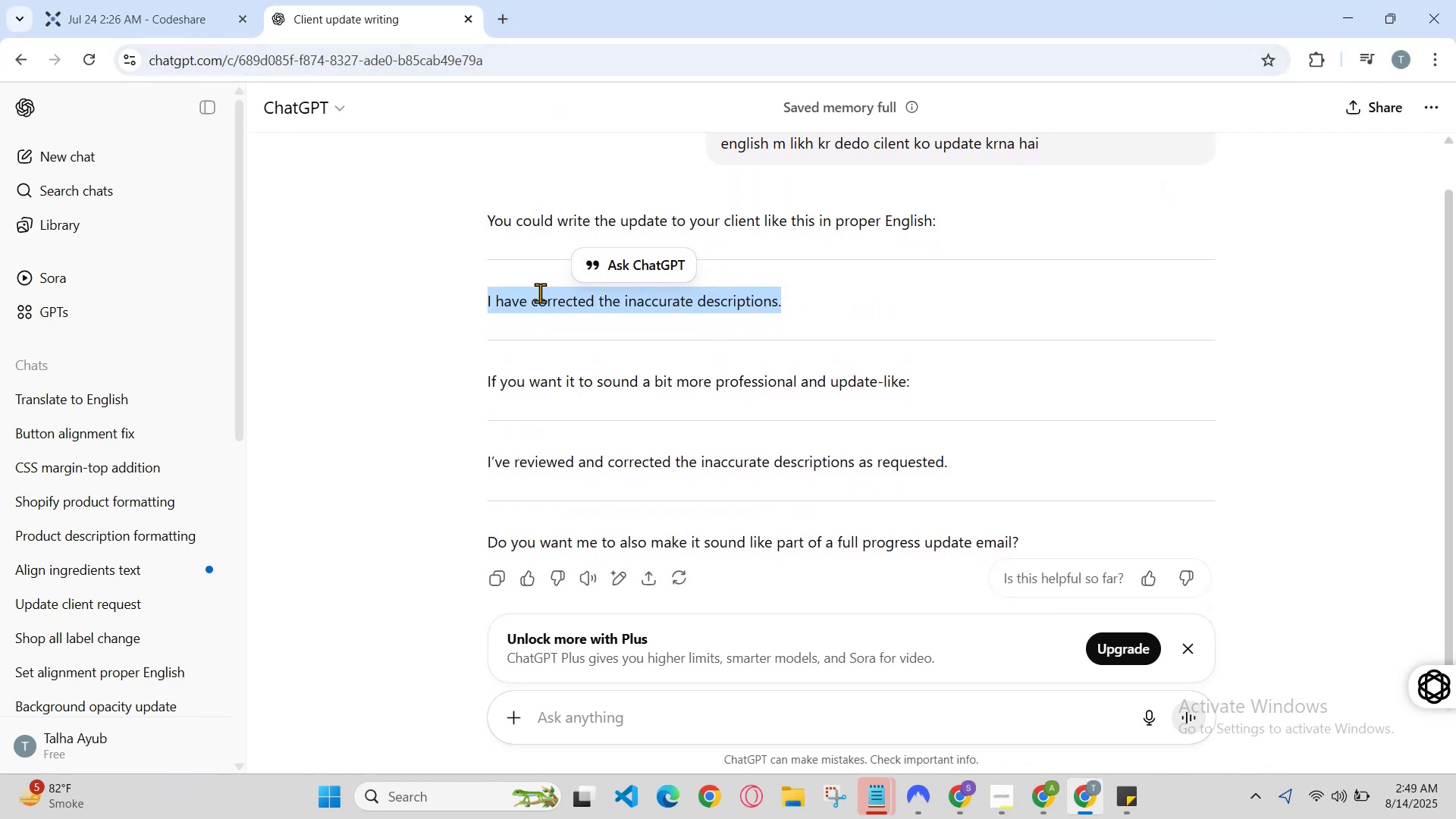 
double_click([540, 293])
 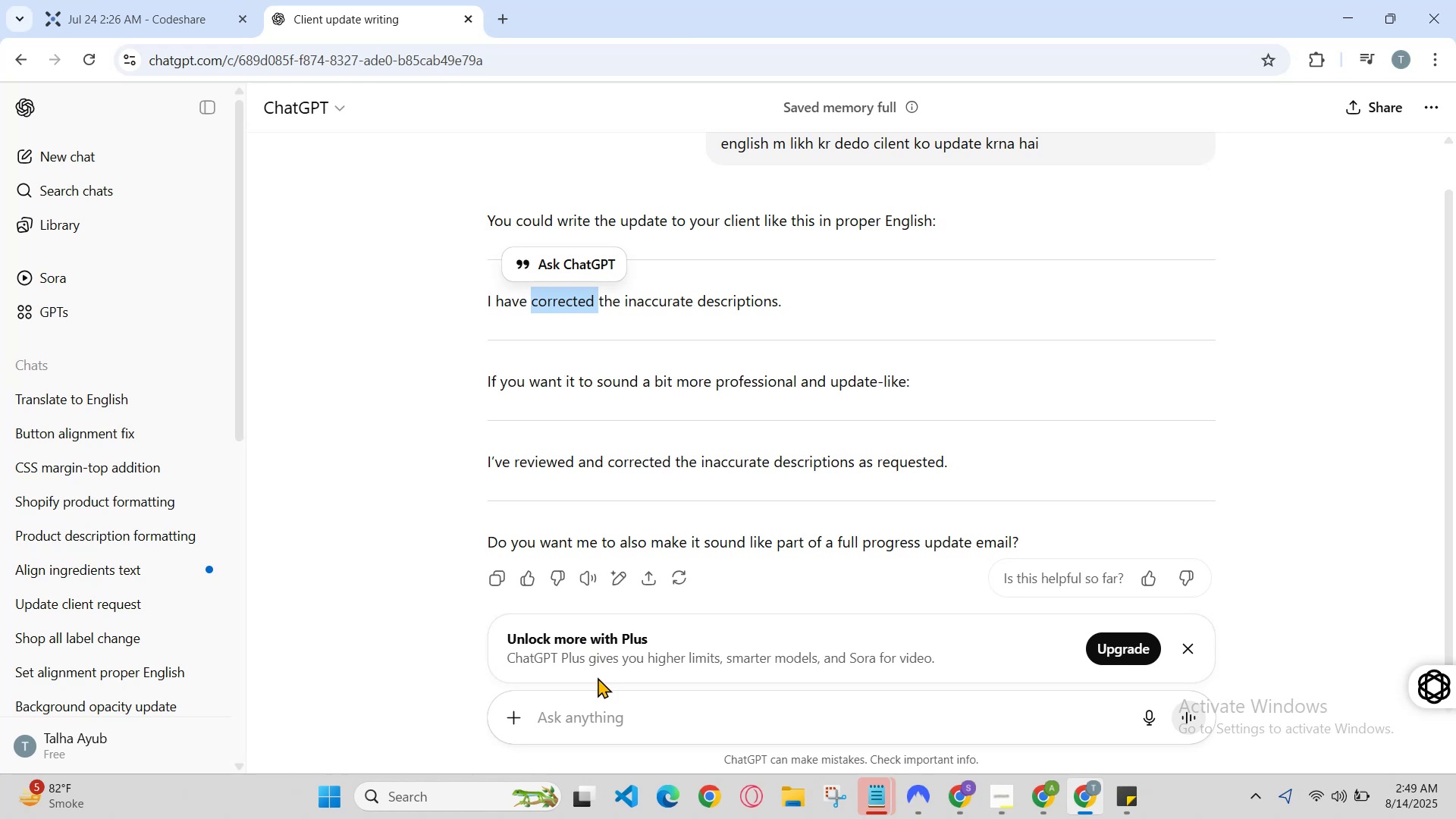 
left_click([601, 724])
 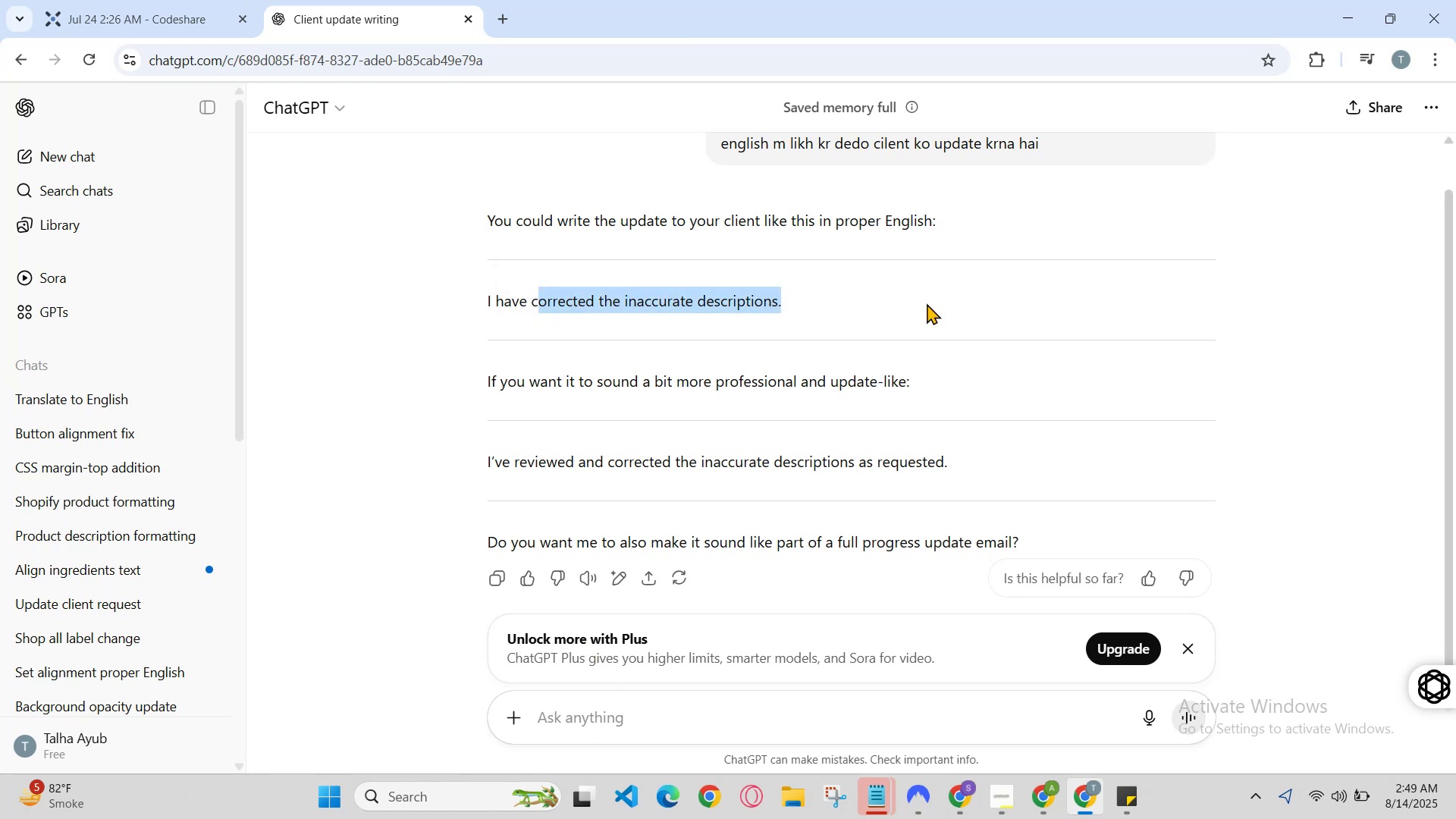 
left_click([862, 299])
 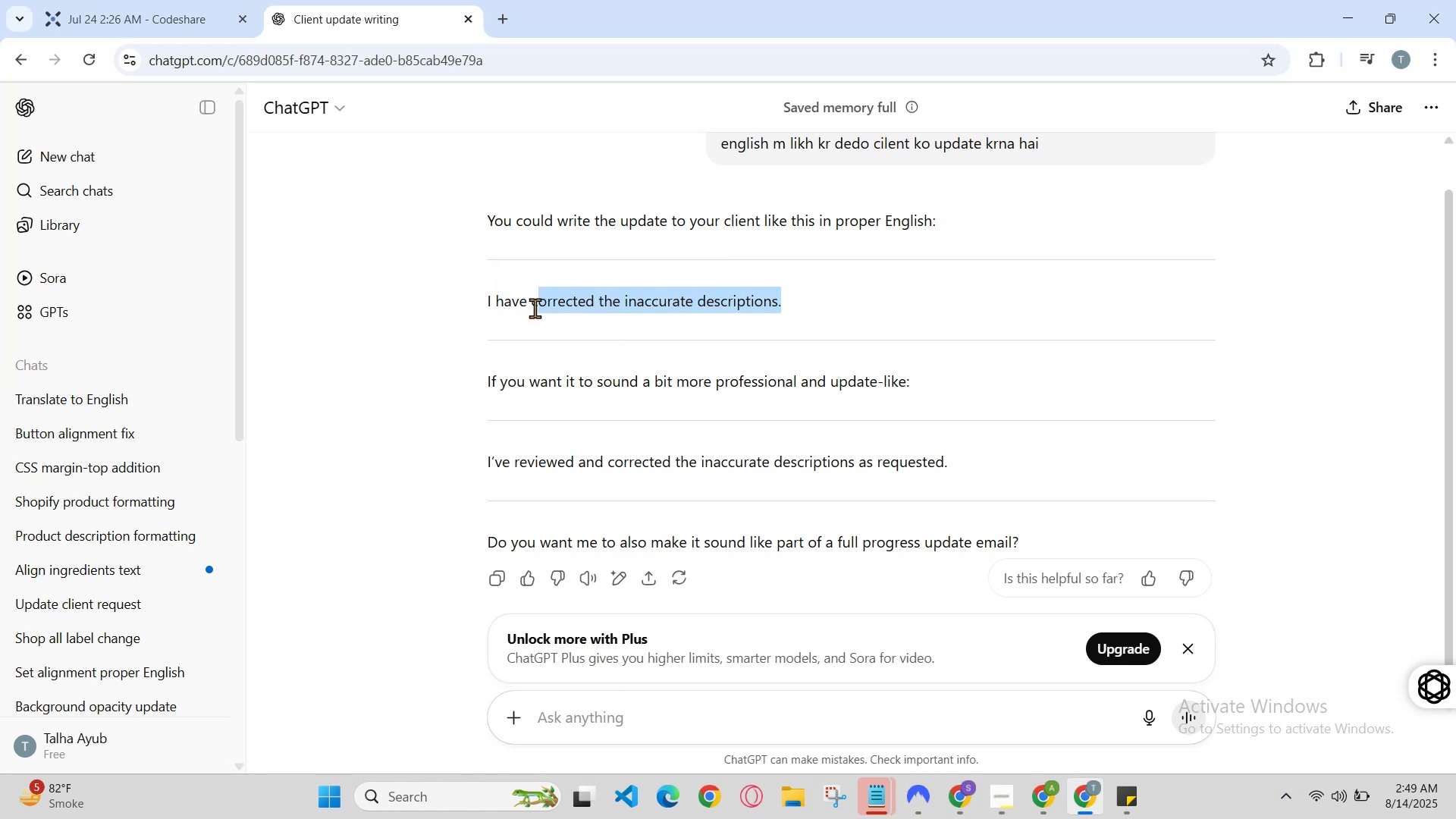 
key(Control+C)
 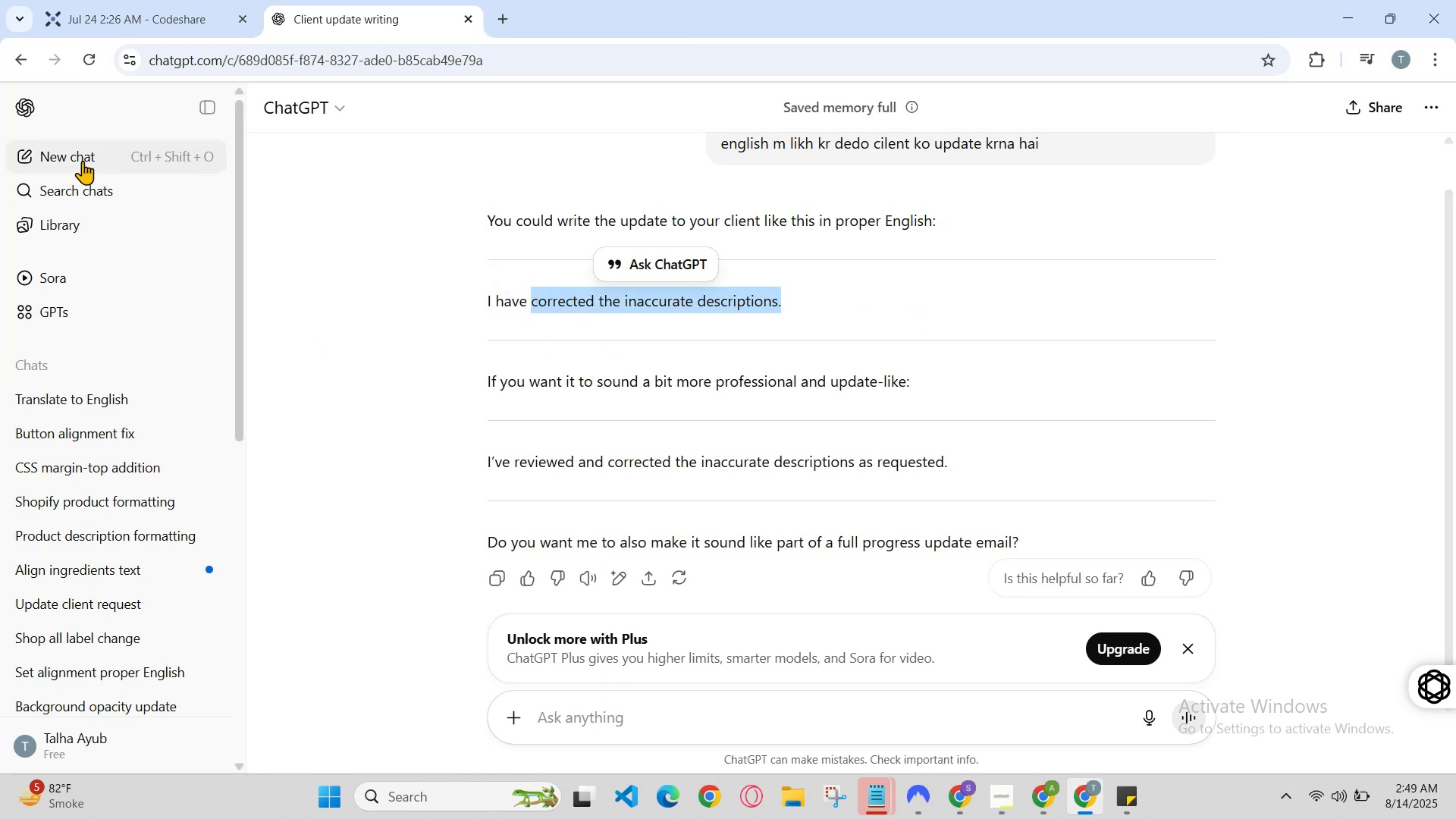 
left_click([77, 158])
 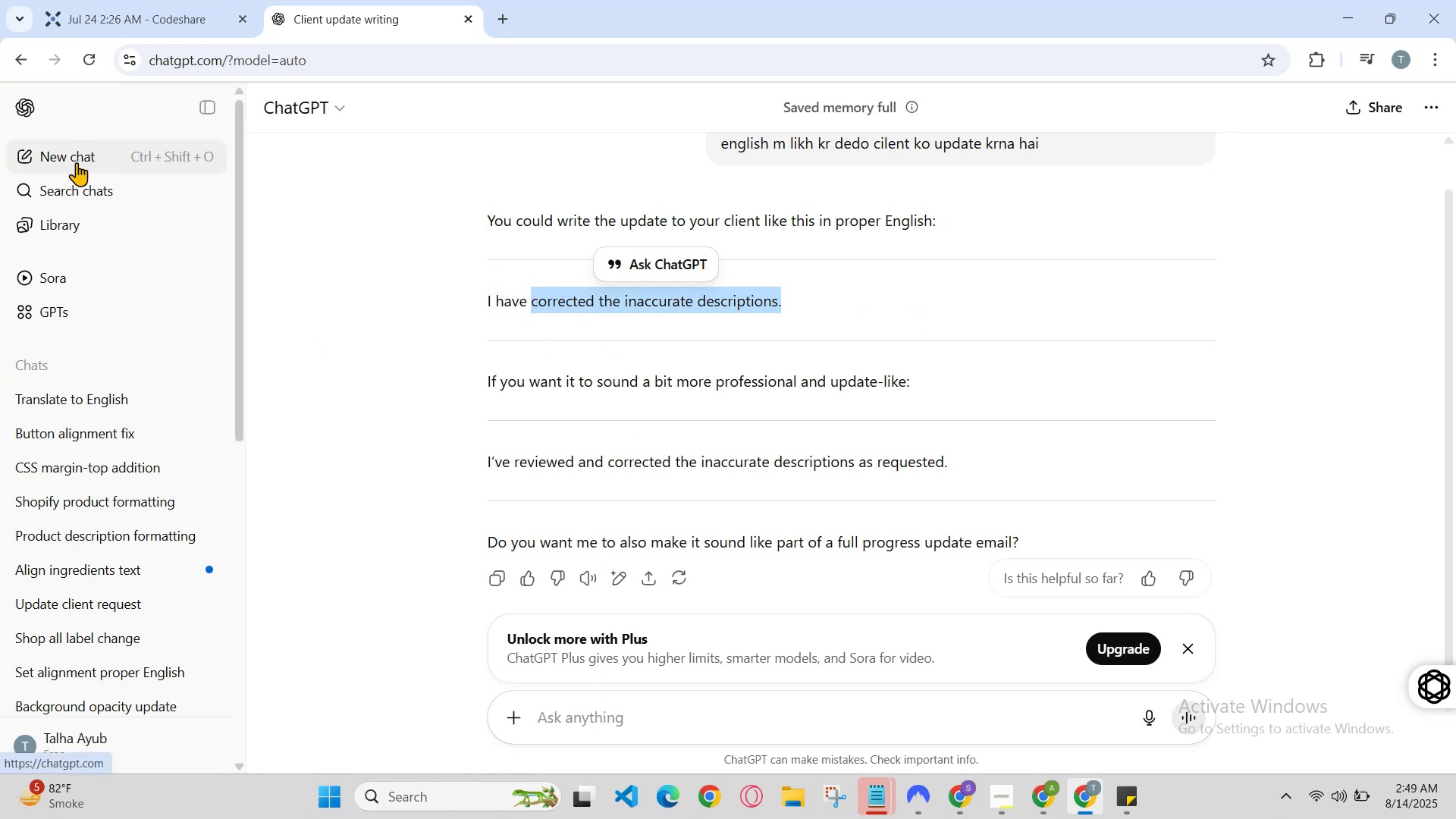 
key(Control+V)
 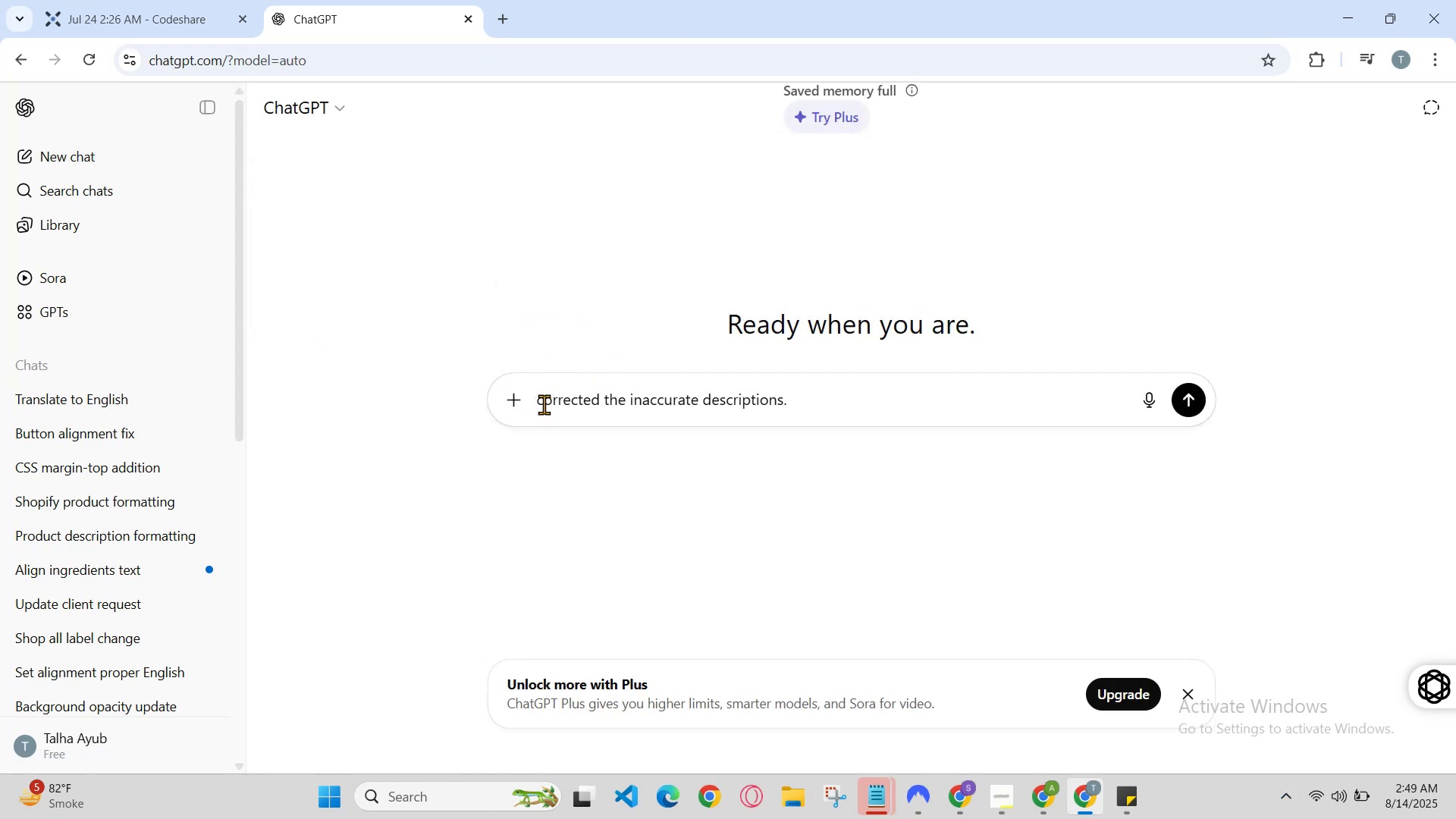 
left_click([534, 403])
 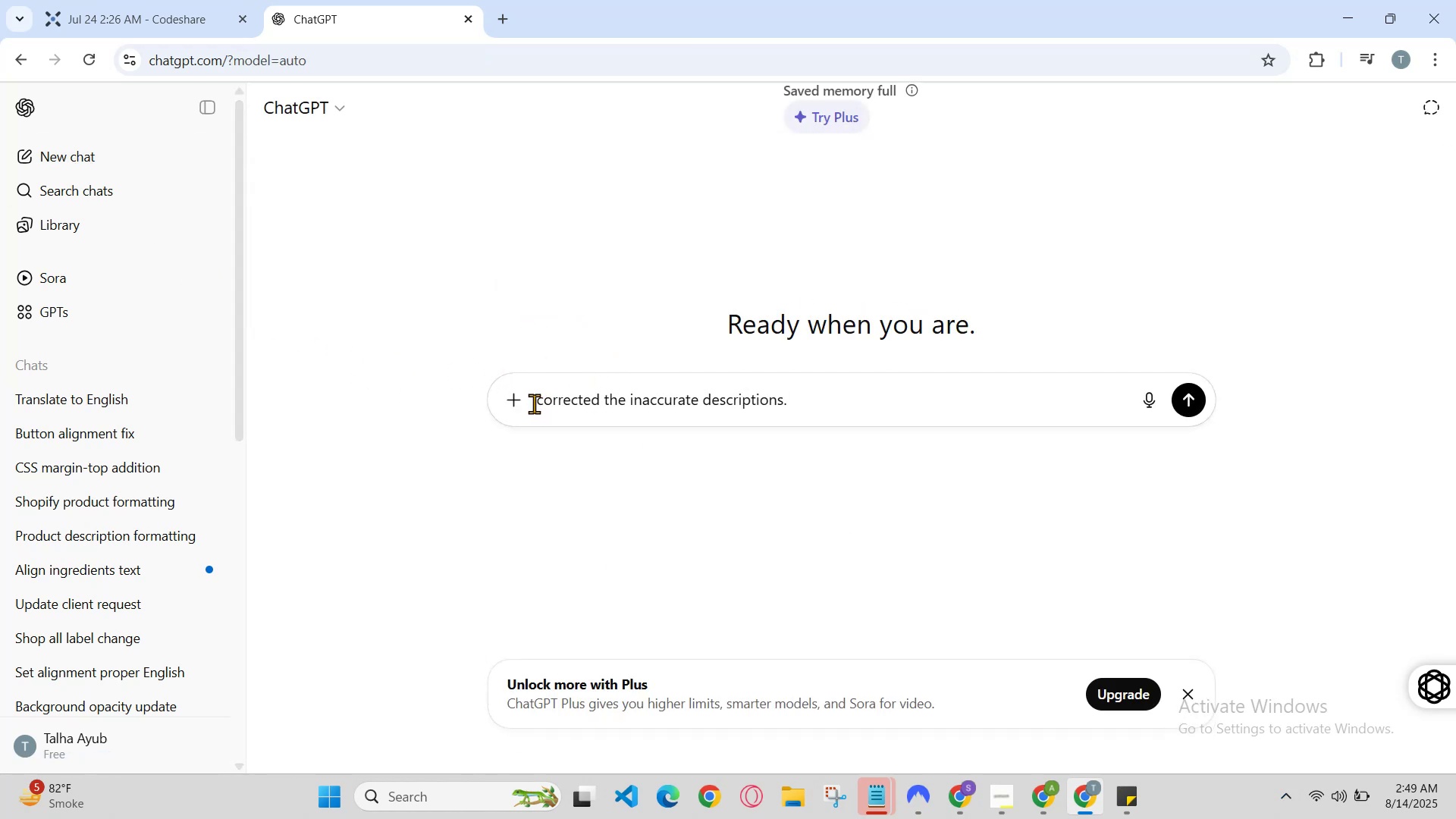 
key(Space)
 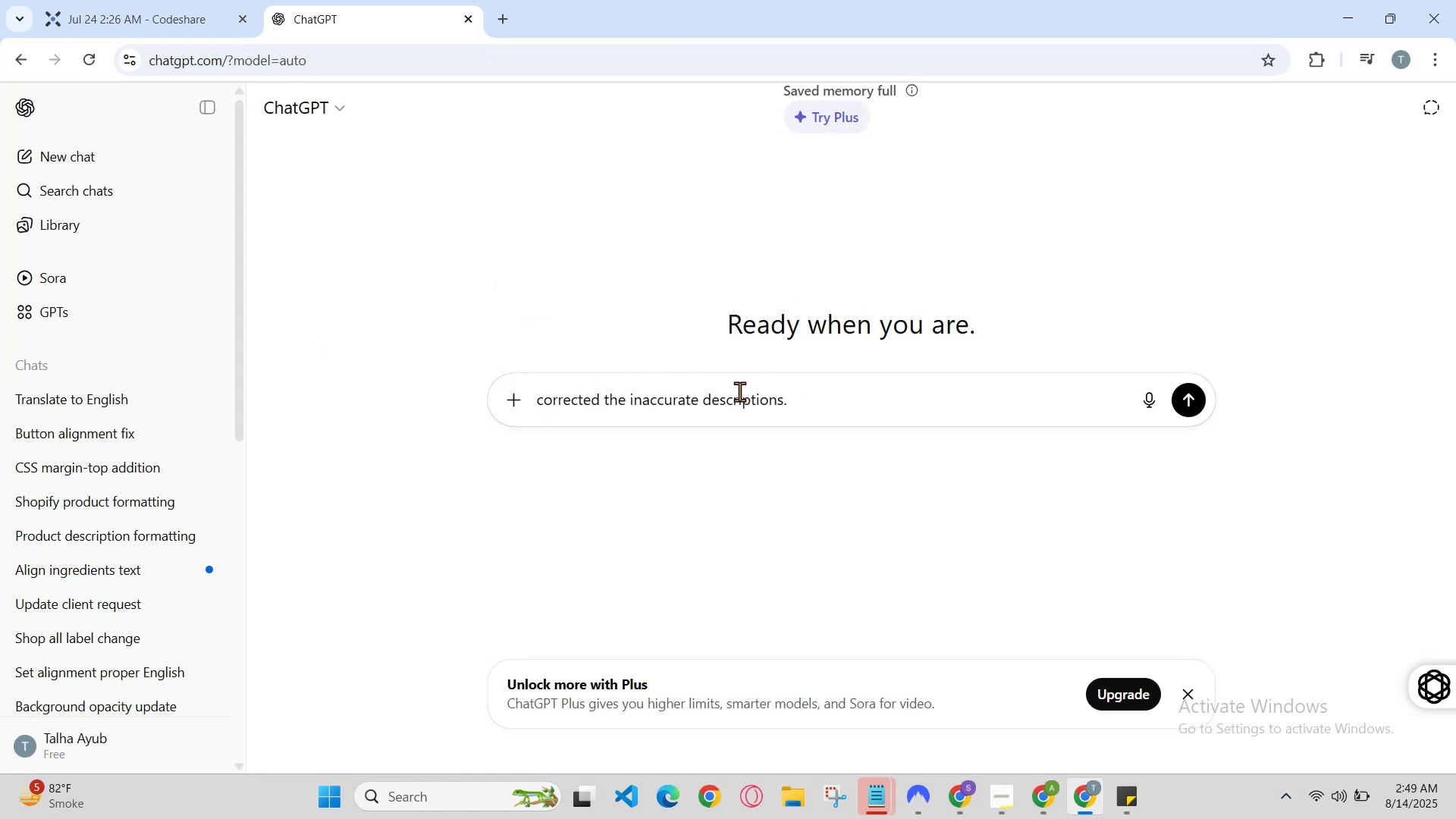 
hold_key(key=ArrowLeft, duration=1.51)
 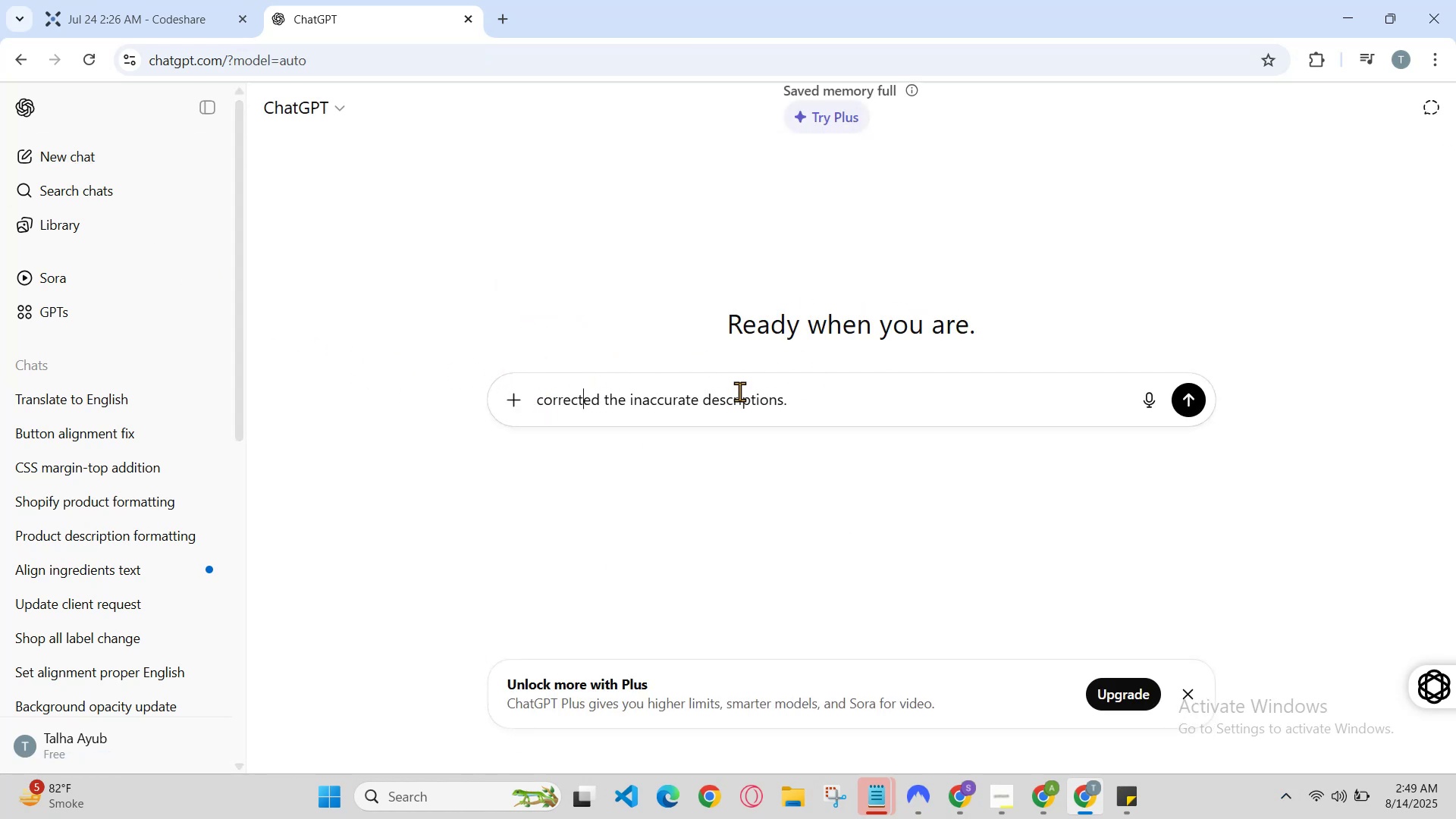 
key(ArrowLeft)
 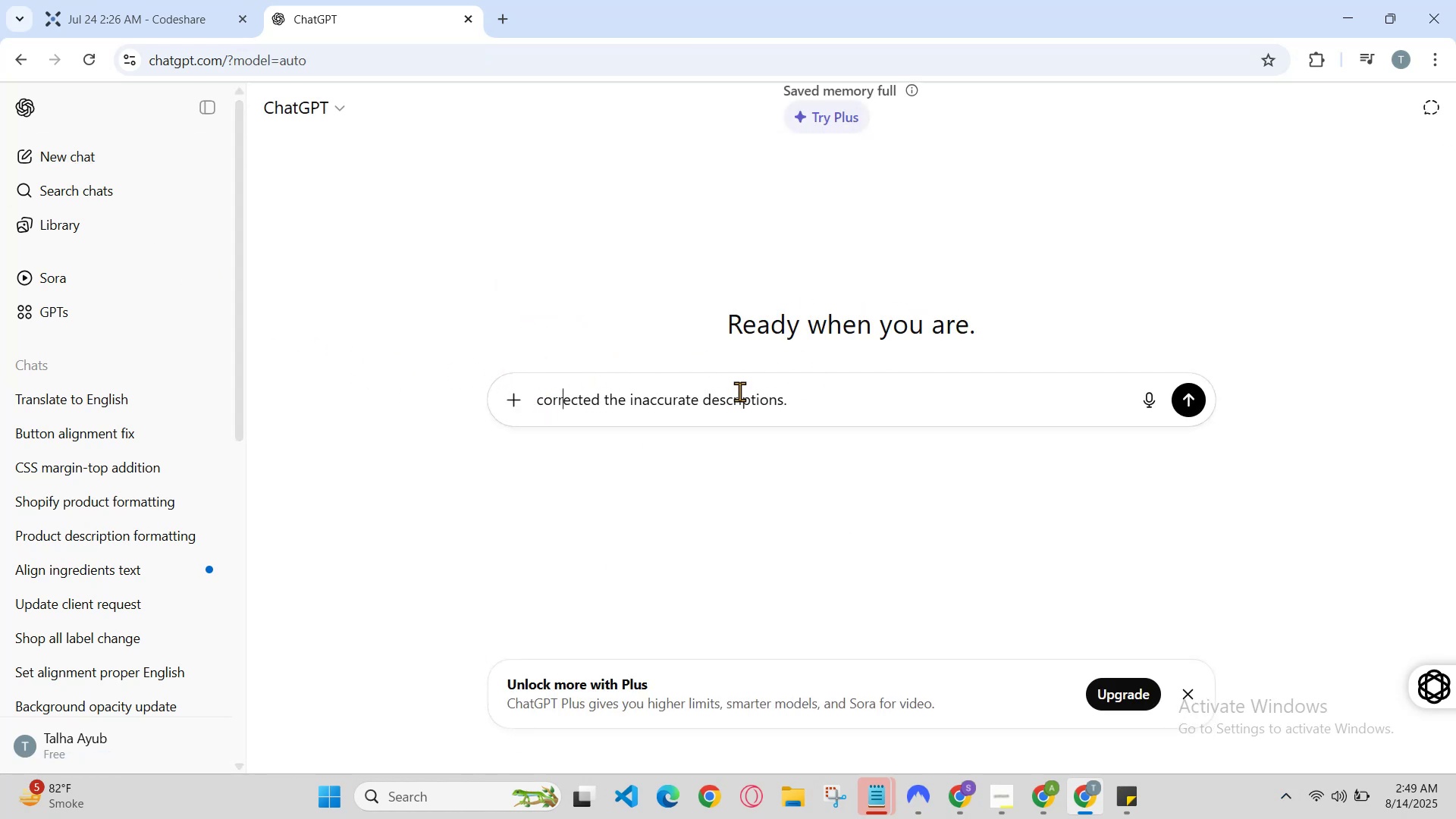 
key(ArrowLeft)
 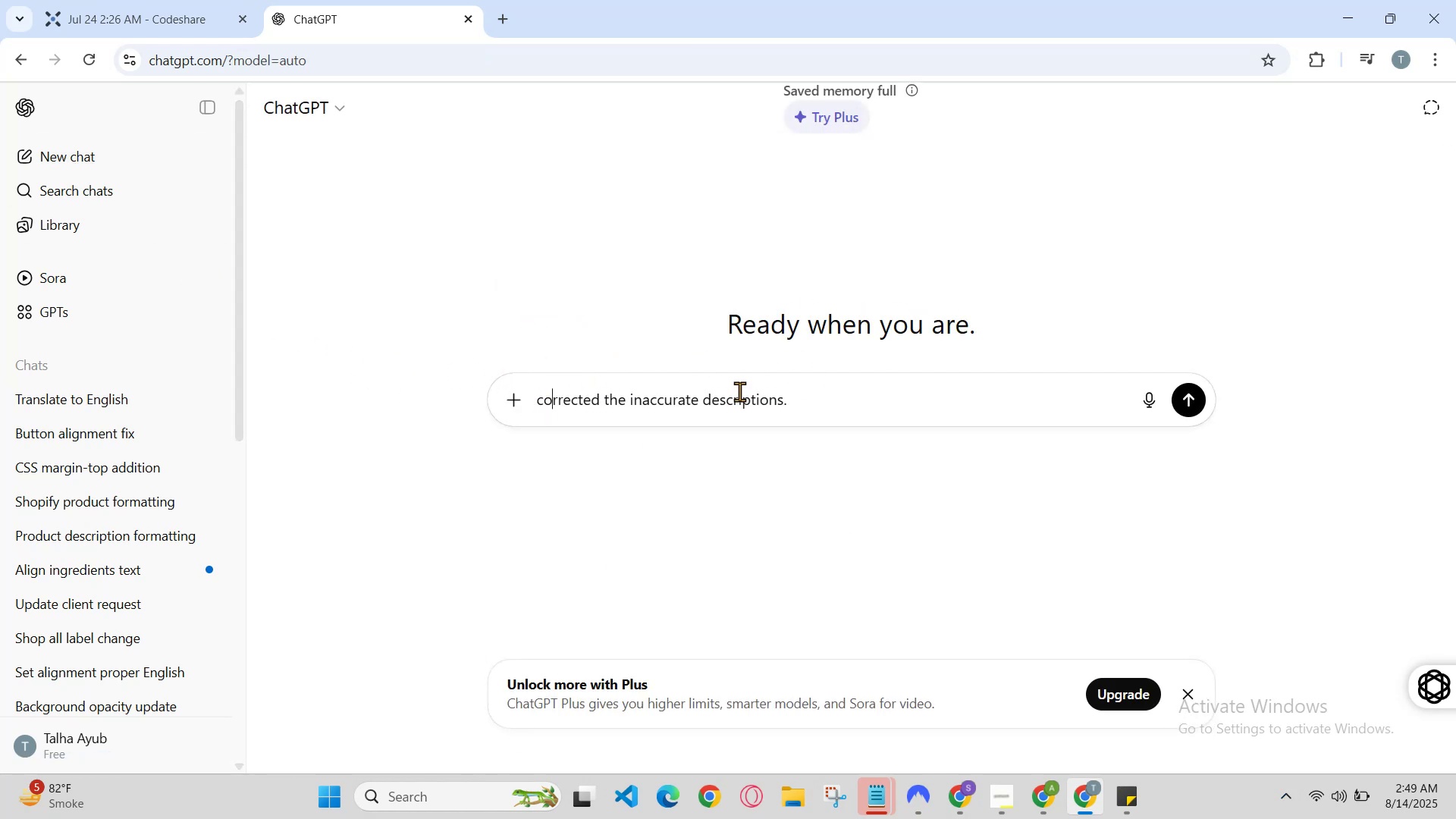 
key(ArrowLeft)
 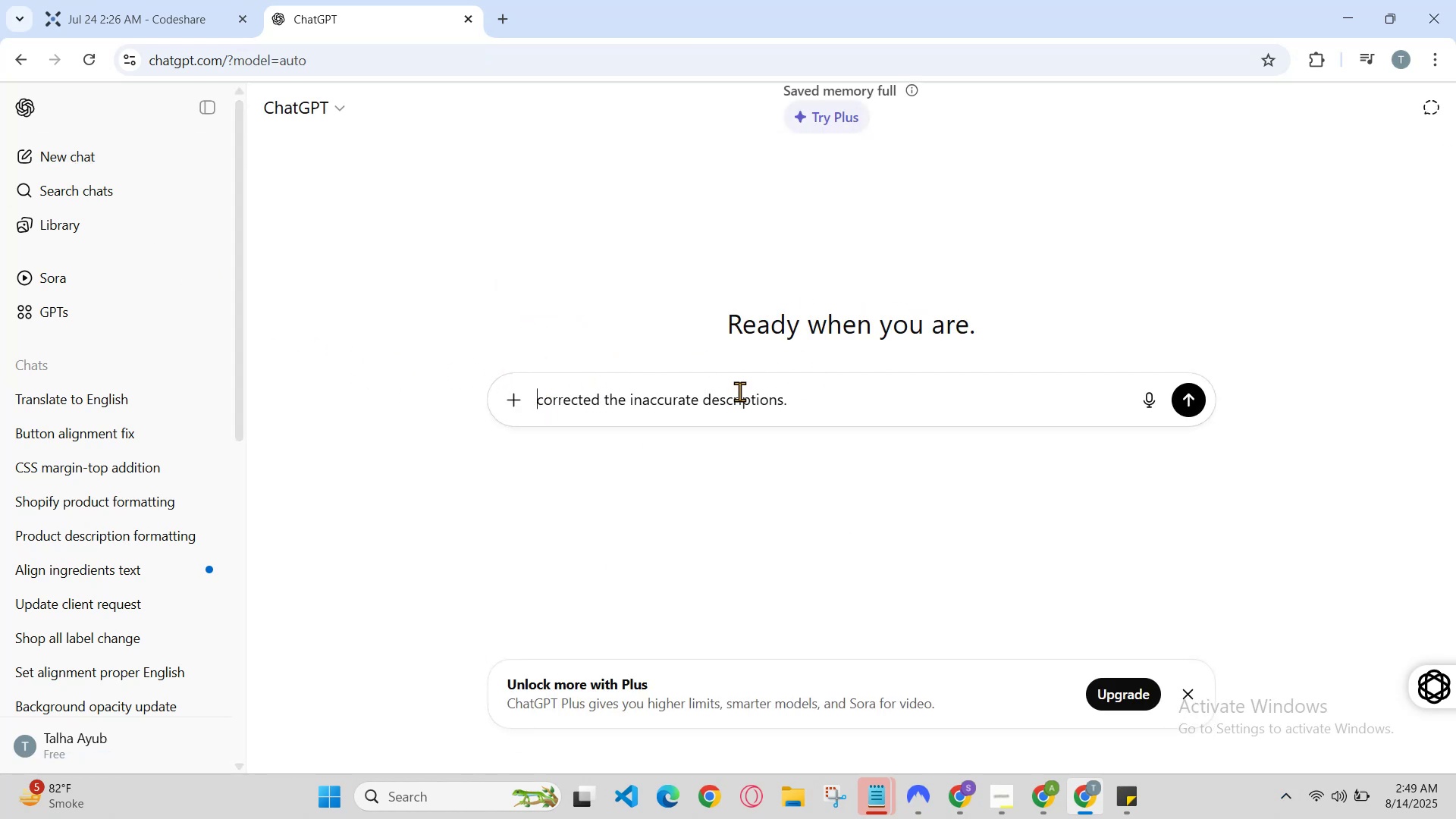 
key(ArrowLeft)
 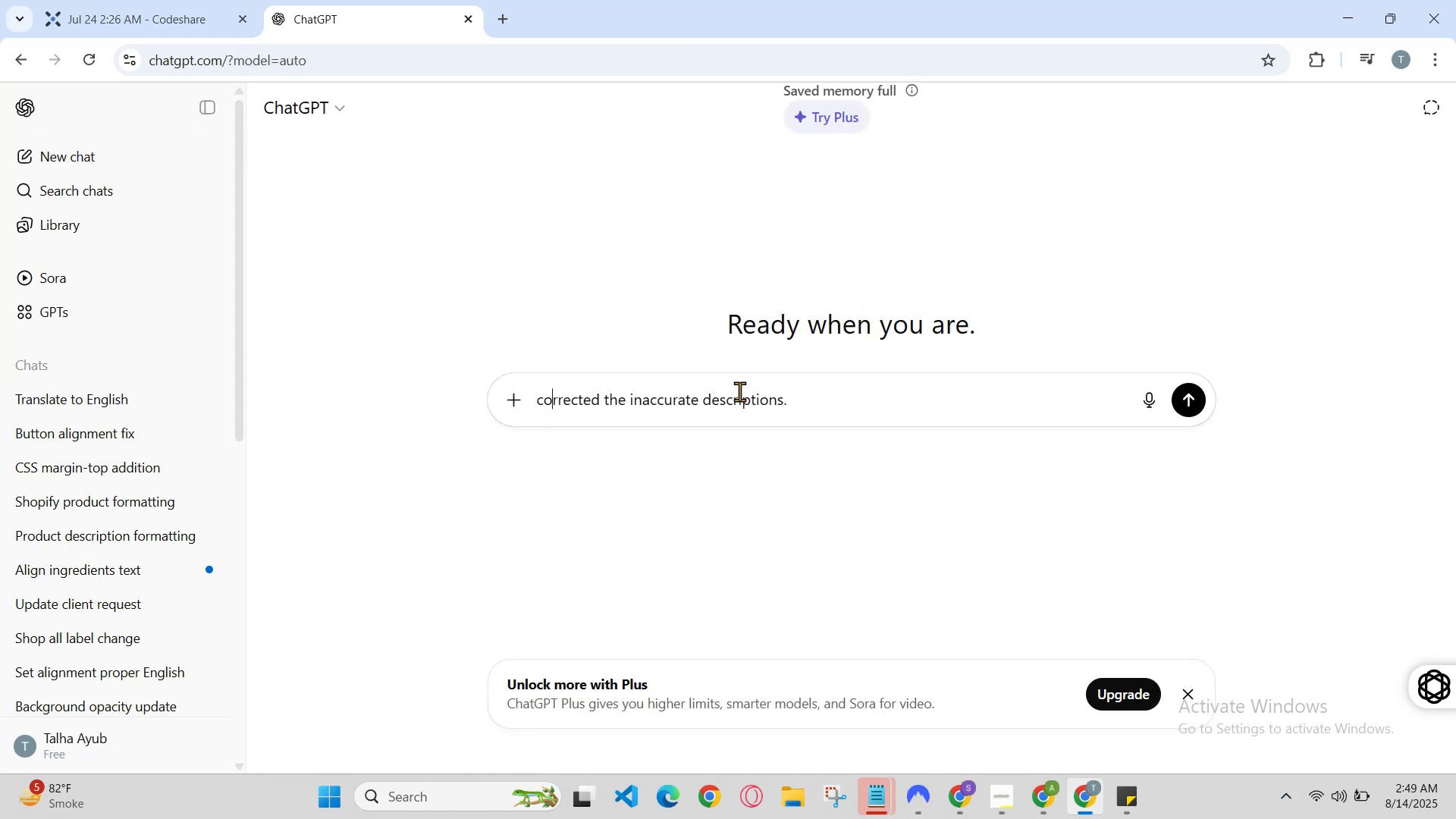 
key(ArrowLeft)
 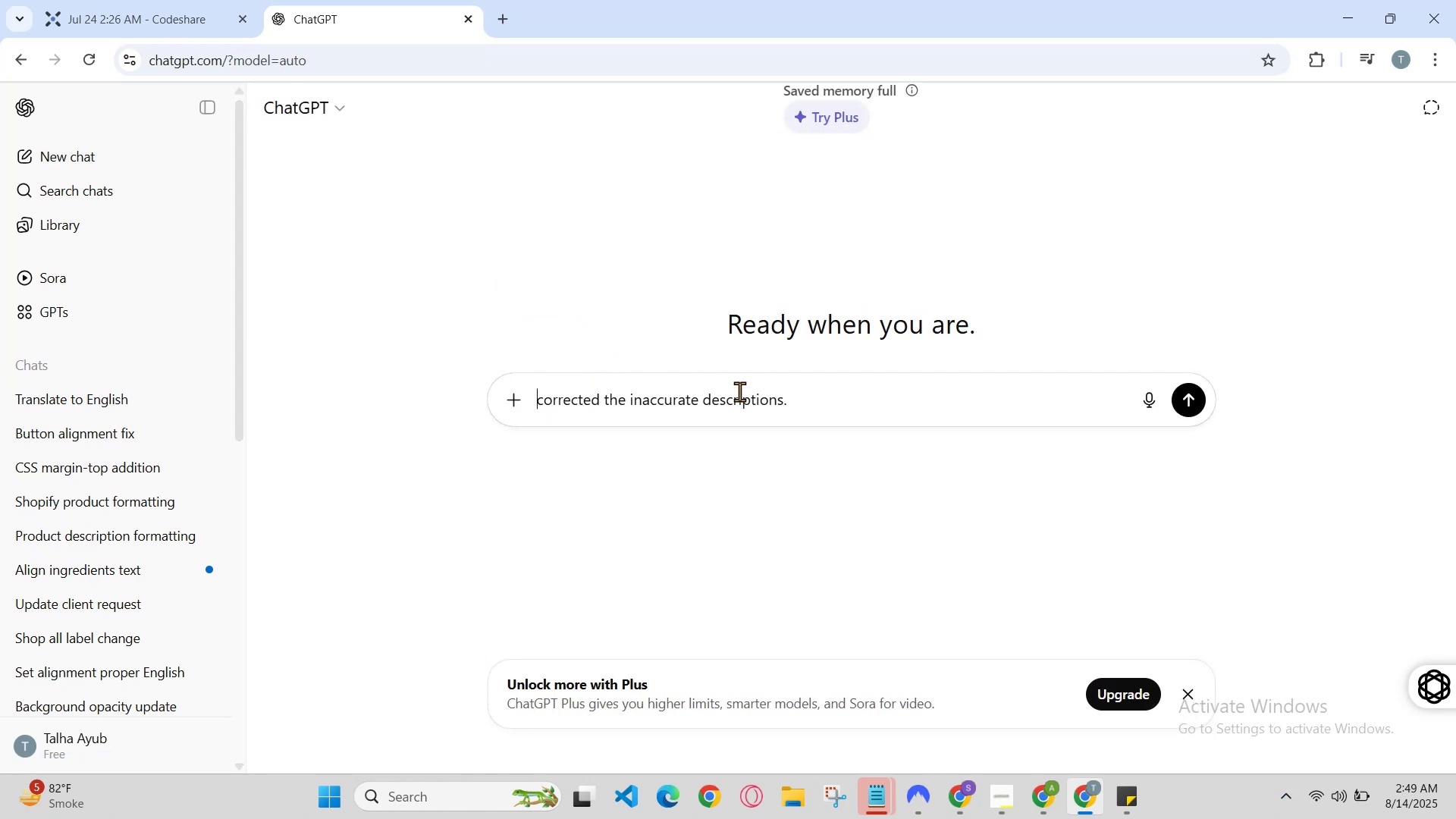 
key(ArrowLeft)
 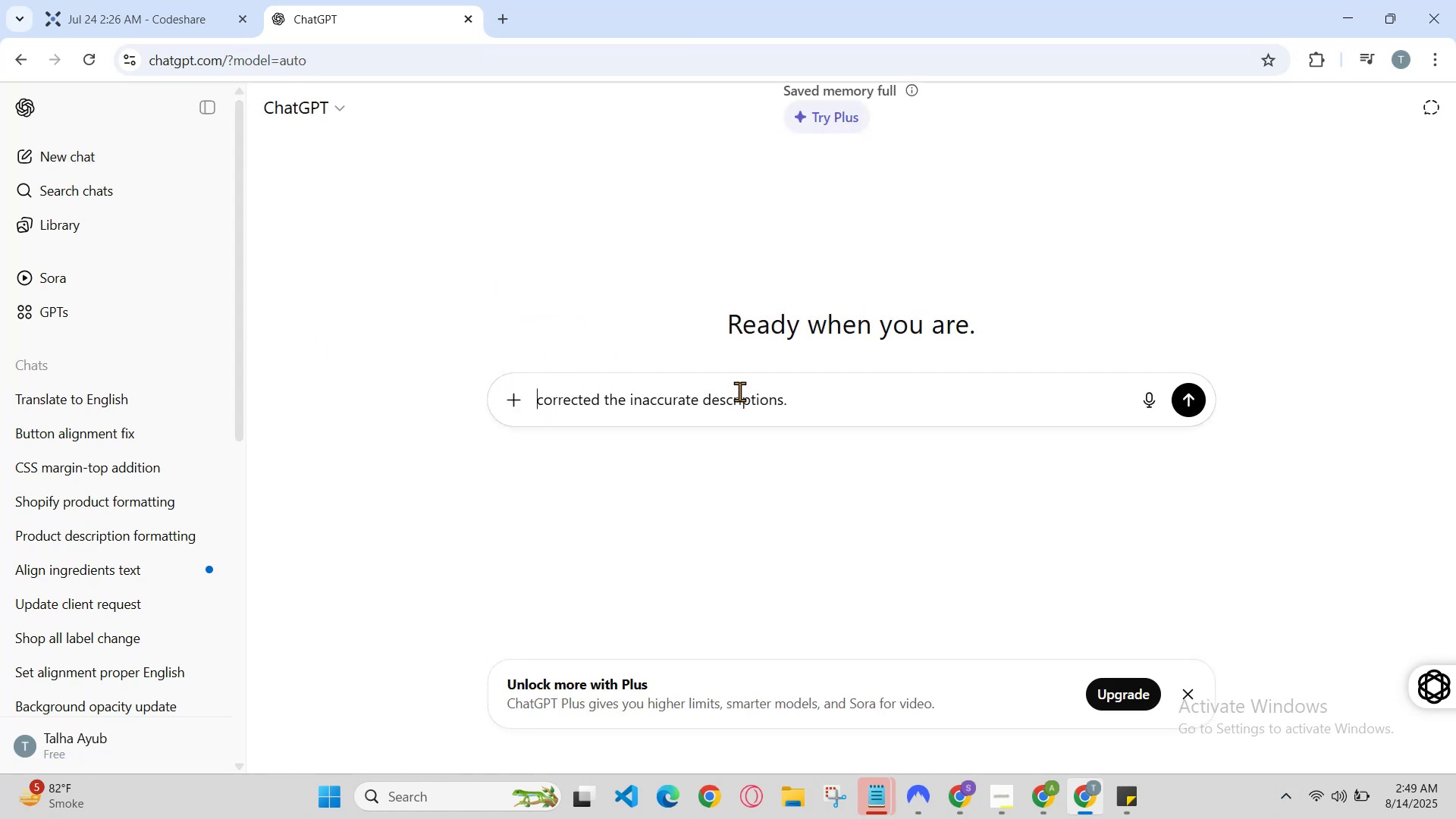 
key(ArrowLeft)
 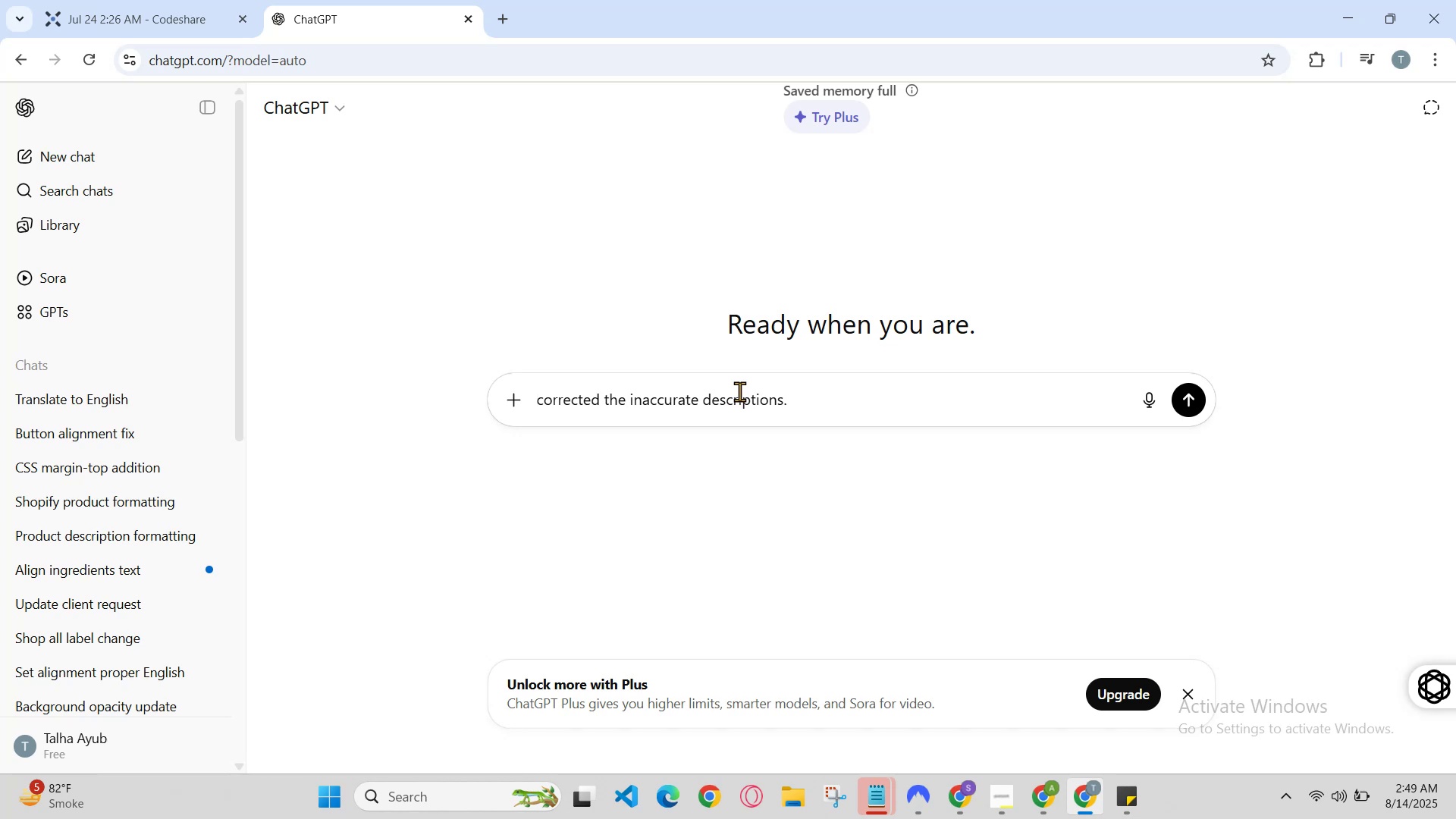 
type( wo)
key(Backspace)
key(Backspace)
 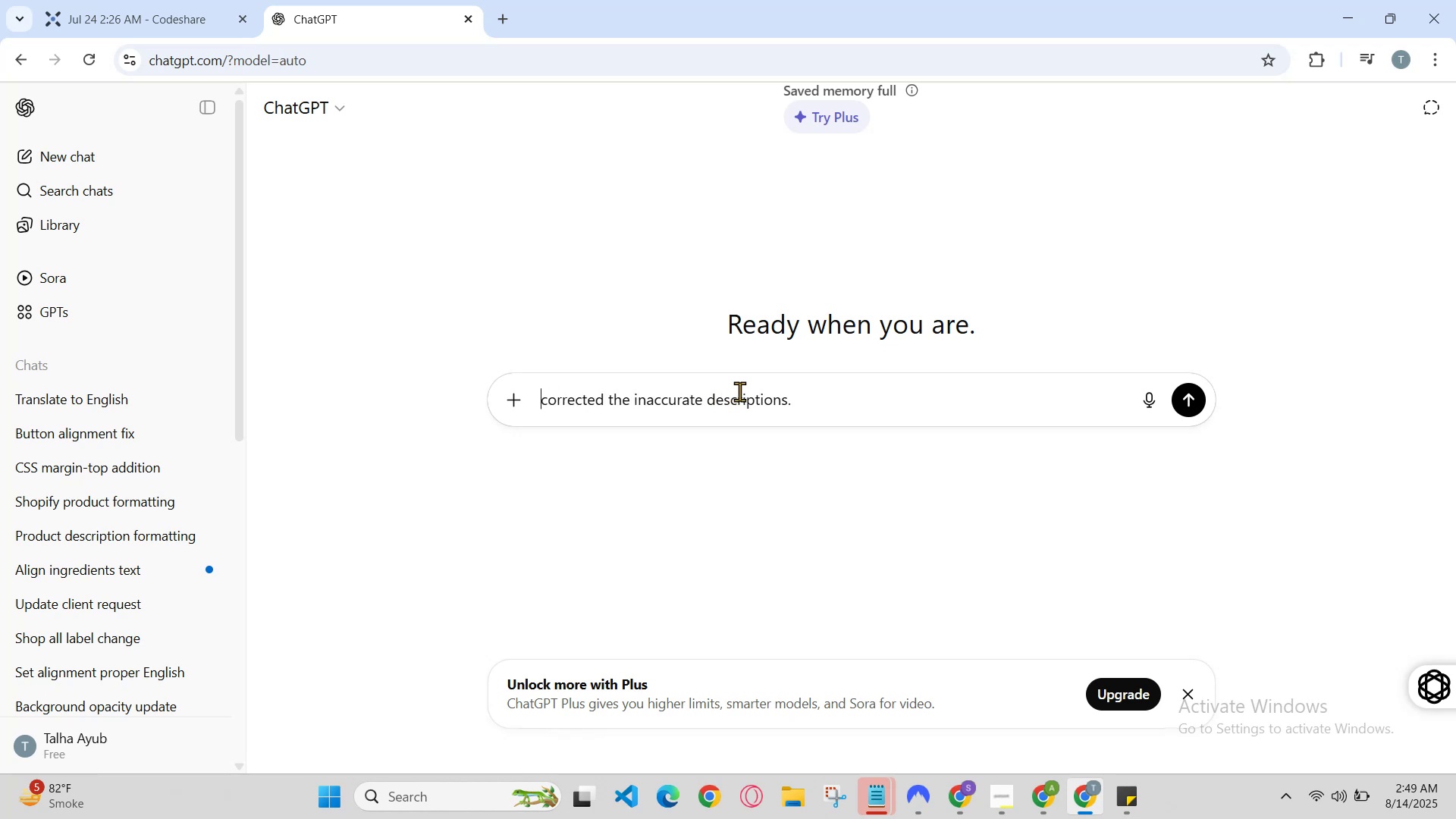 
hold_key(key=ArrowRight, duration=0.7)
 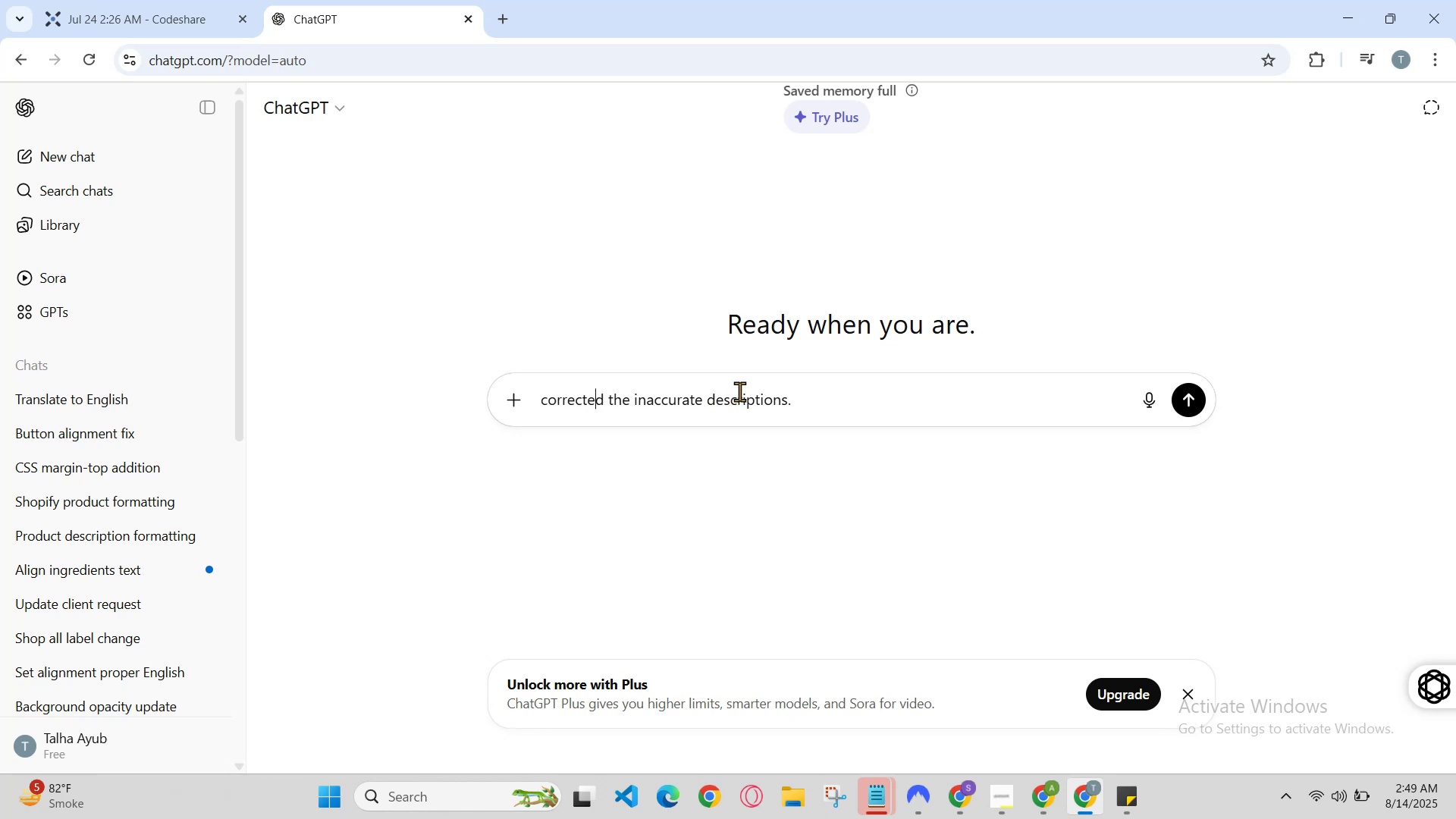 
key(ArrowRight)
 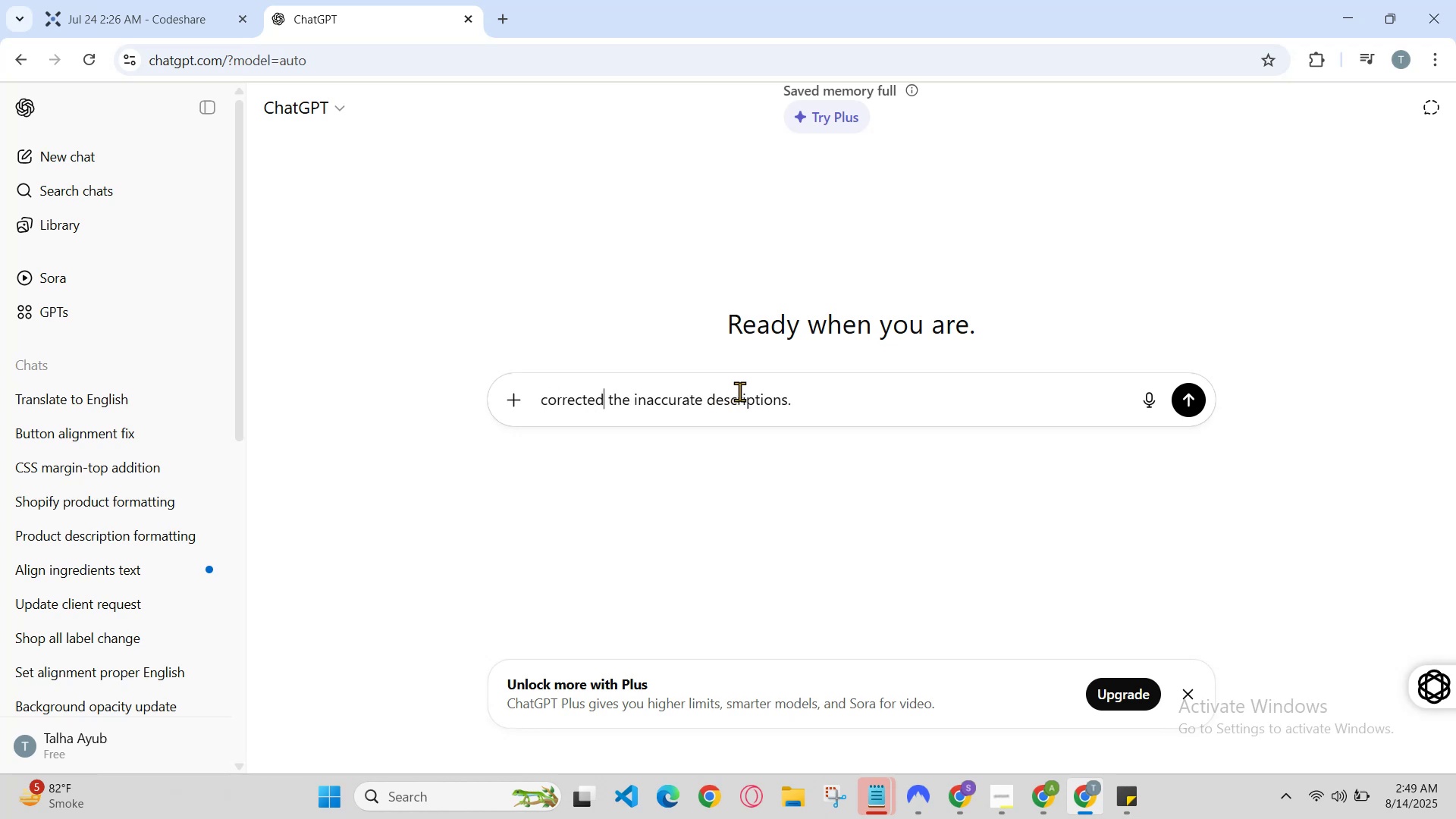 
key(ArrowRight)
 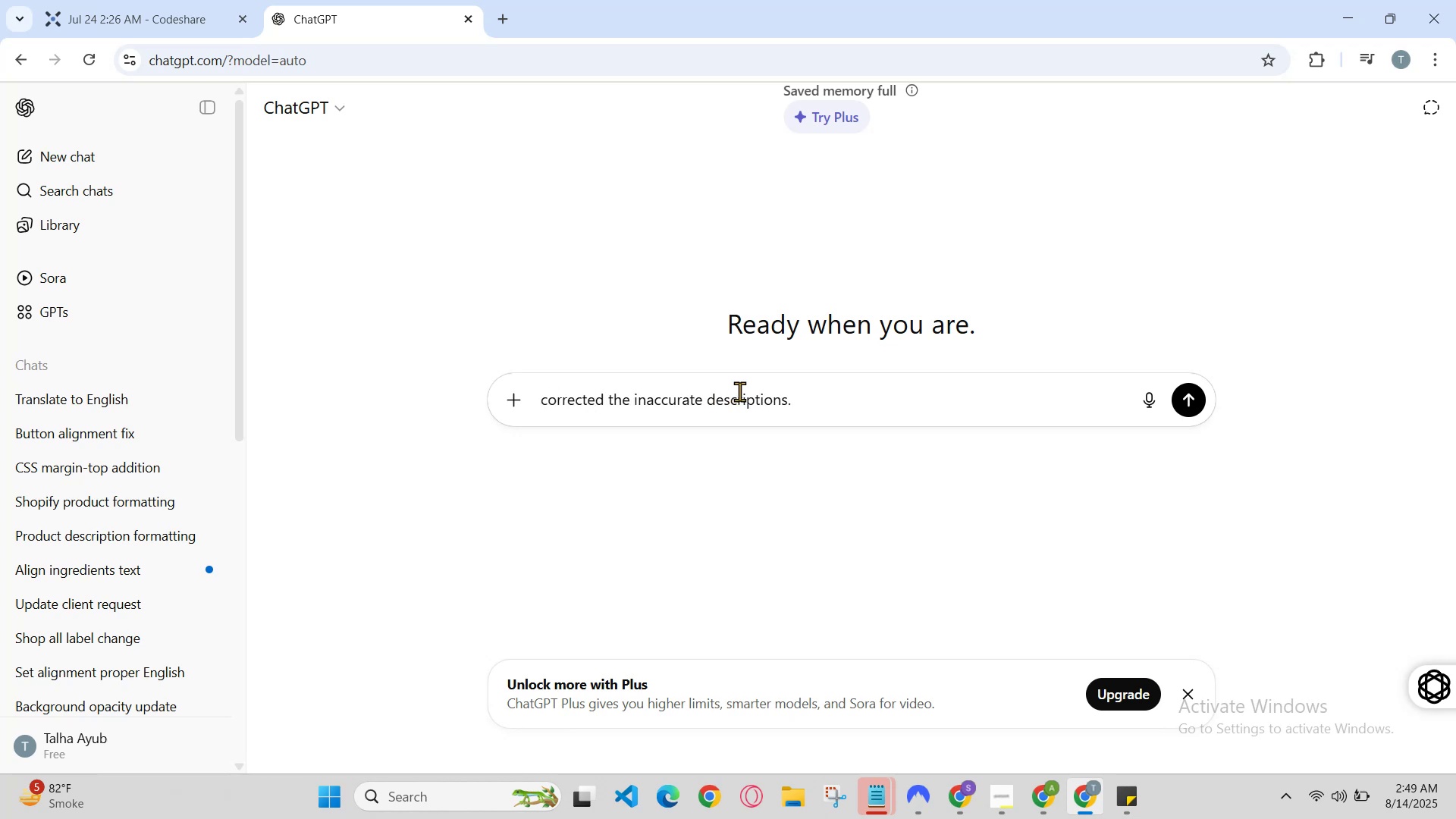 
hold_key(key=ArrowLeft, duration=0.8)
 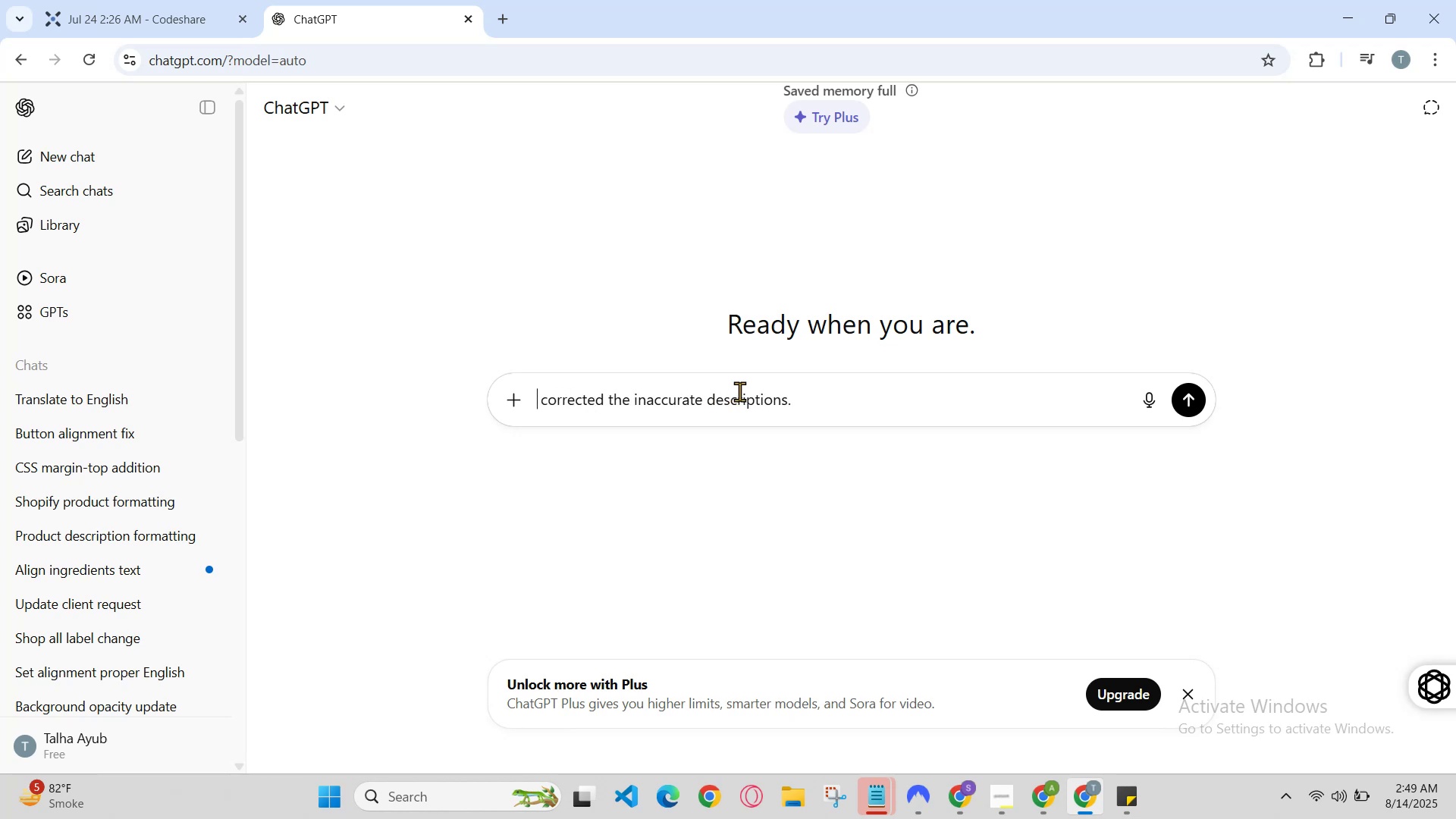 
type(ingrate )
 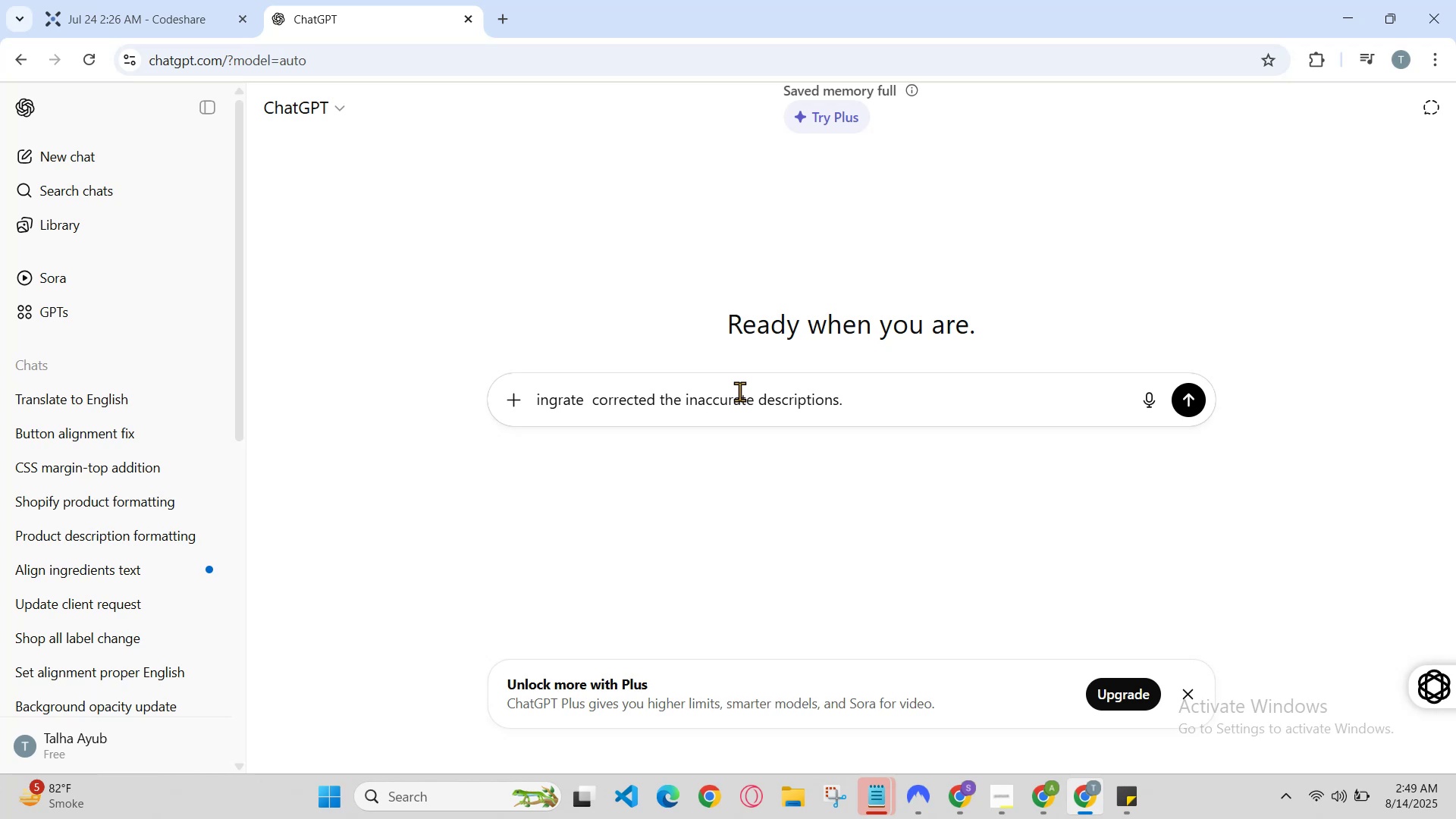 
key(Enter)
 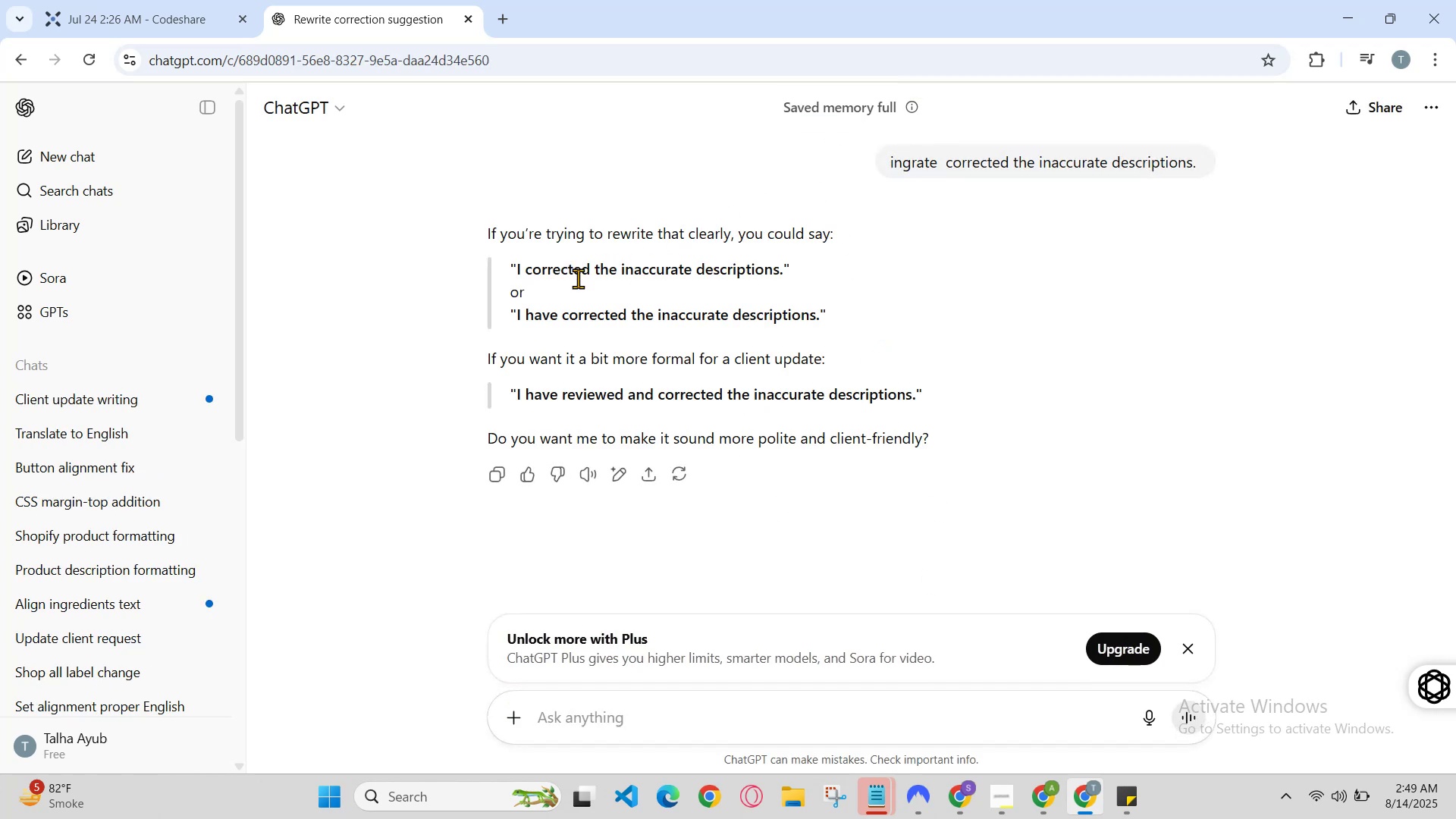 
scroll: coordinate [598, 361], scroll_direction: down, amount: 1.0
 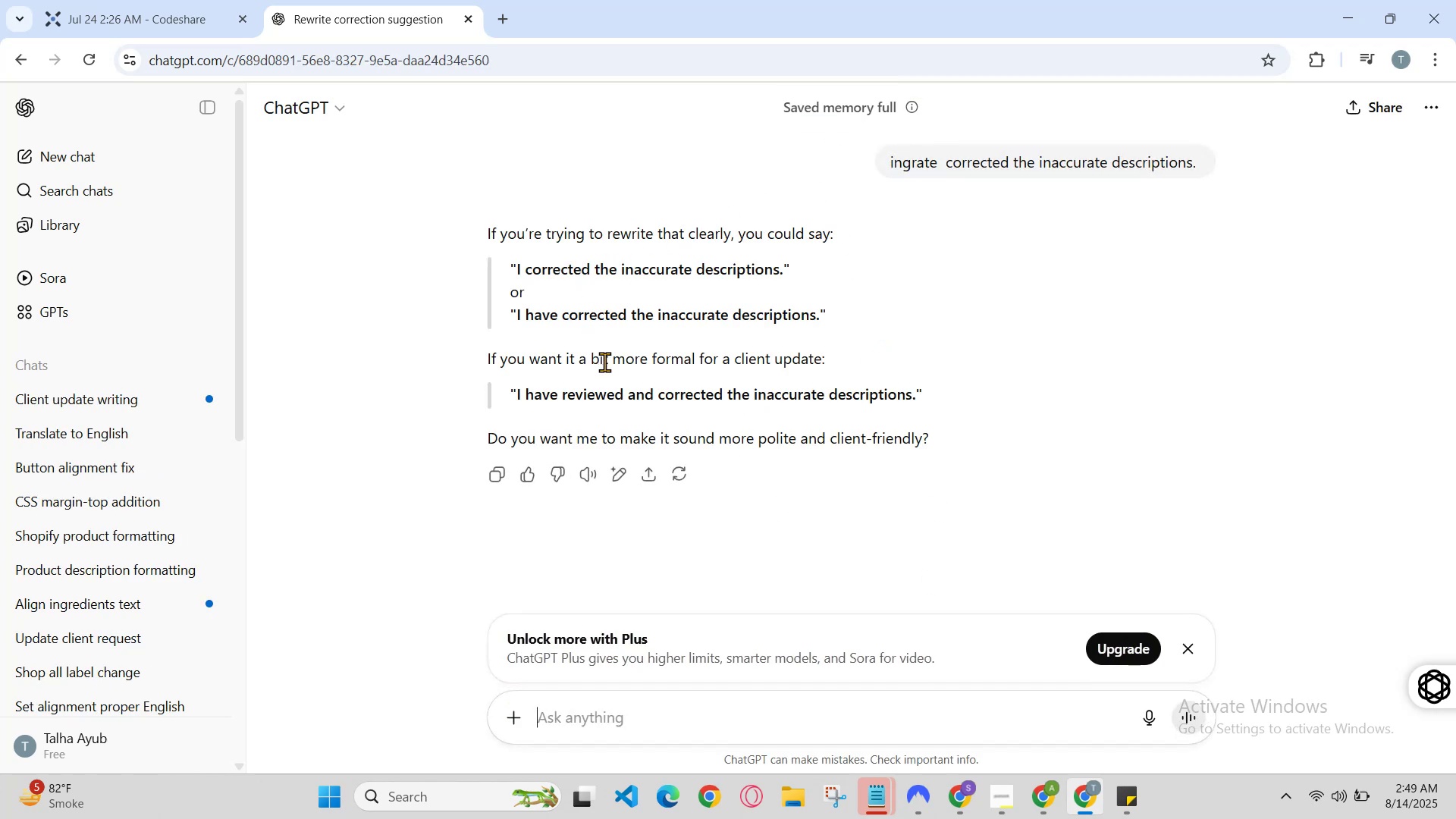 
scroll: coordinate [636, 342], scroll_direction: up, amount: 1.0
 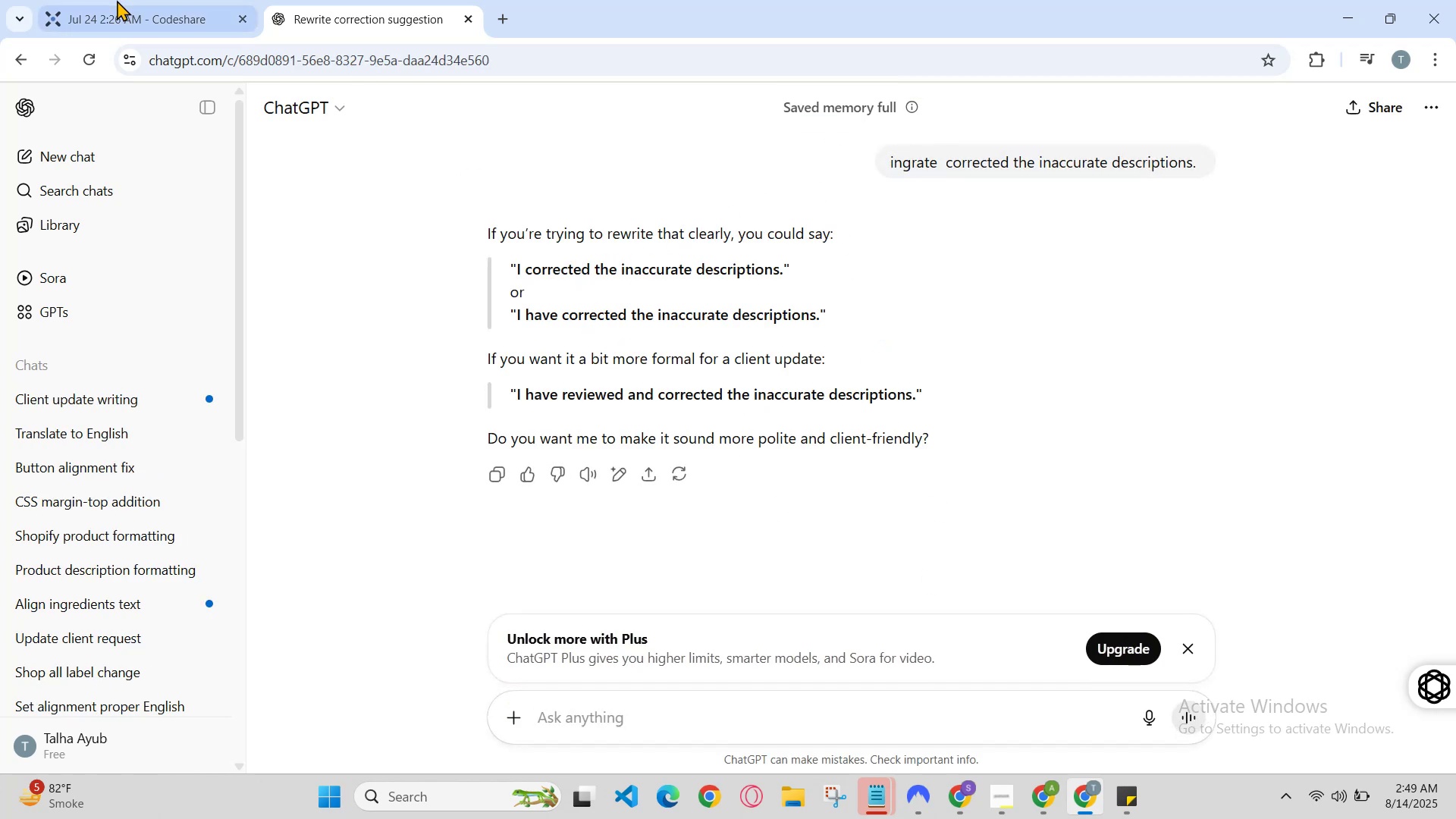 
left_click([155, 0])
 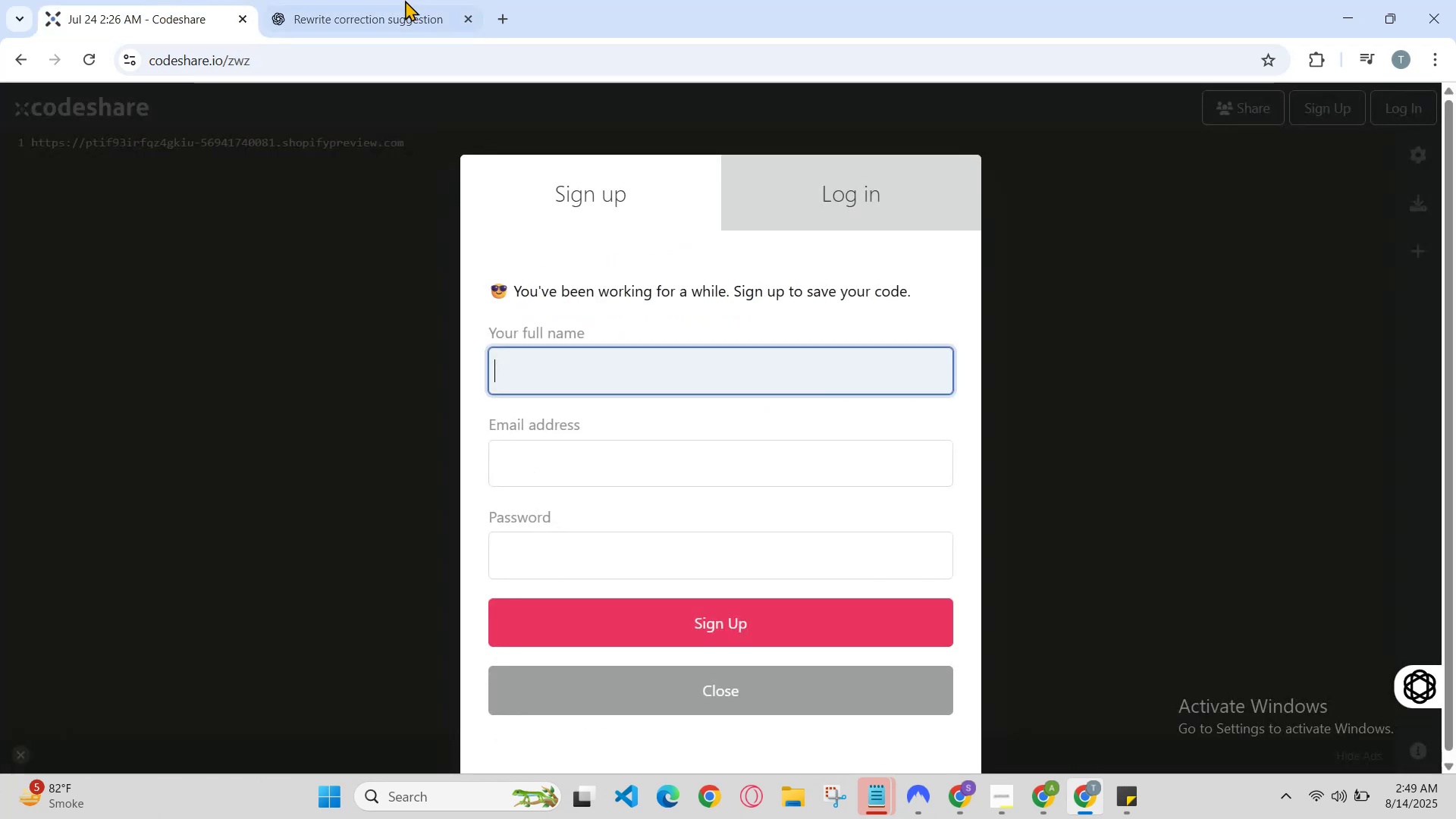 
left_click([414, 0])
 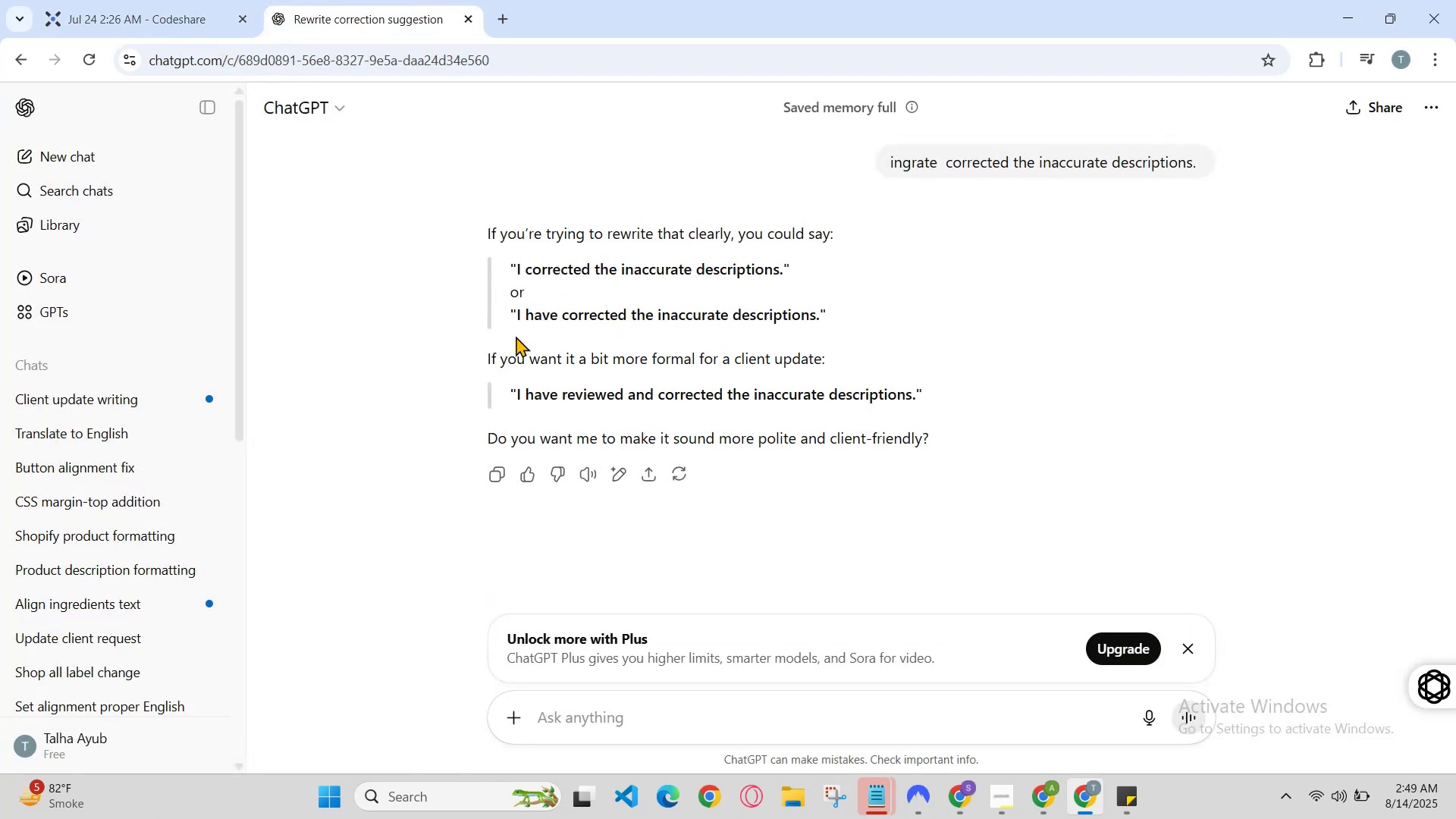 
scroll: coordinate [579, 353], scroll_direction: up, amount: 1.0
 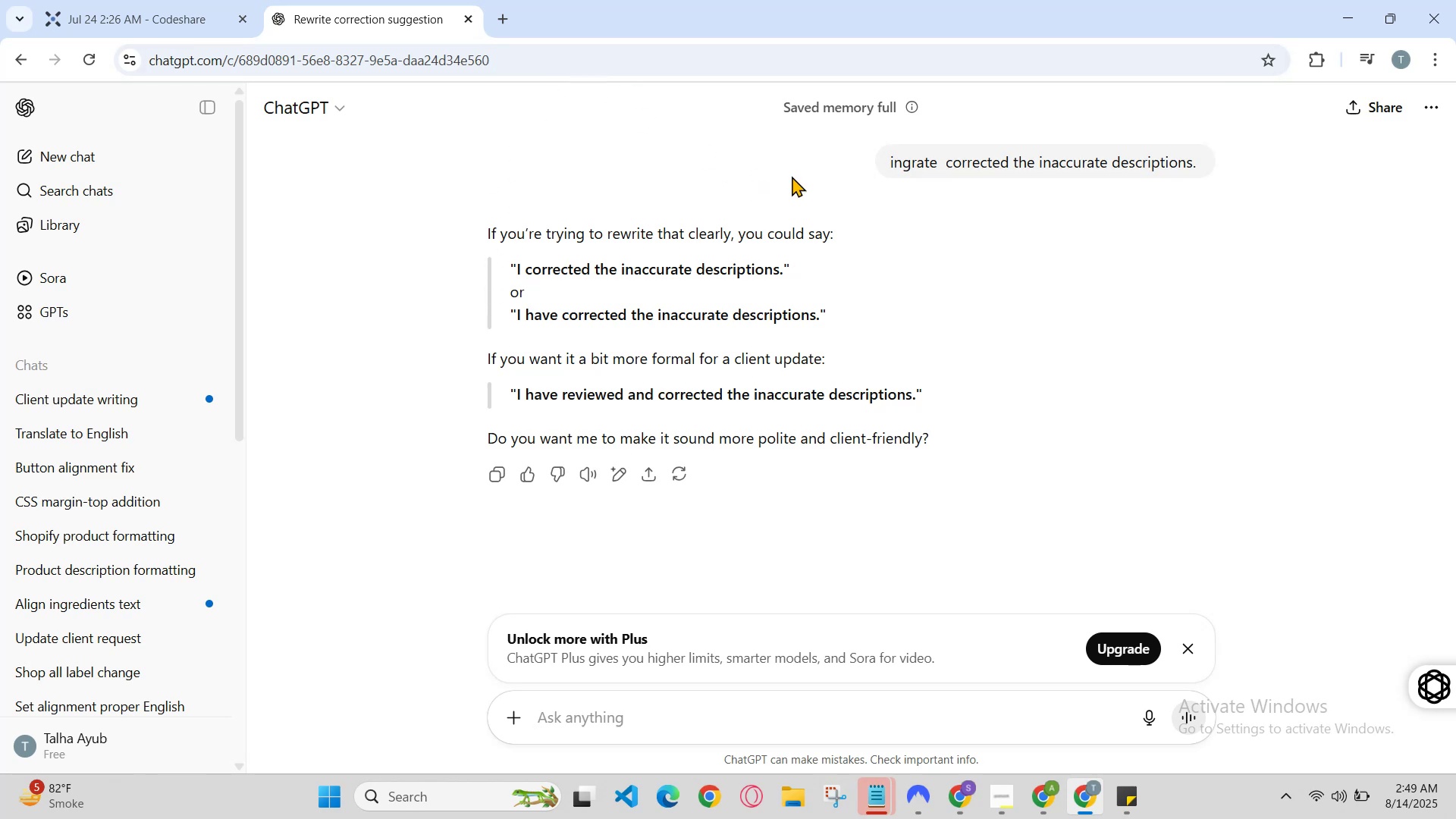 
key(Control+C)
 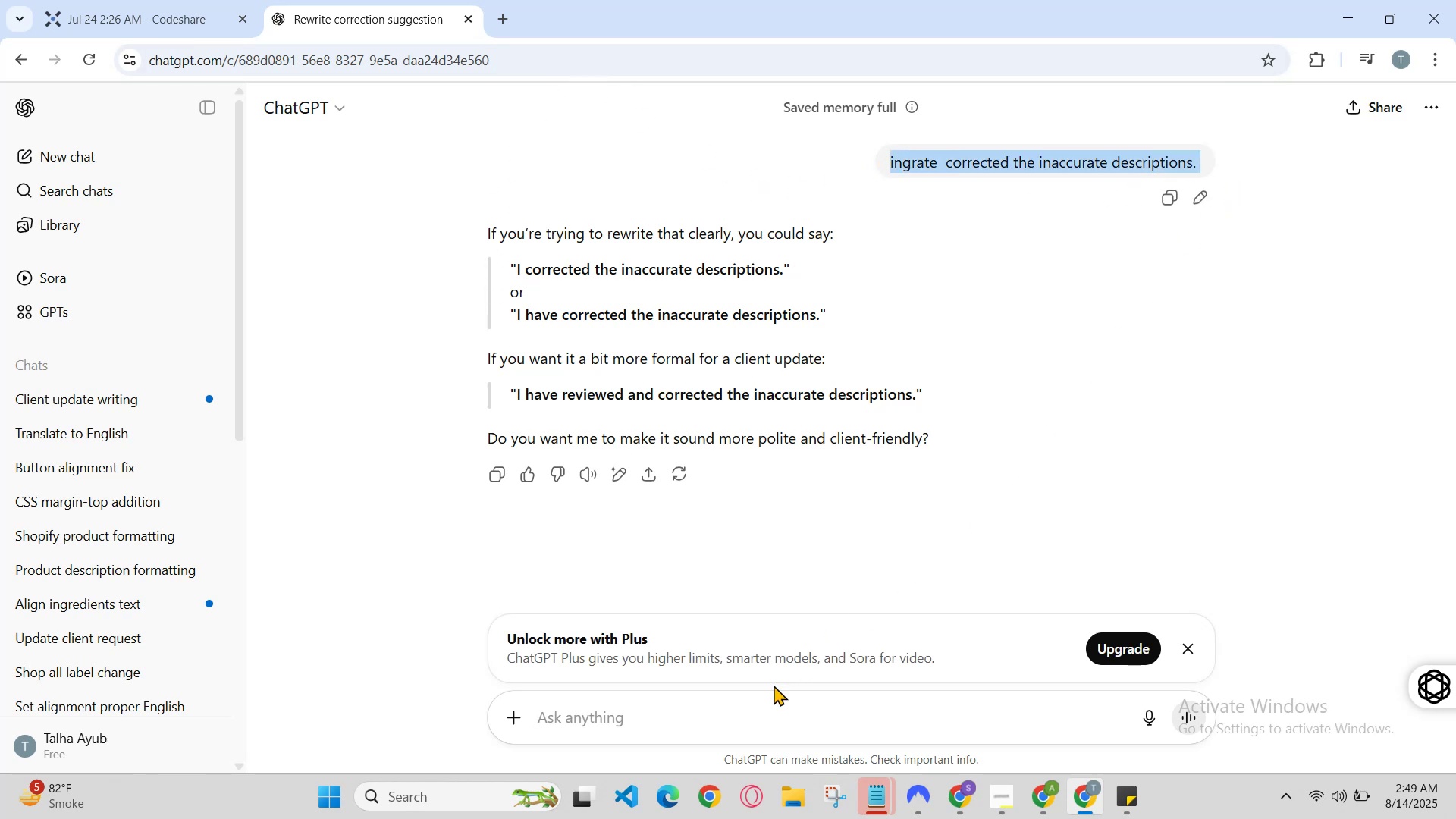 
left_click([748, 714])
 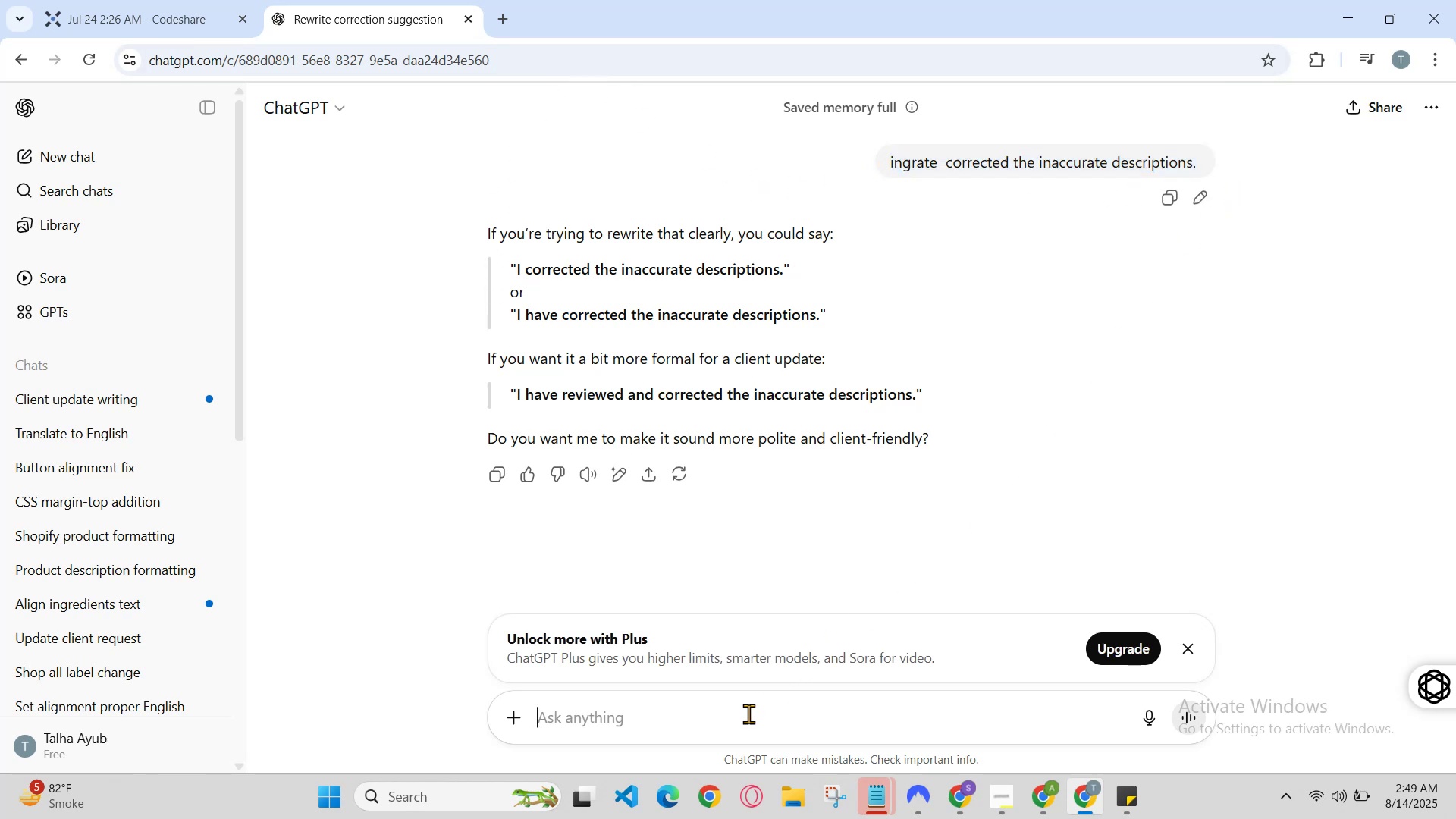 
key(Control+V)
 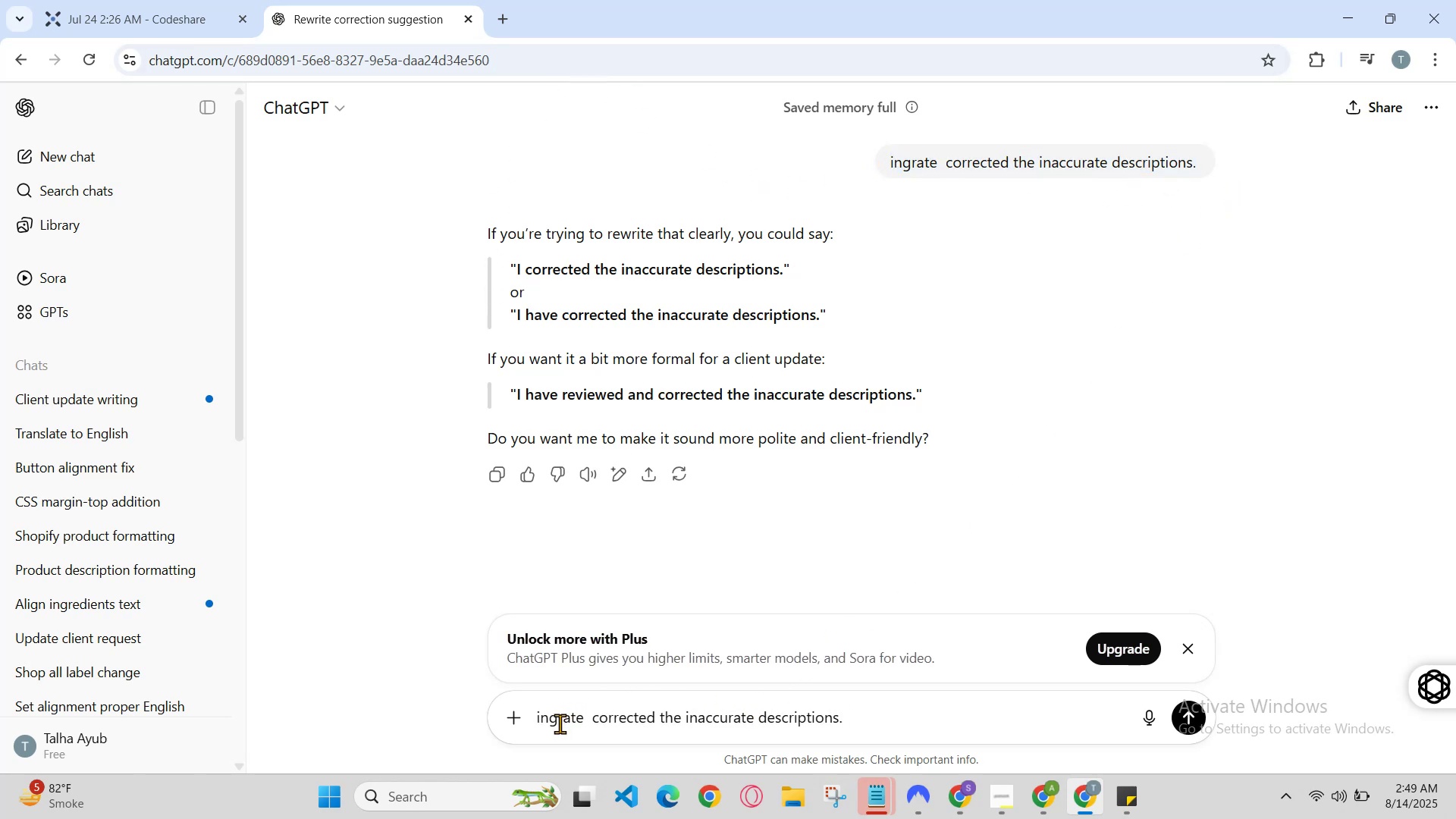 
left_click([553, 723])
 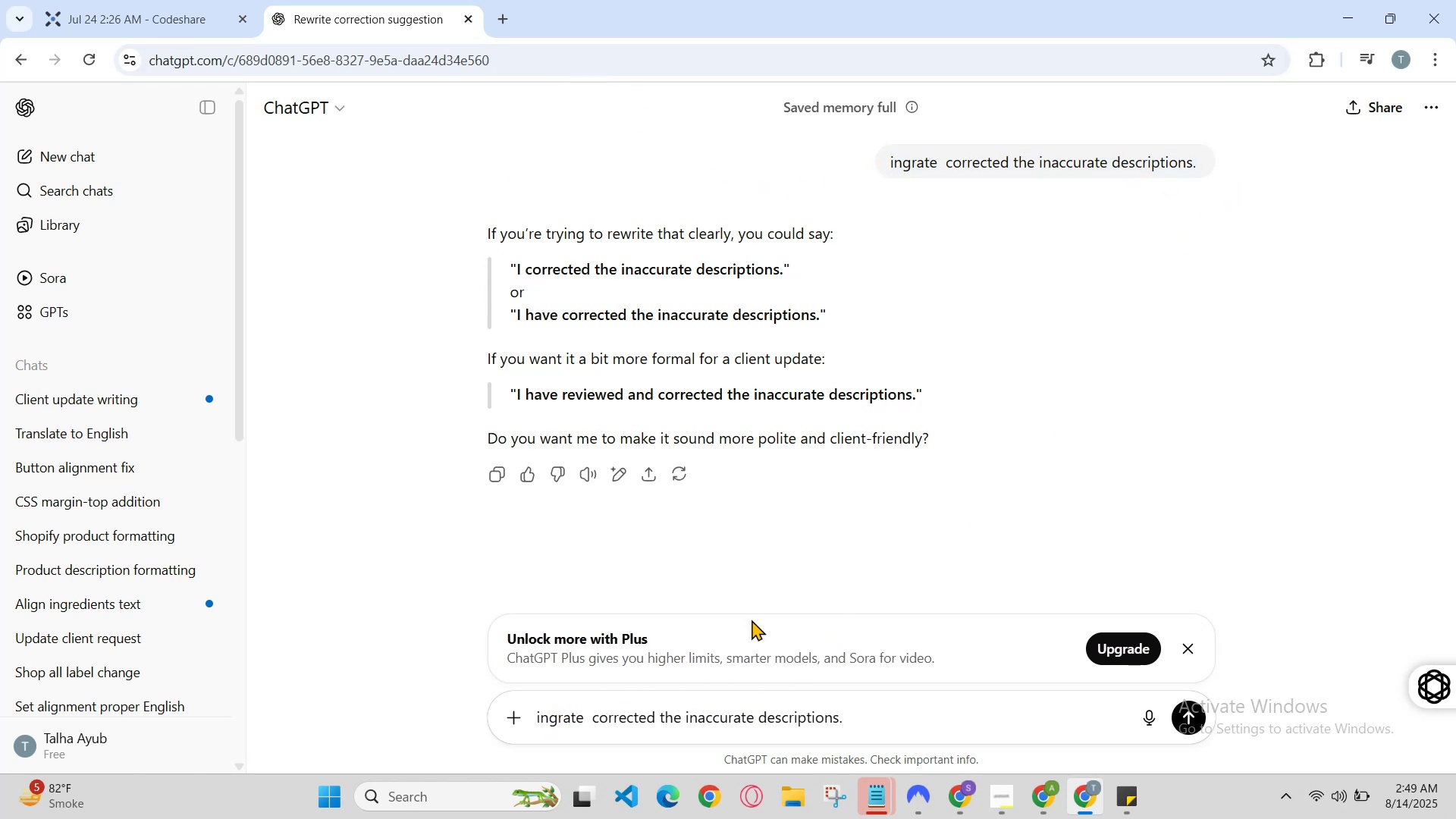 
key(E)
 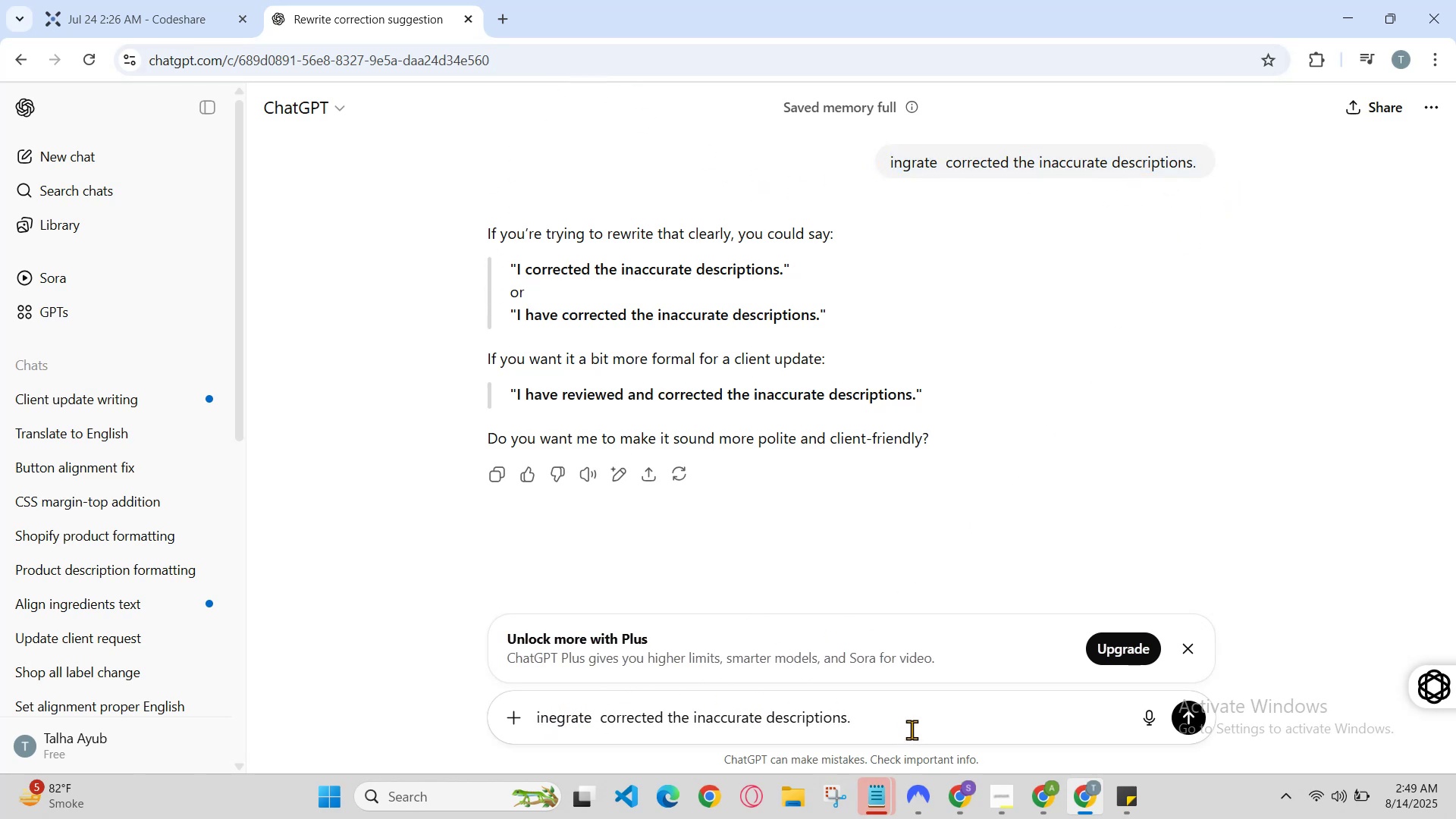 
left_click([912, 729])
 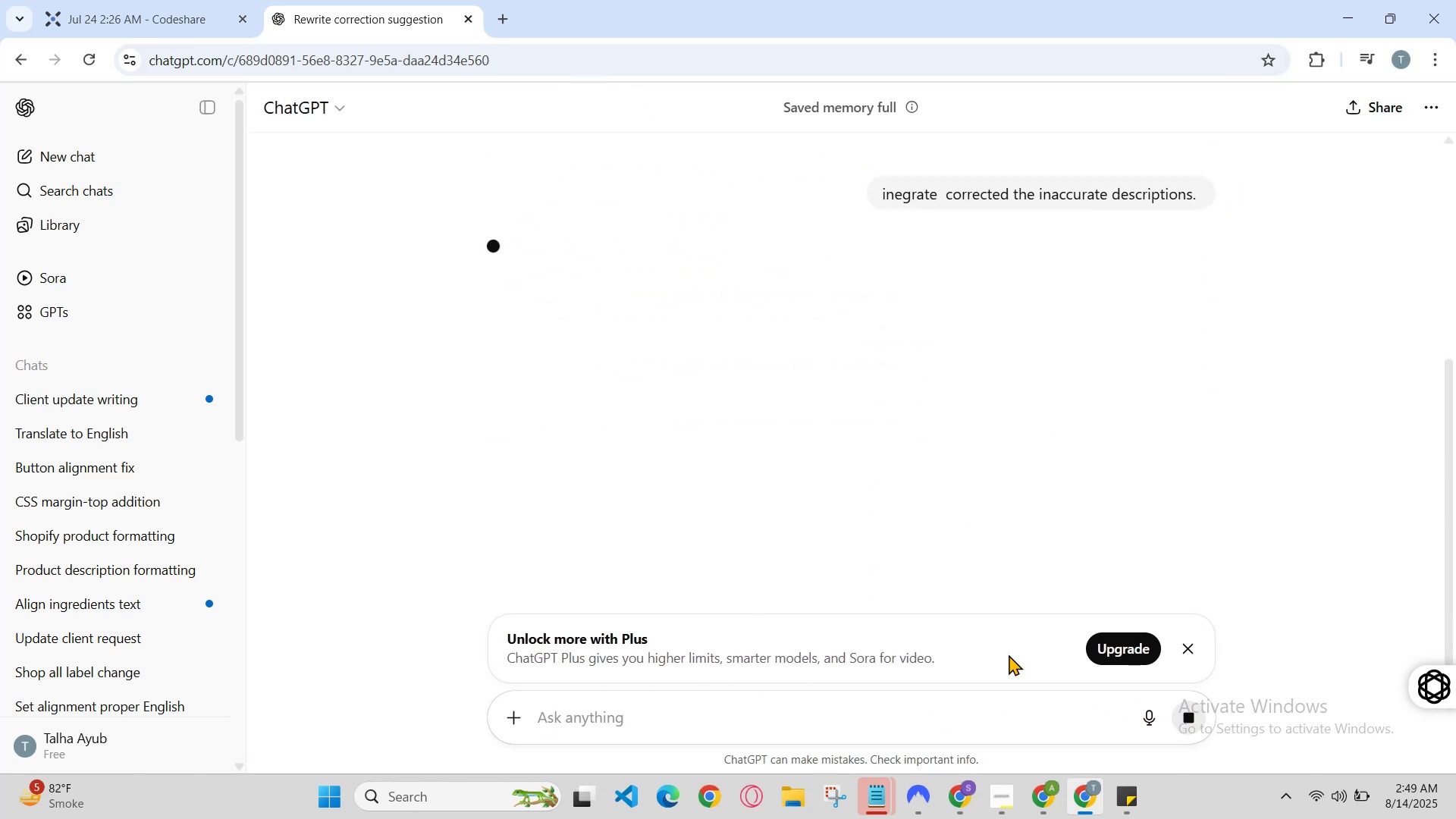 
scroll: coordinate [777, 366], scroll_direction: down, amount: 1.0
 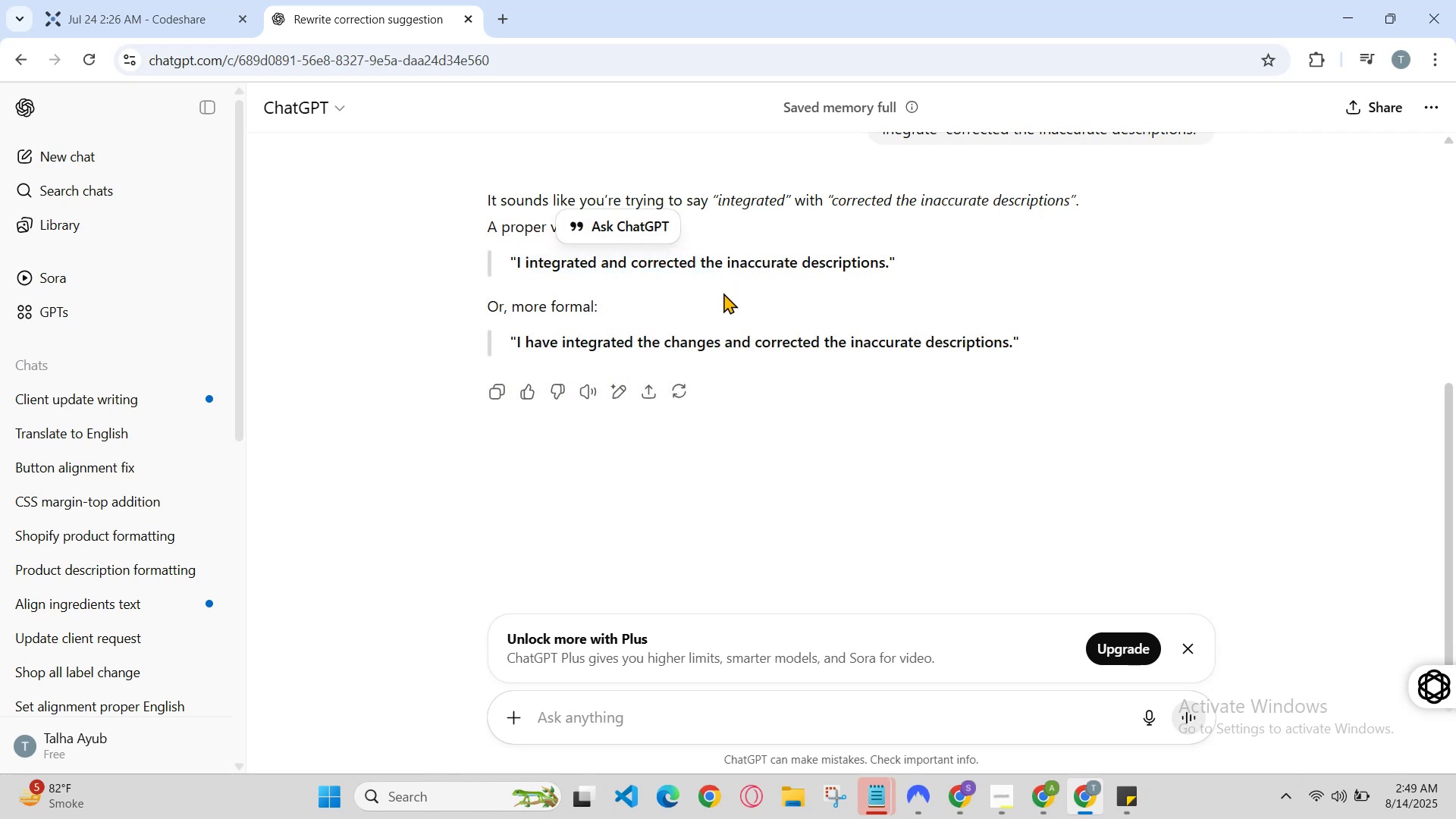 
wait(8.44)
 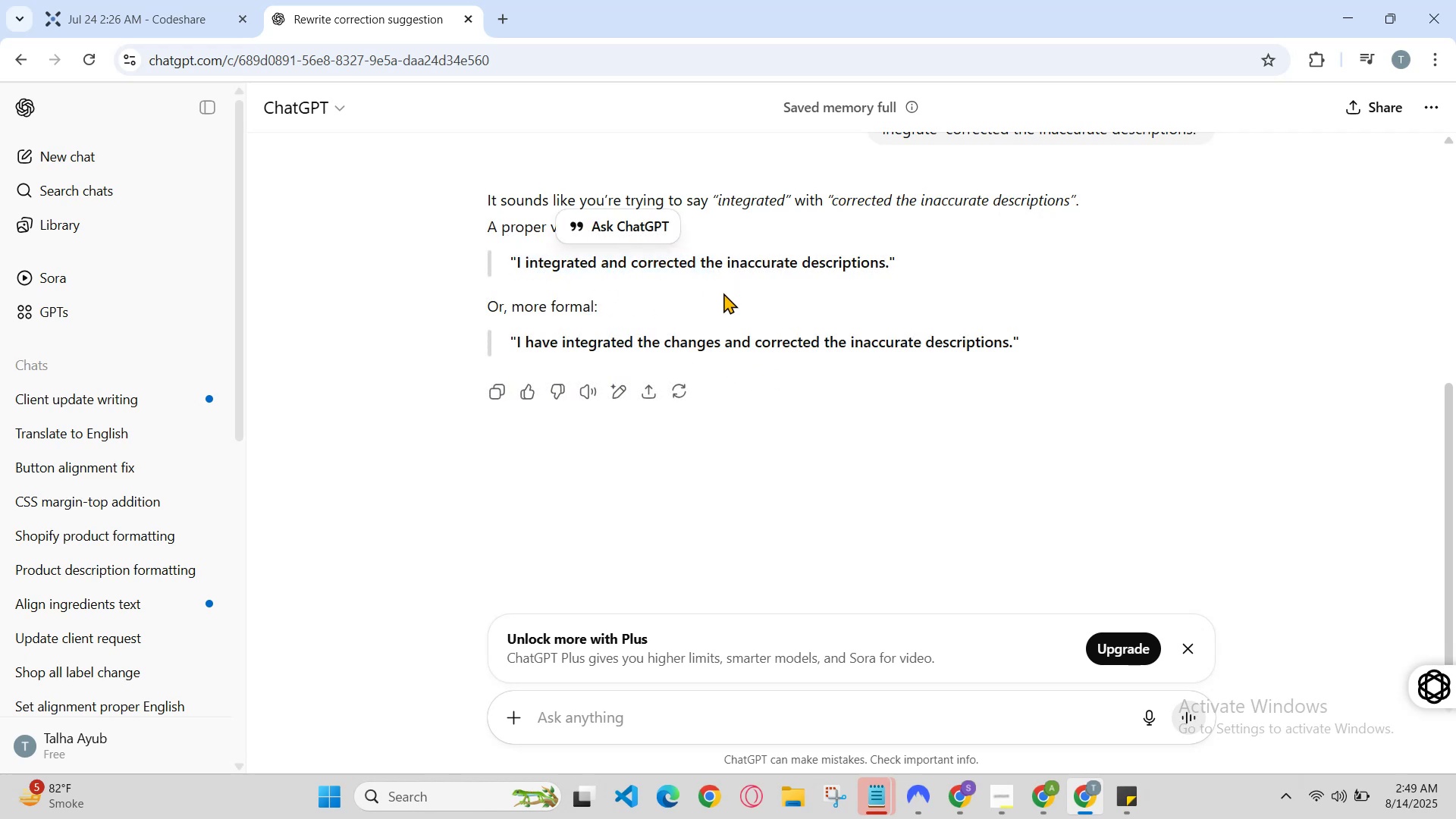 
left_click([577, 303])
 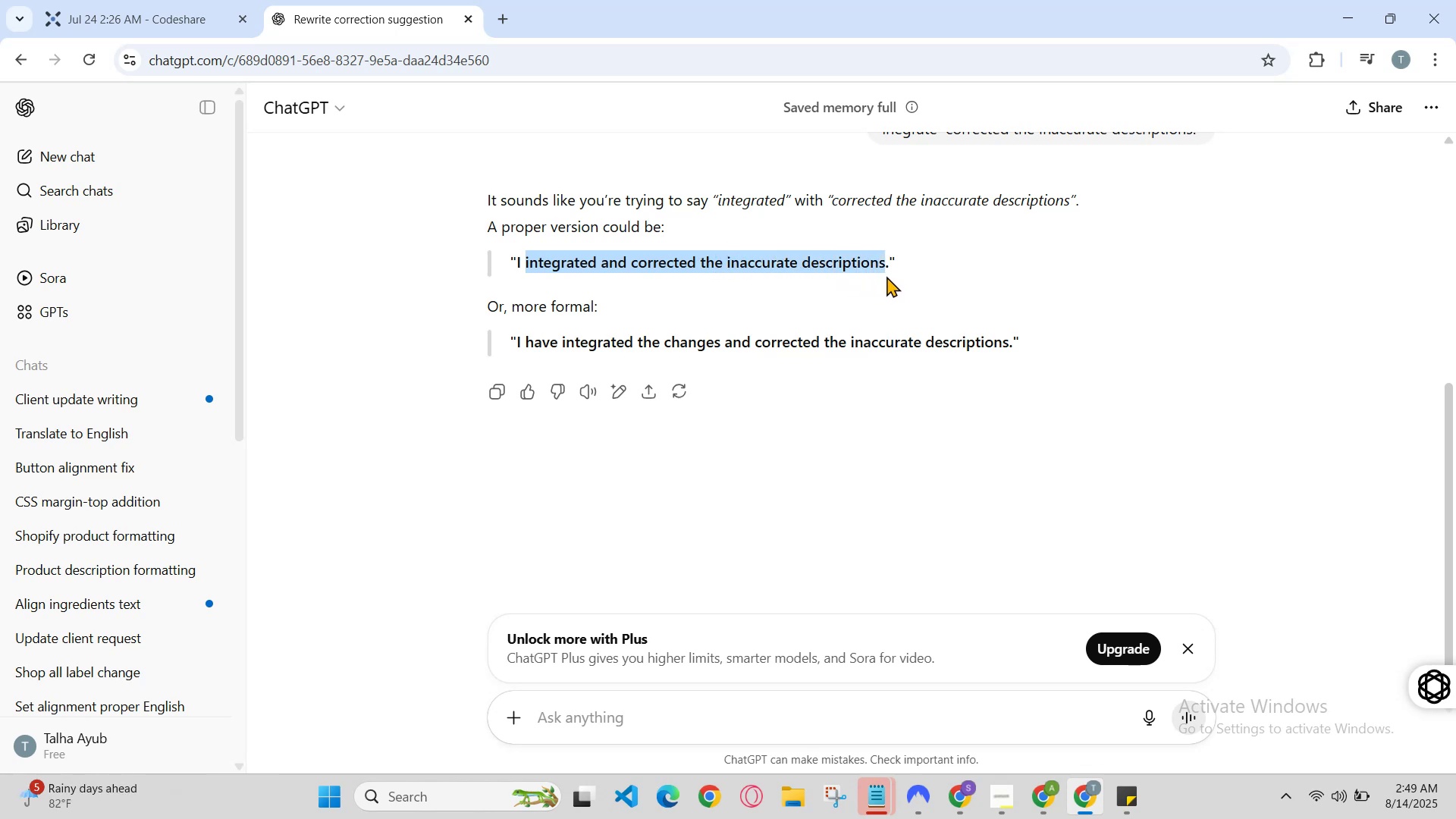 
wait(10.63)
 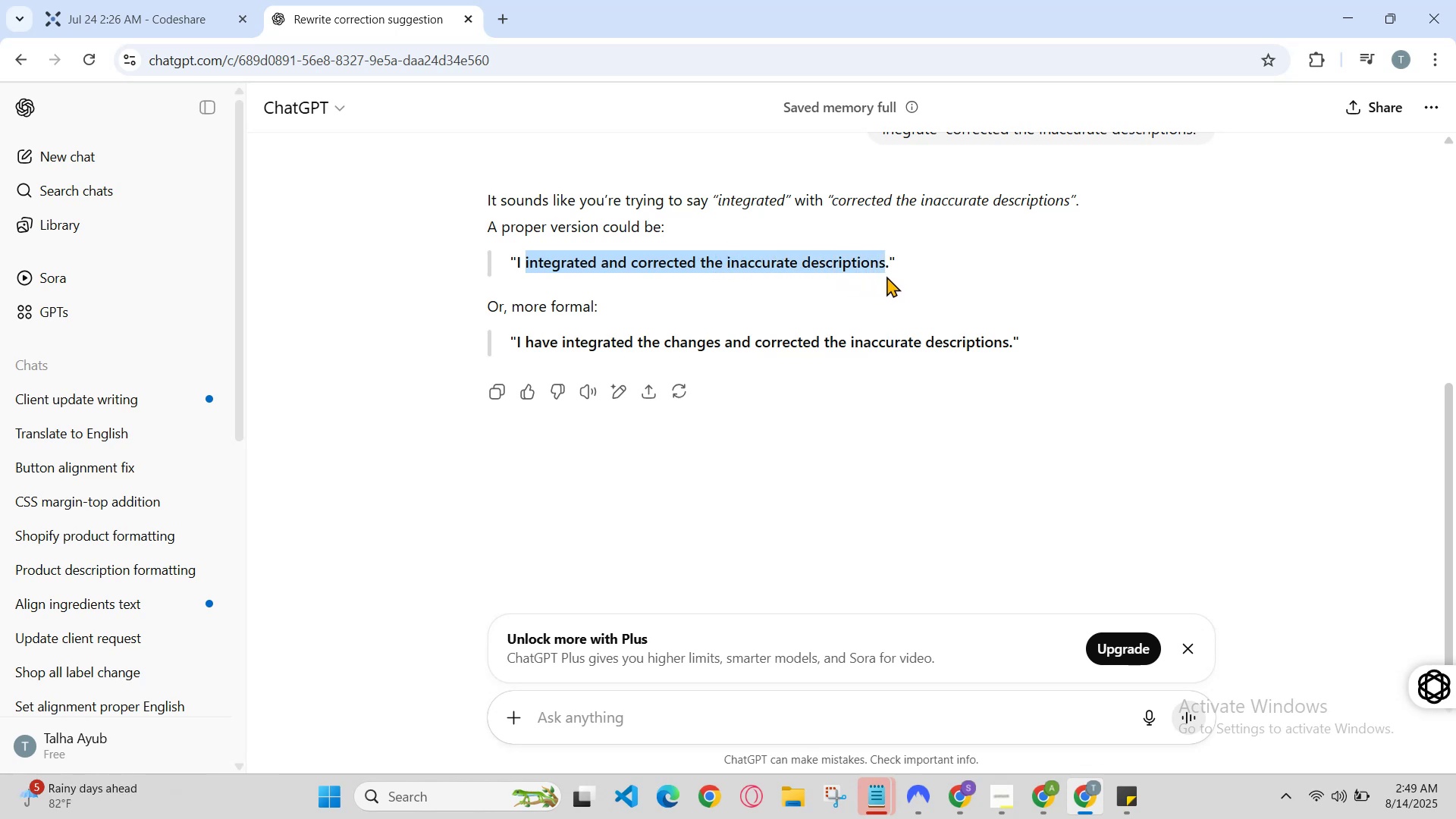 
key(Control+C)
 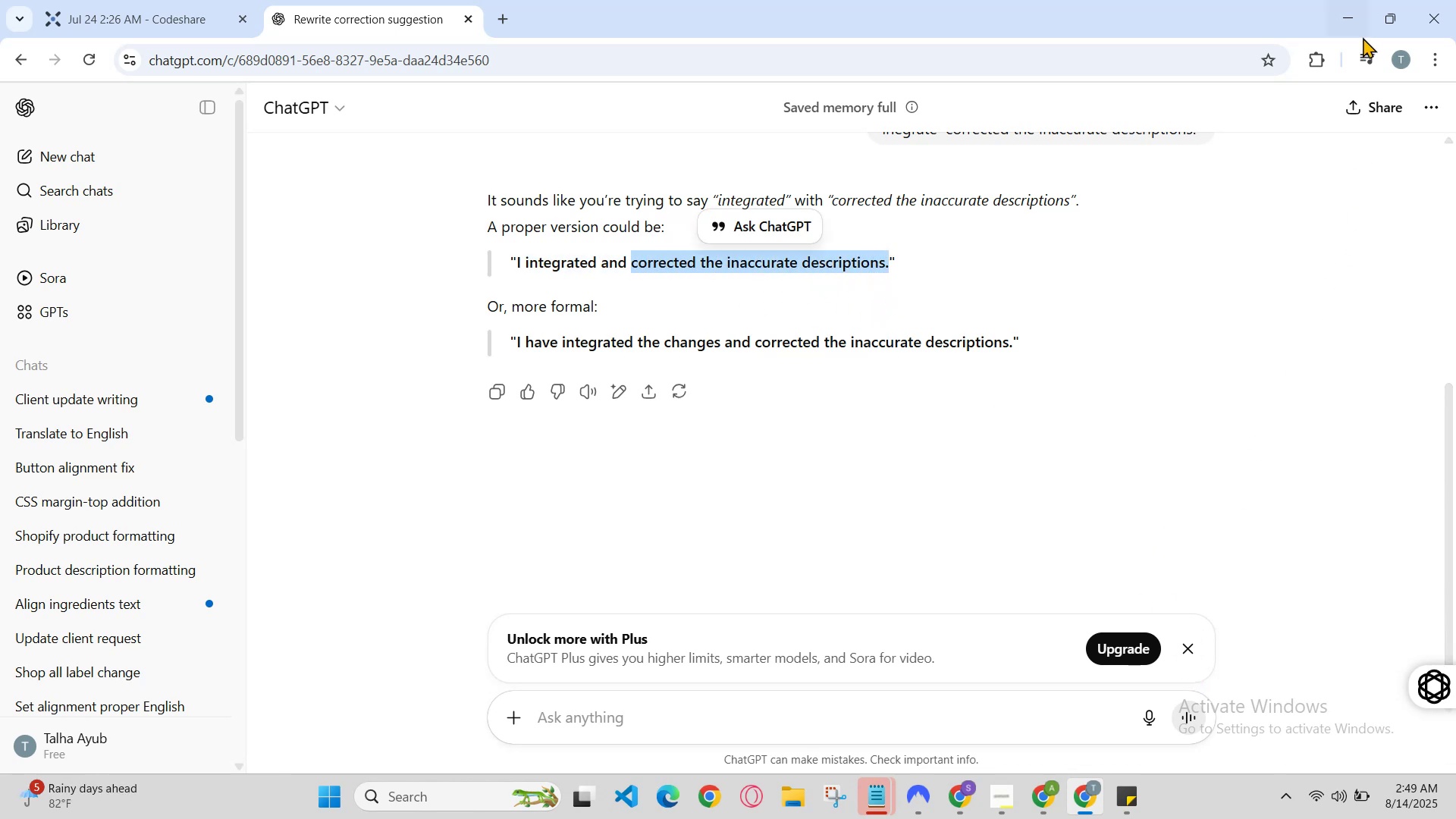 
left_click([1358, 22])
 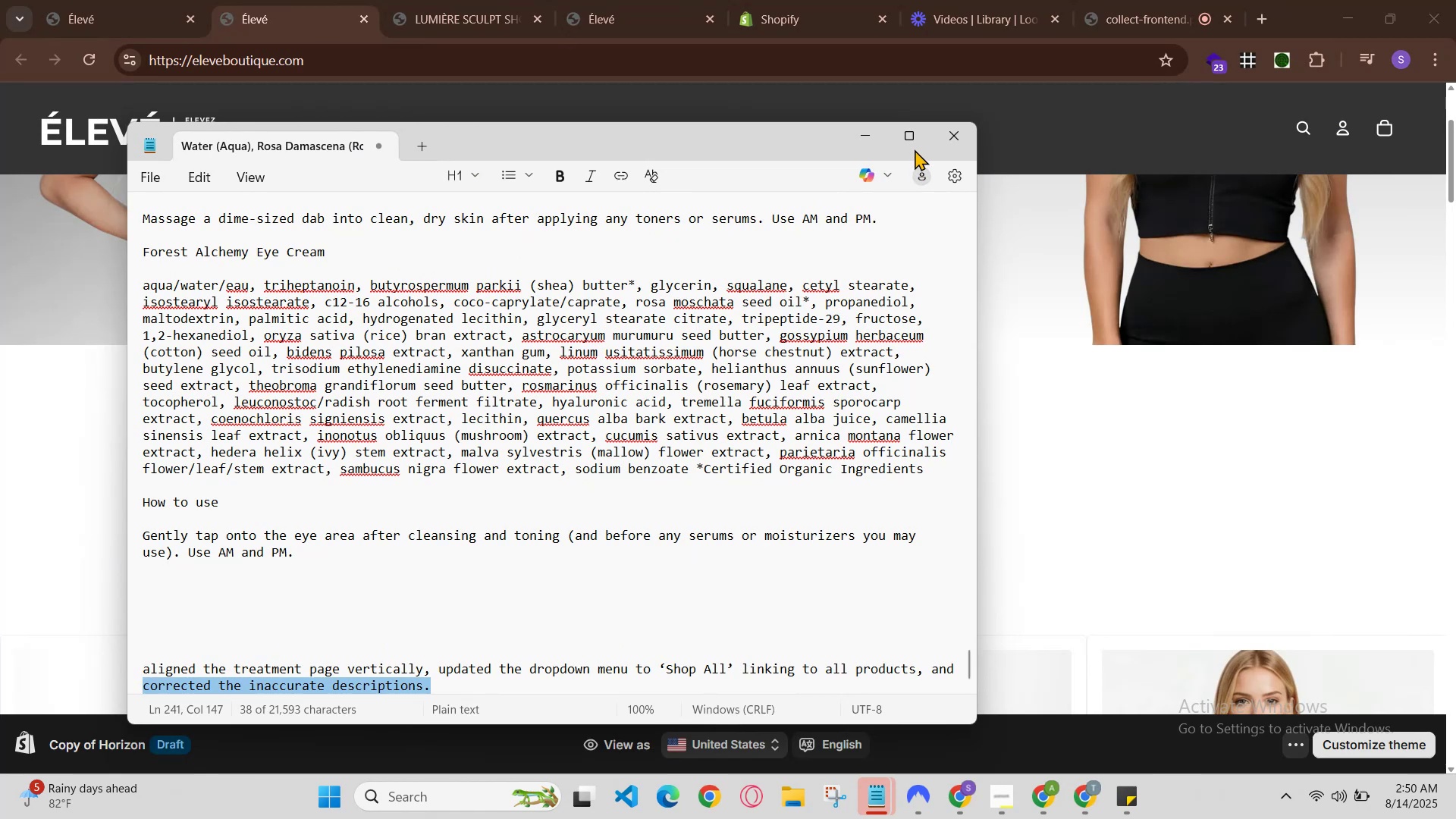 
left_click([864, 127])
 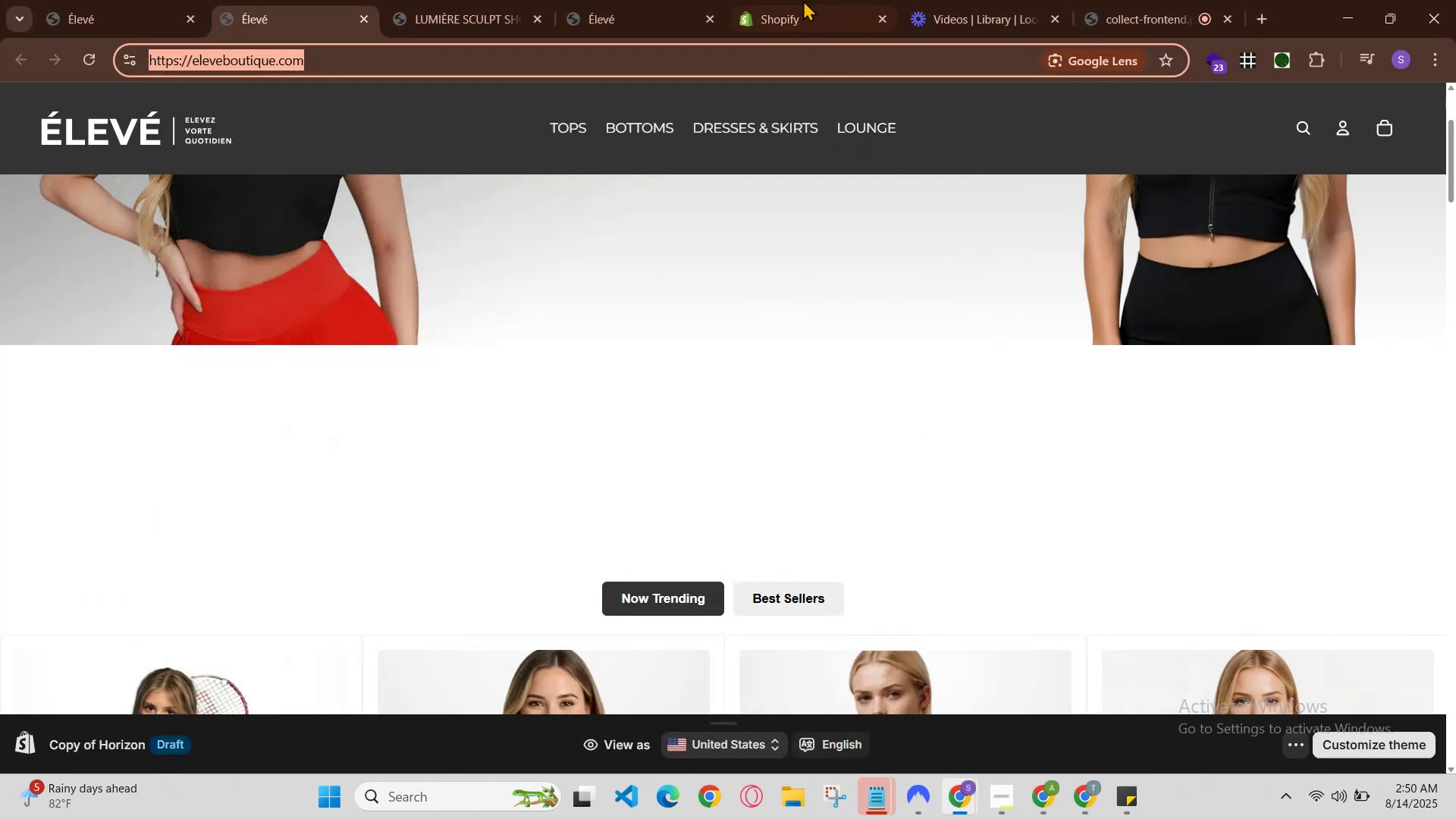 
left_click([807, 0])
 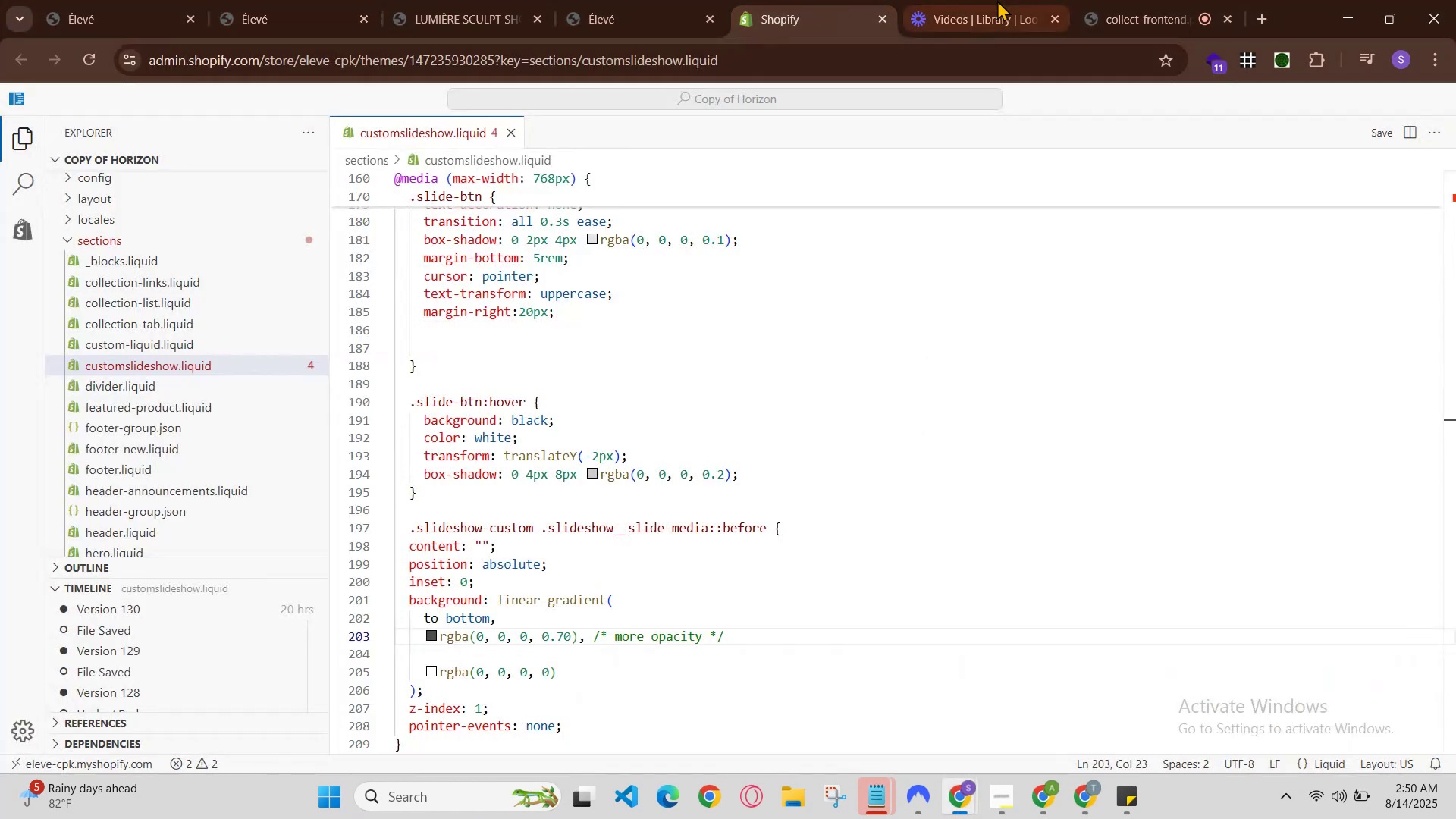 
left_click([1013, 0])
 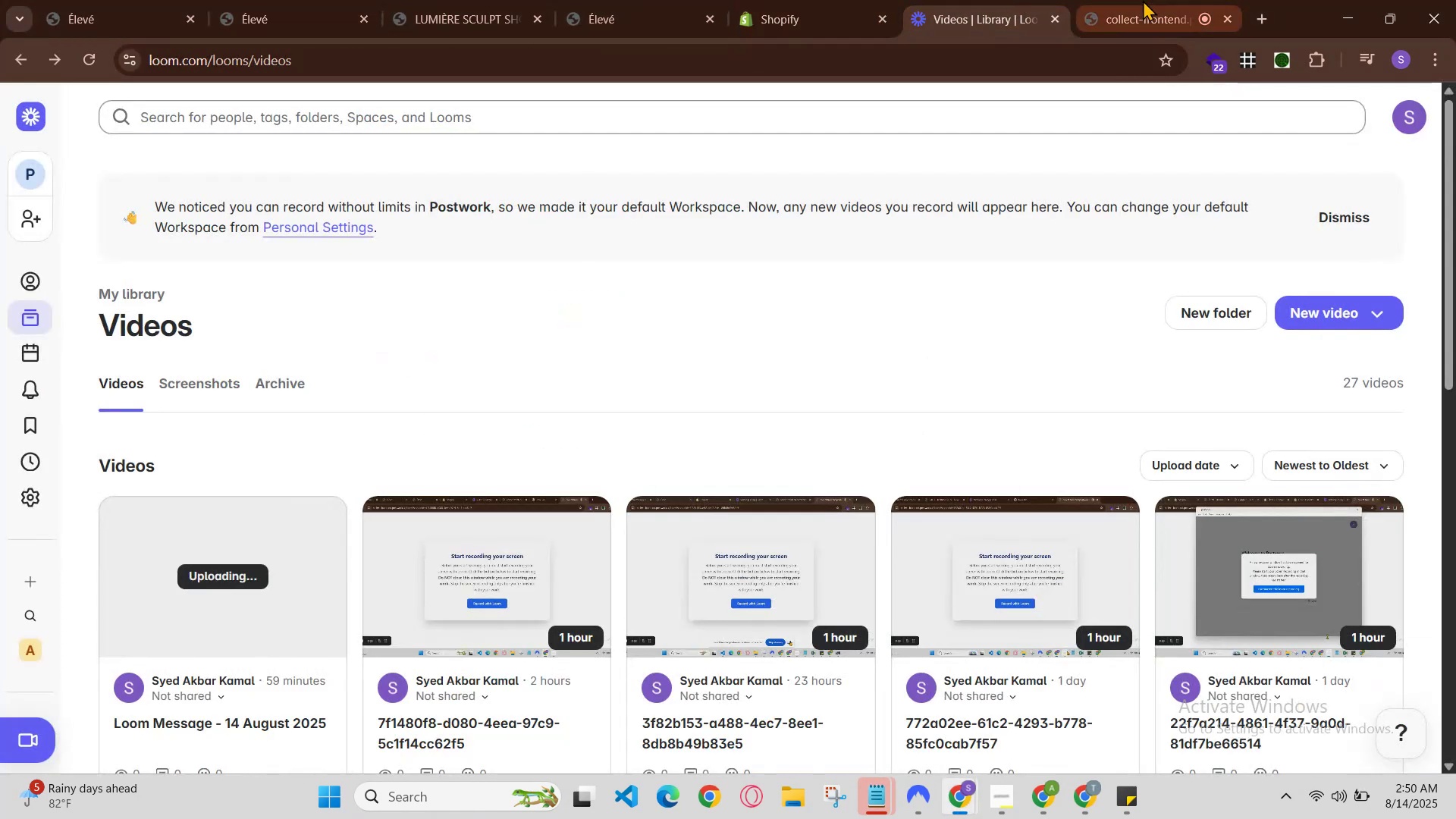 
left_click([1147, 0])
 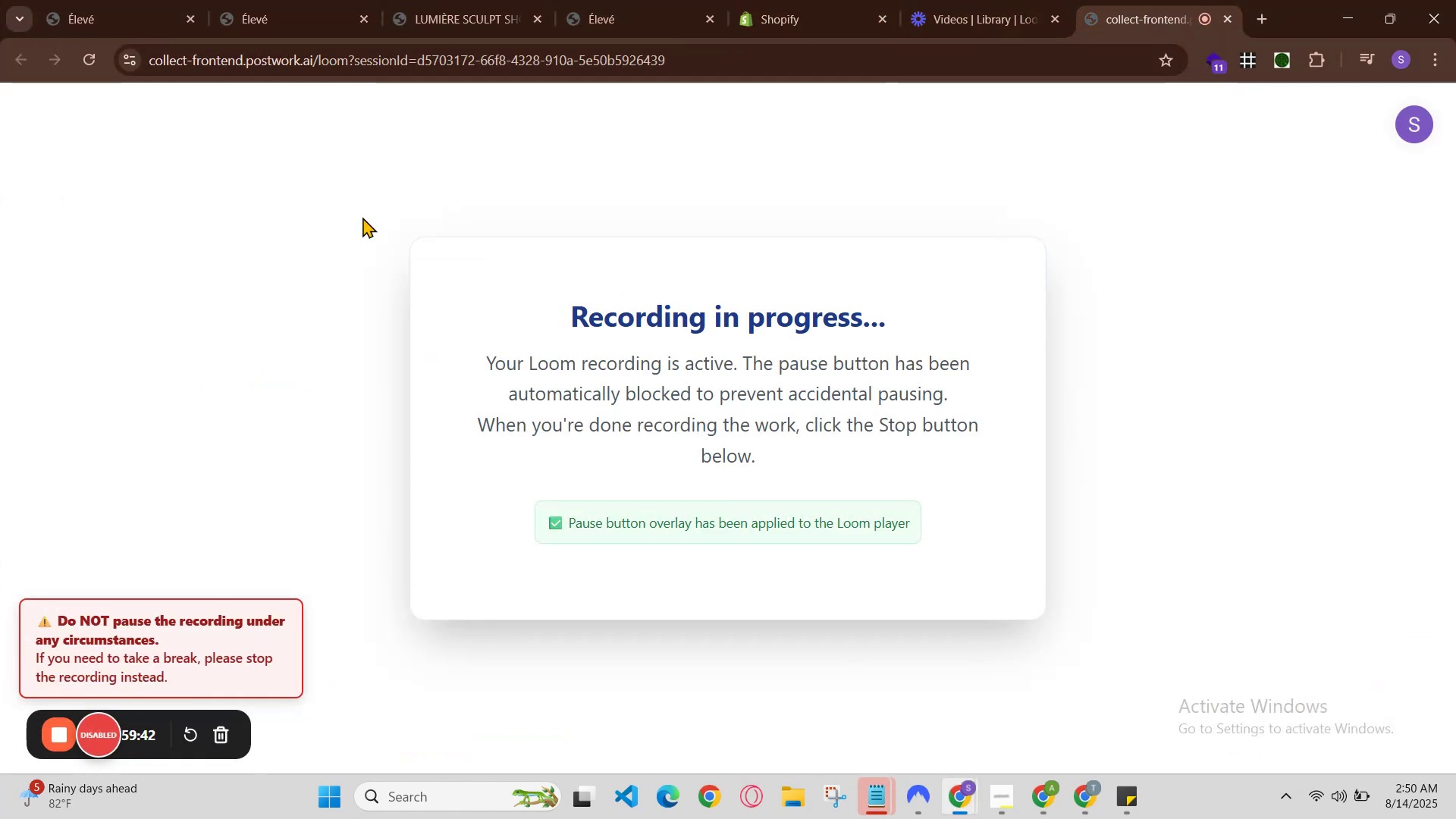 
left_click([196, 0])
 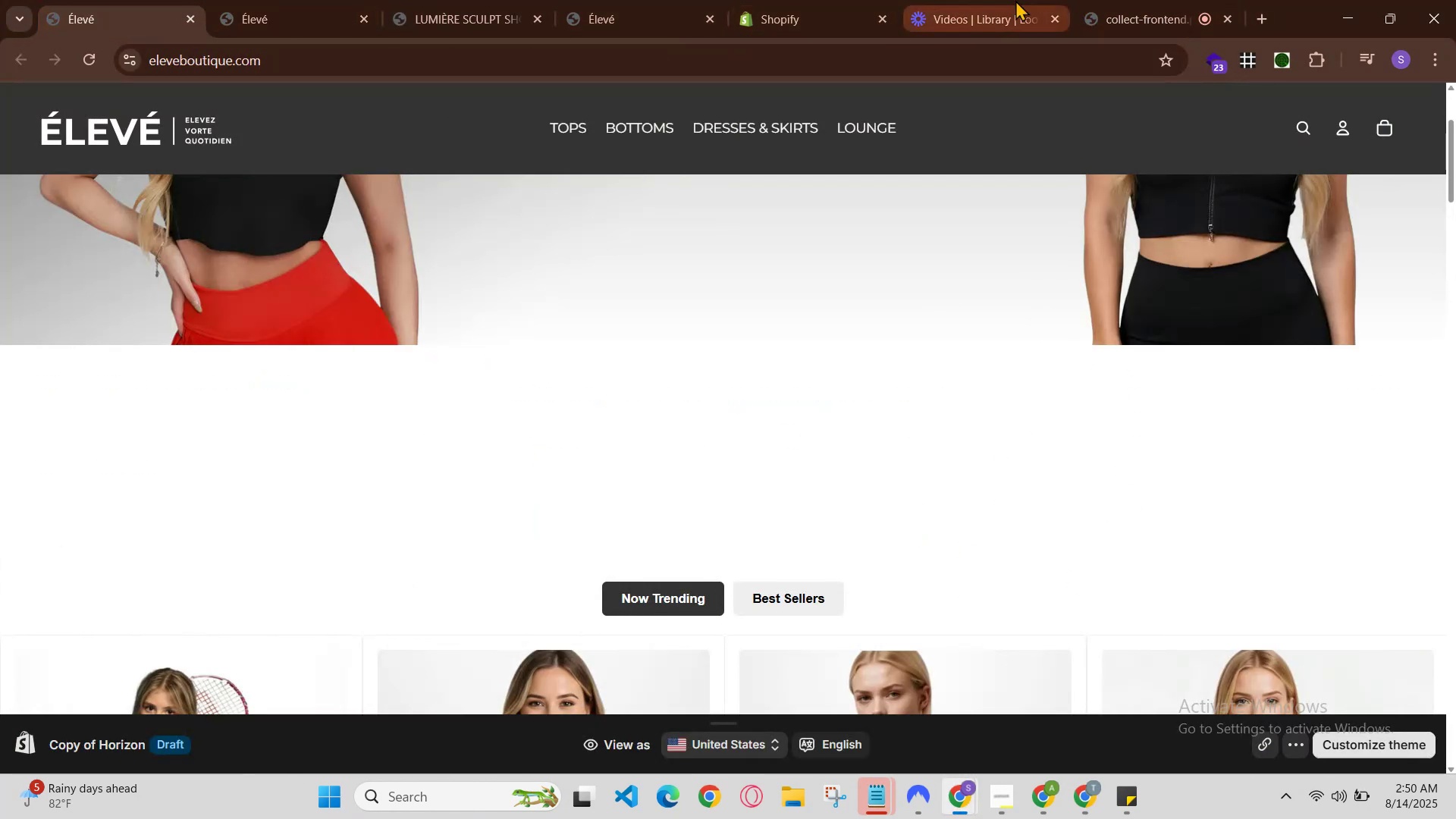 
left_click([1102, 0])
 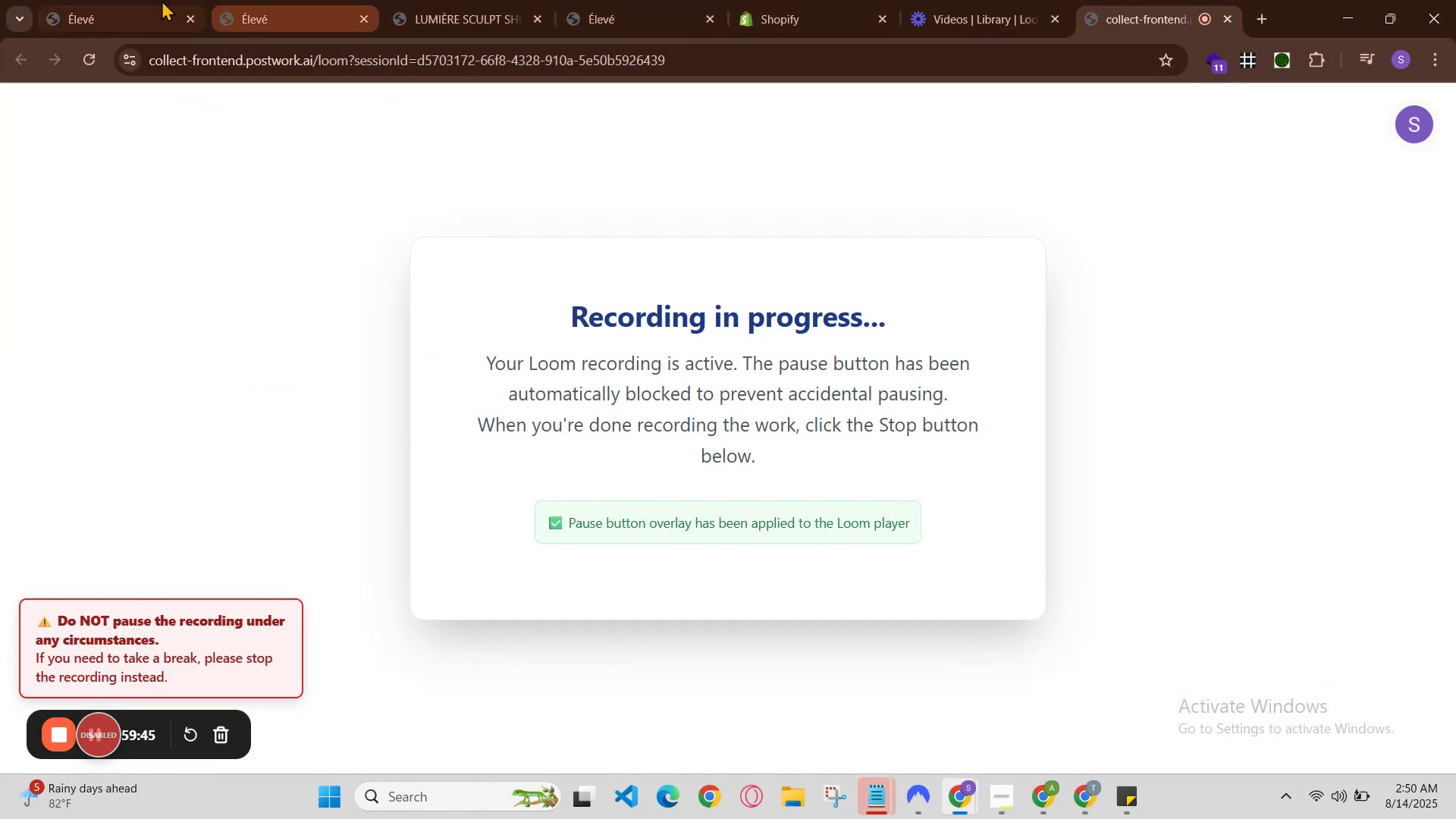 
left_click([164, 0])
 